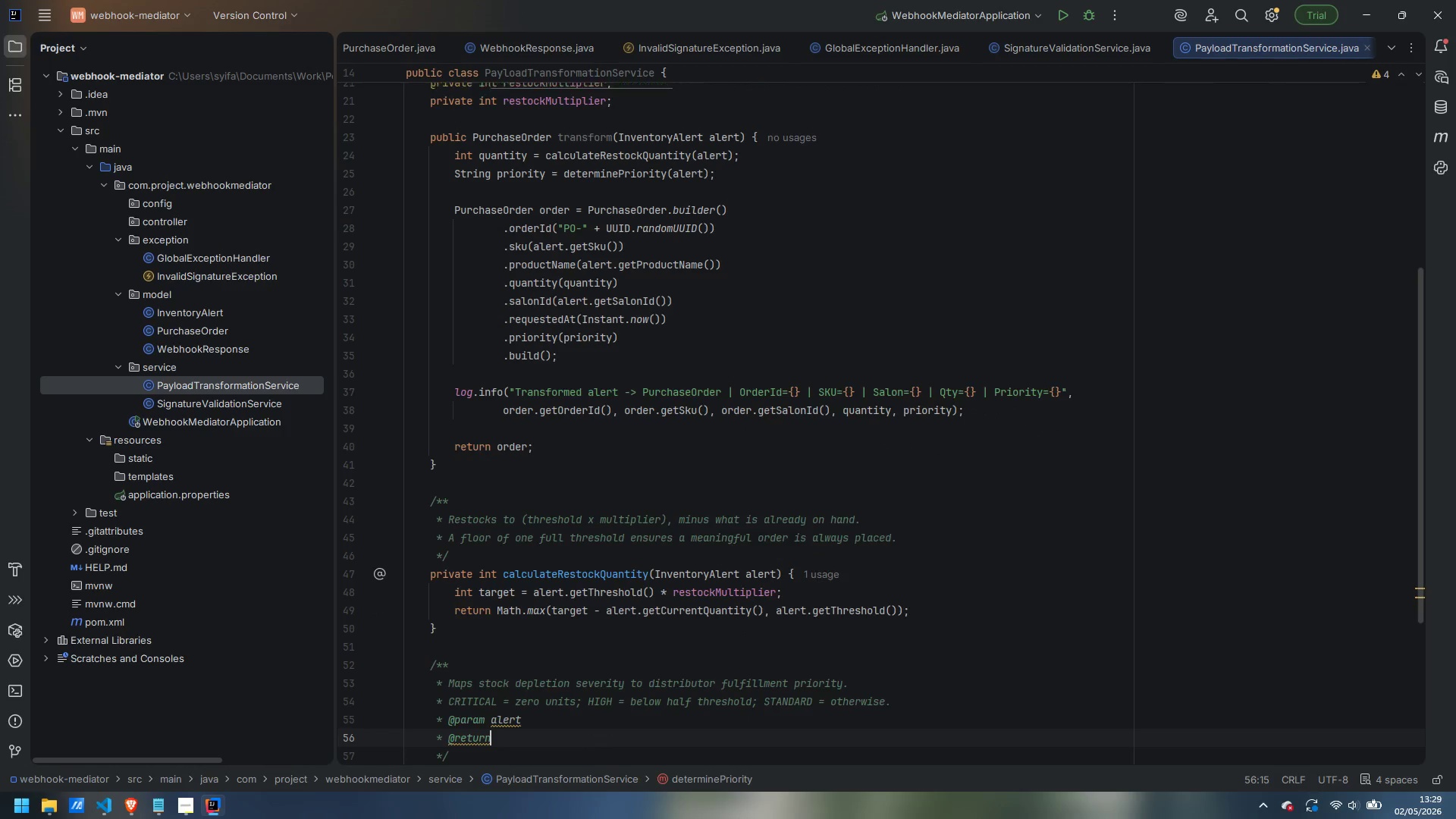 
key(ArrowDown)
 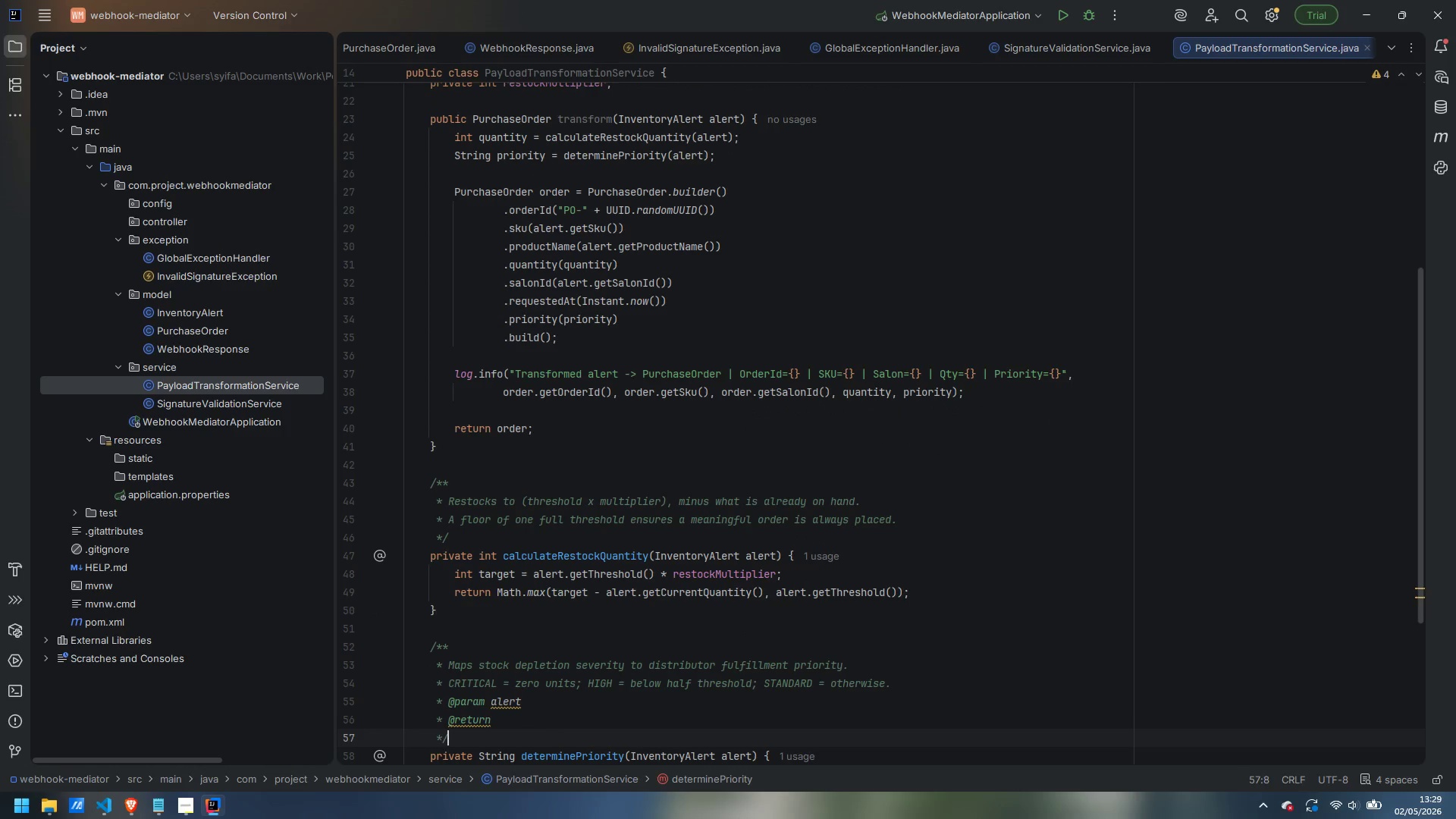 
key(ArrowUp)
 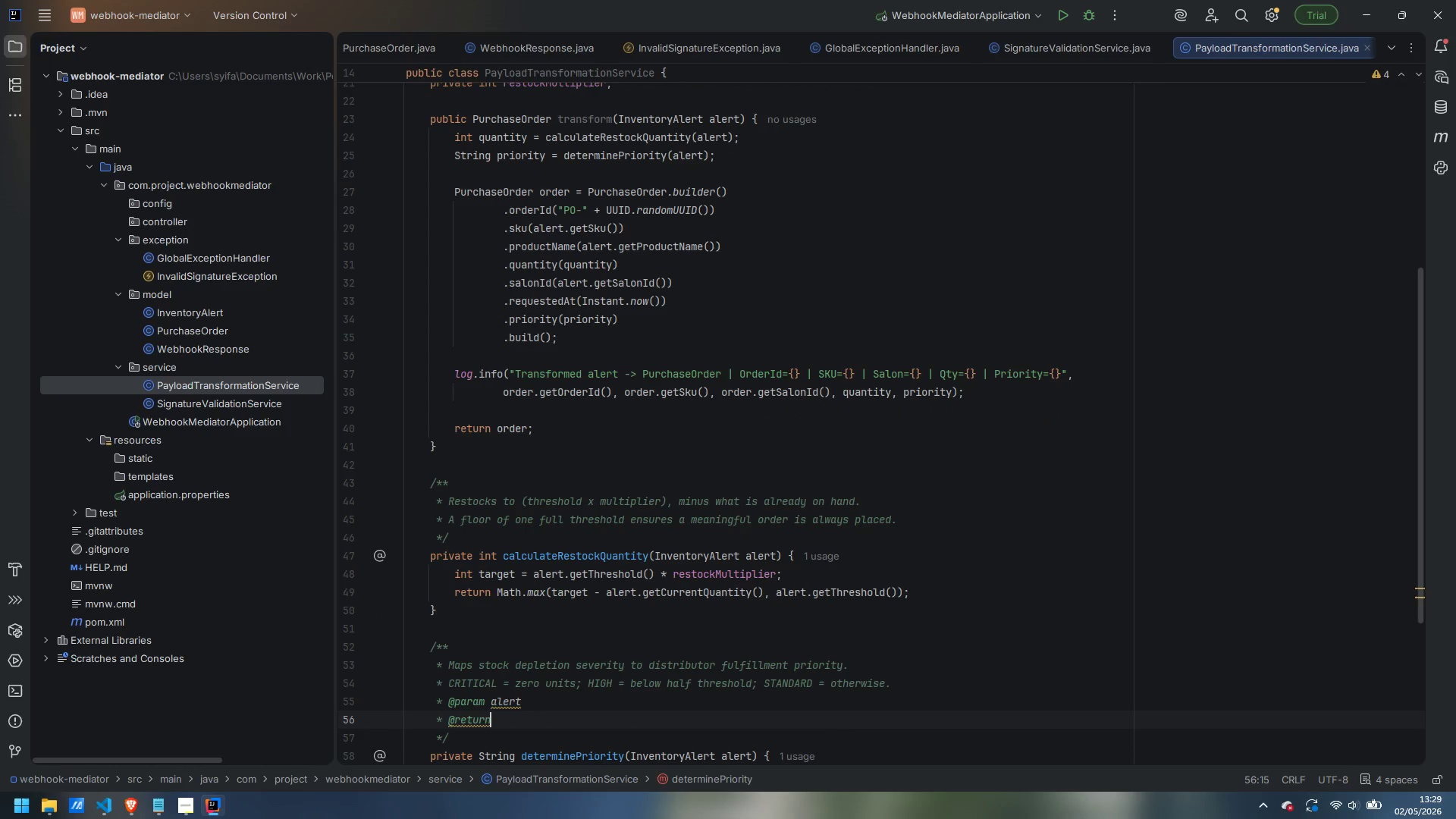 
key(Control+Backspace)
 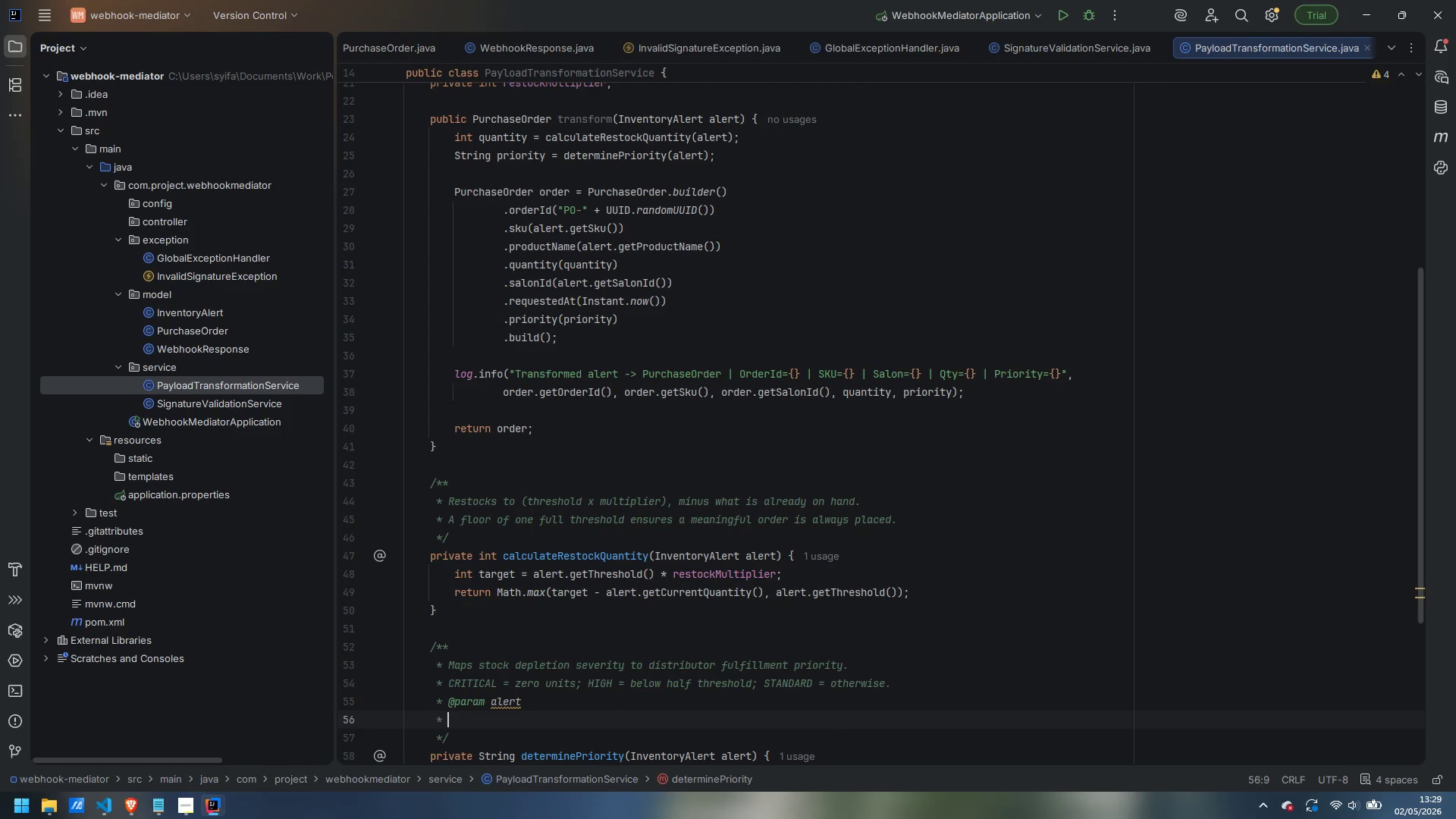 
key(Control+Backspace)
 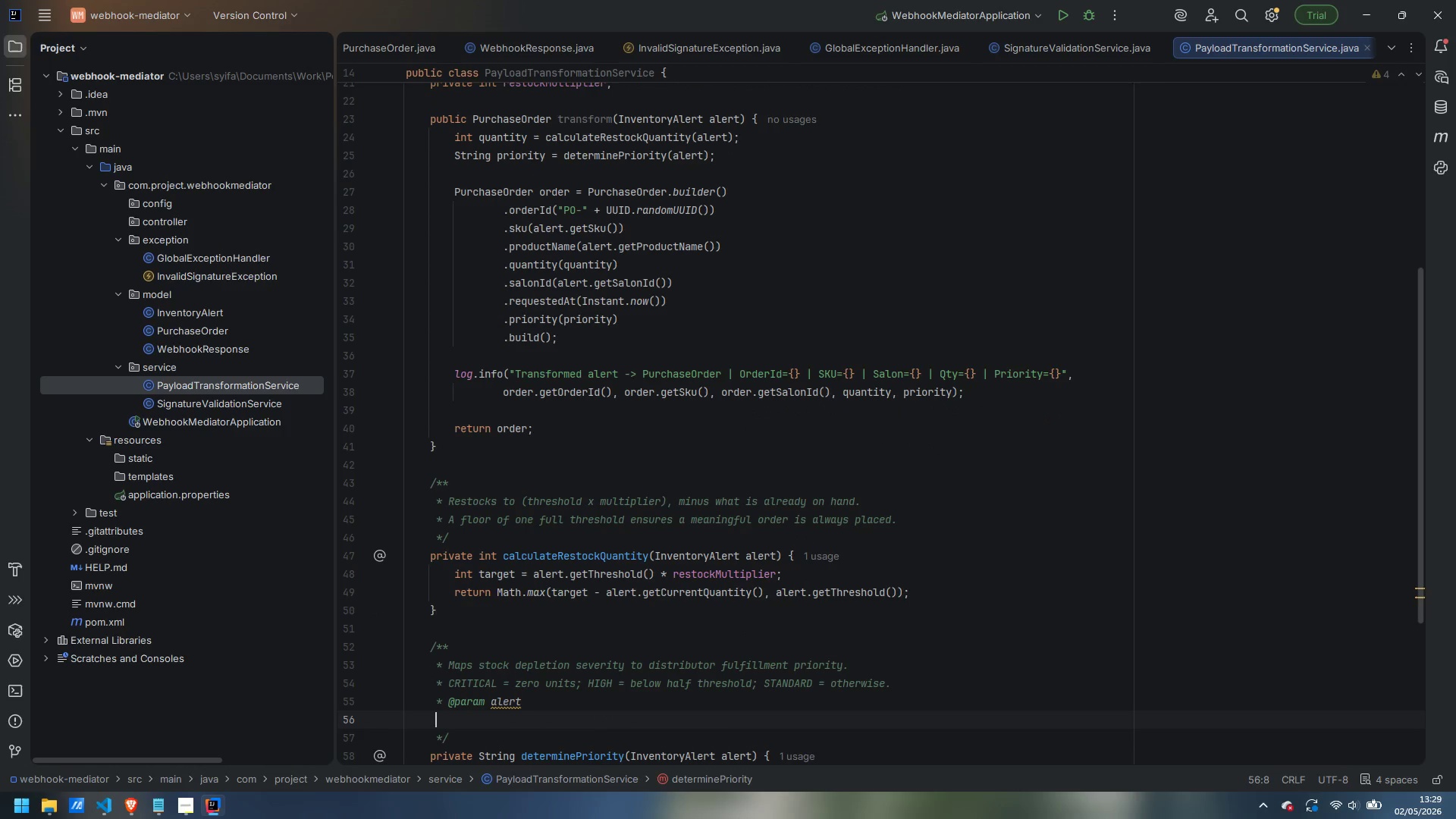 
key(Control+Backspace)
 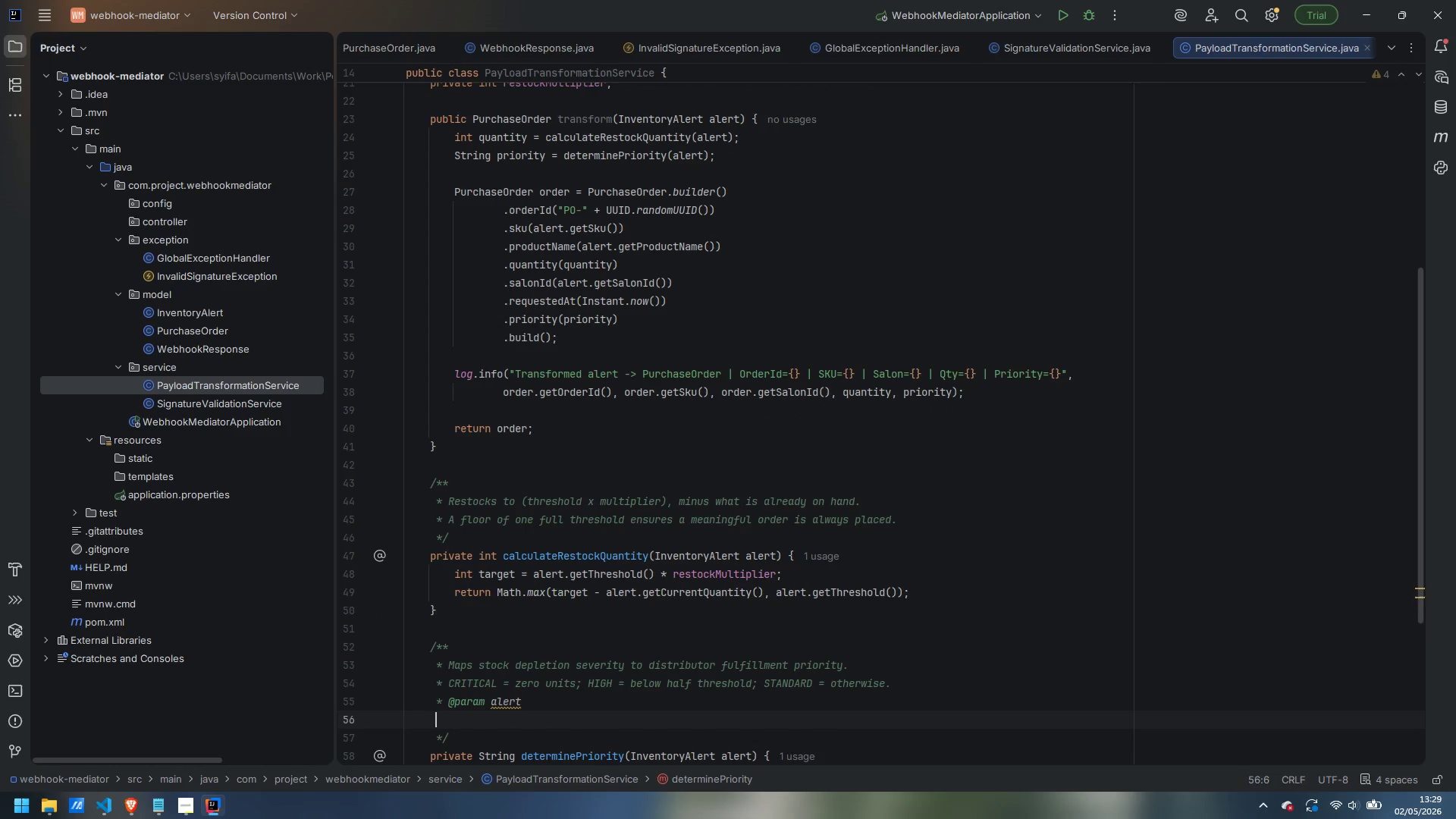 
key(Control+Backspace)
 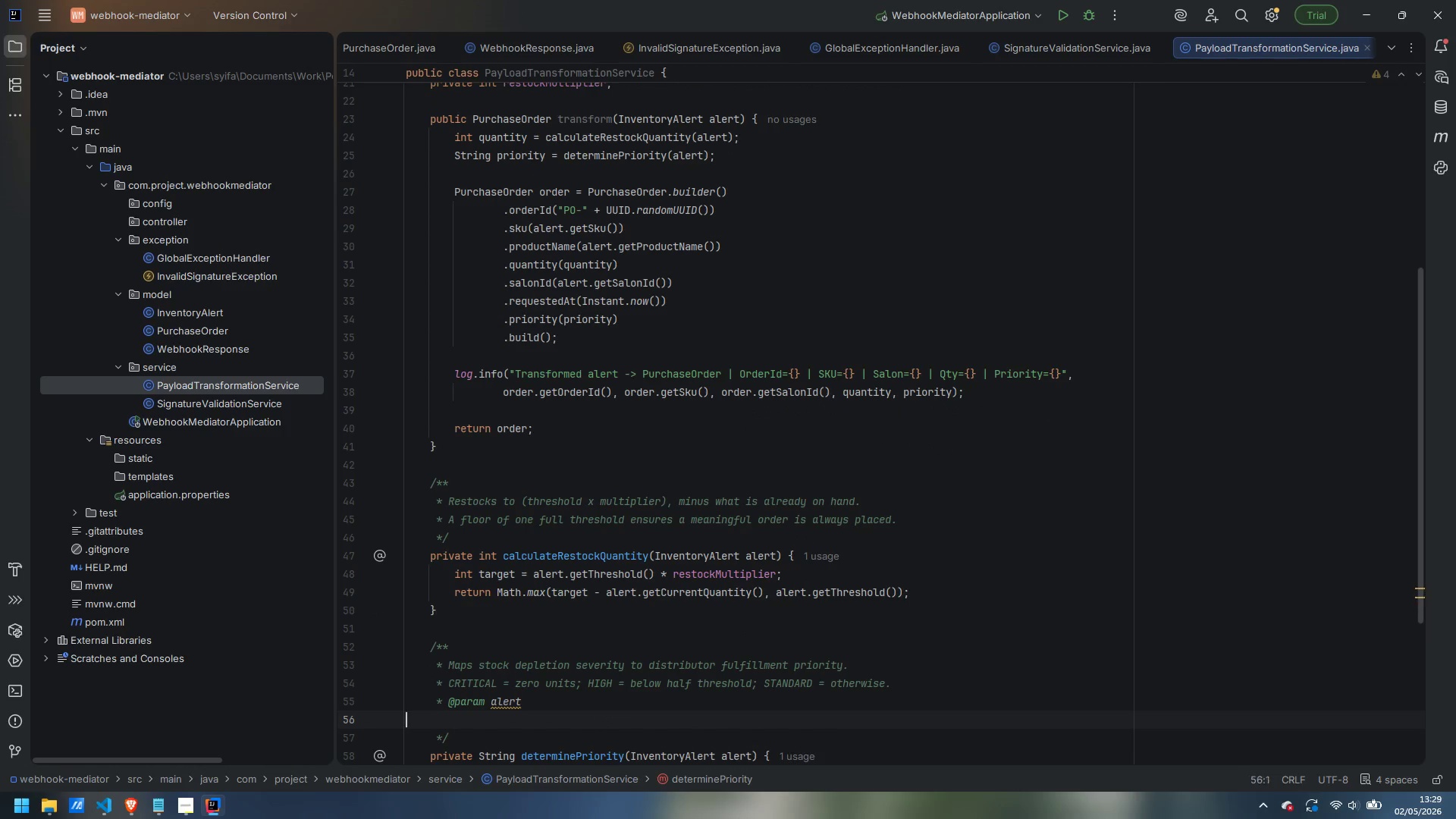 
key(Control+Backspace)
 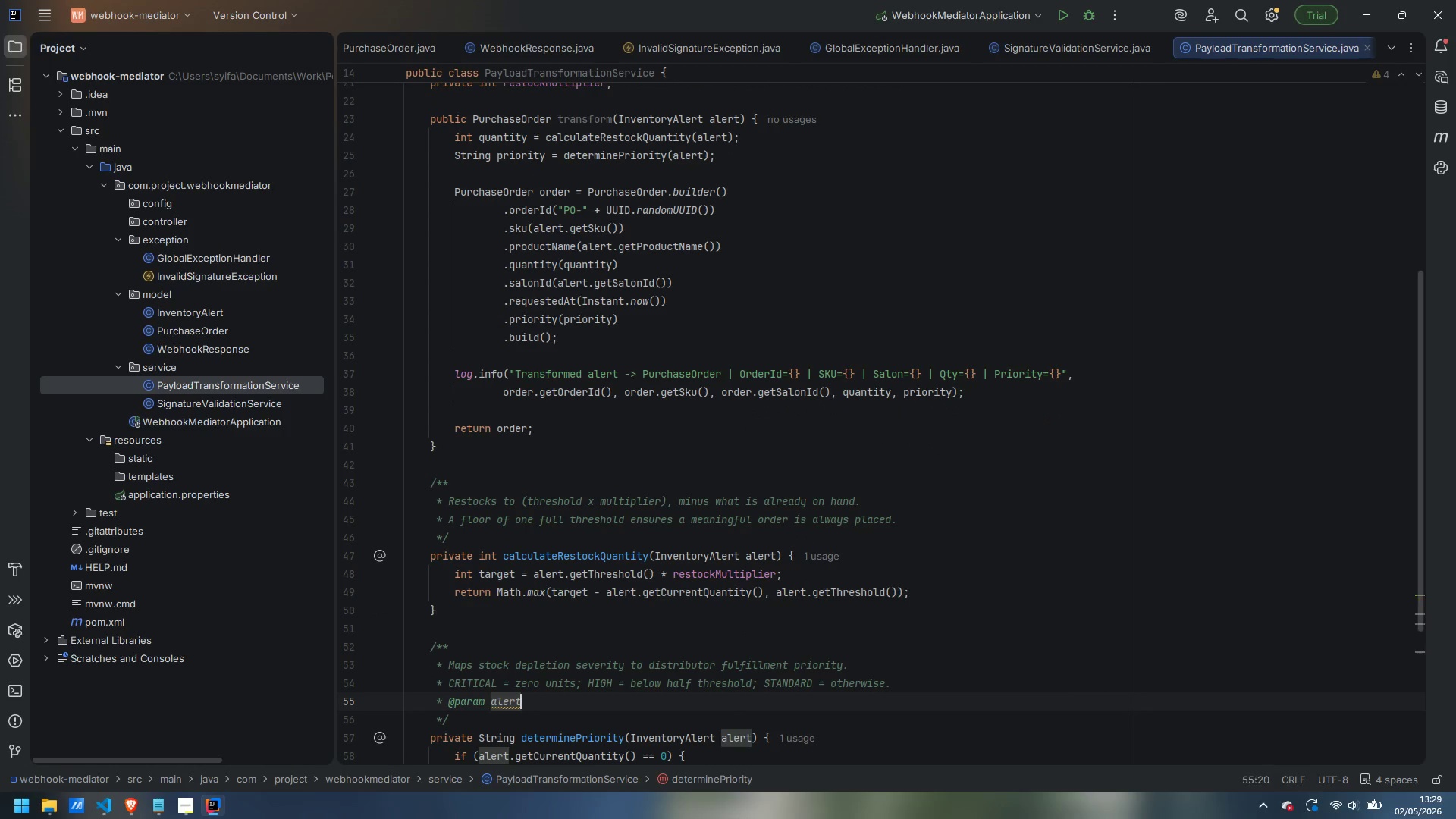 
key(Control+Backspace)
 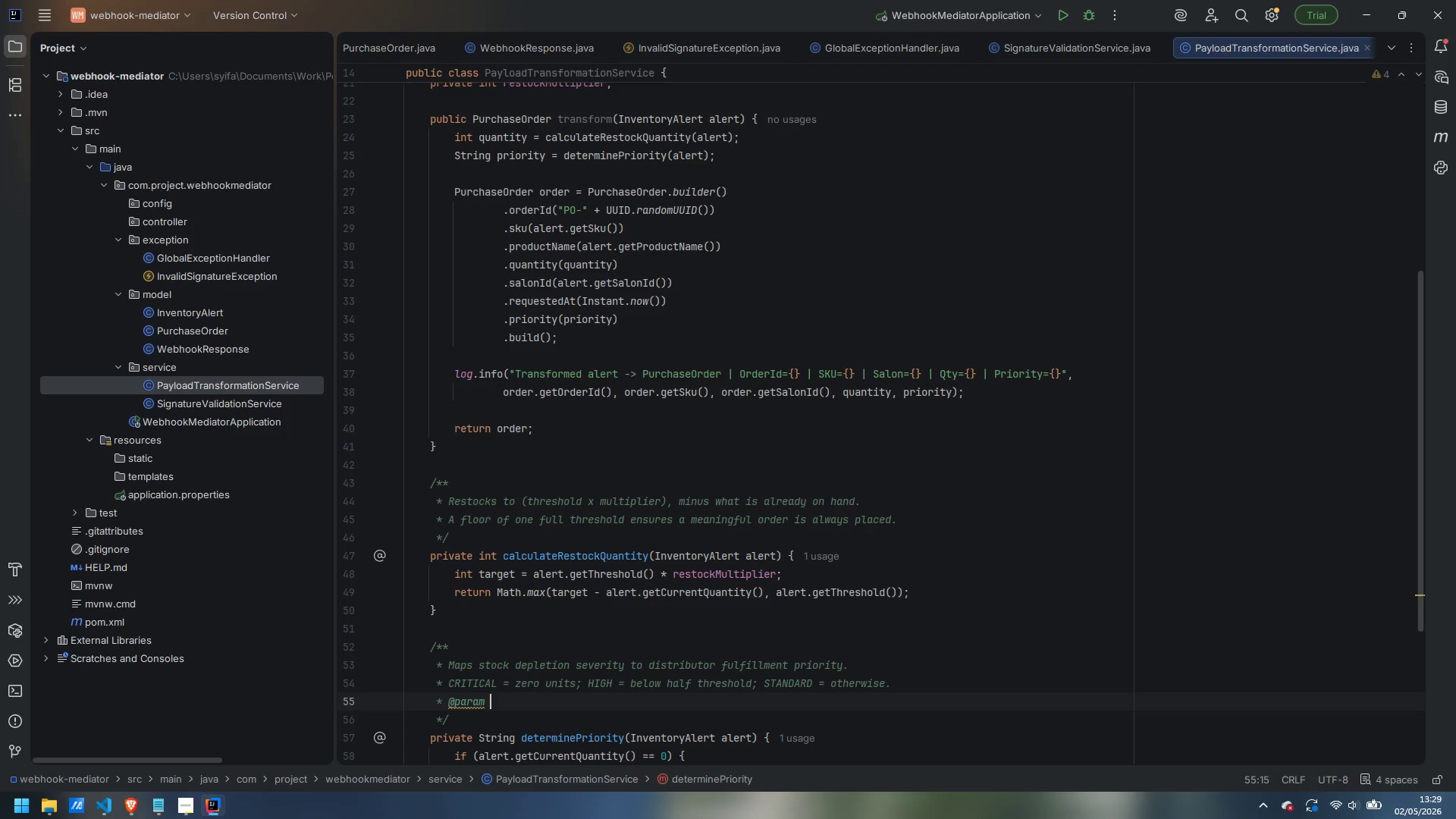 
key(Control+Backspace)
 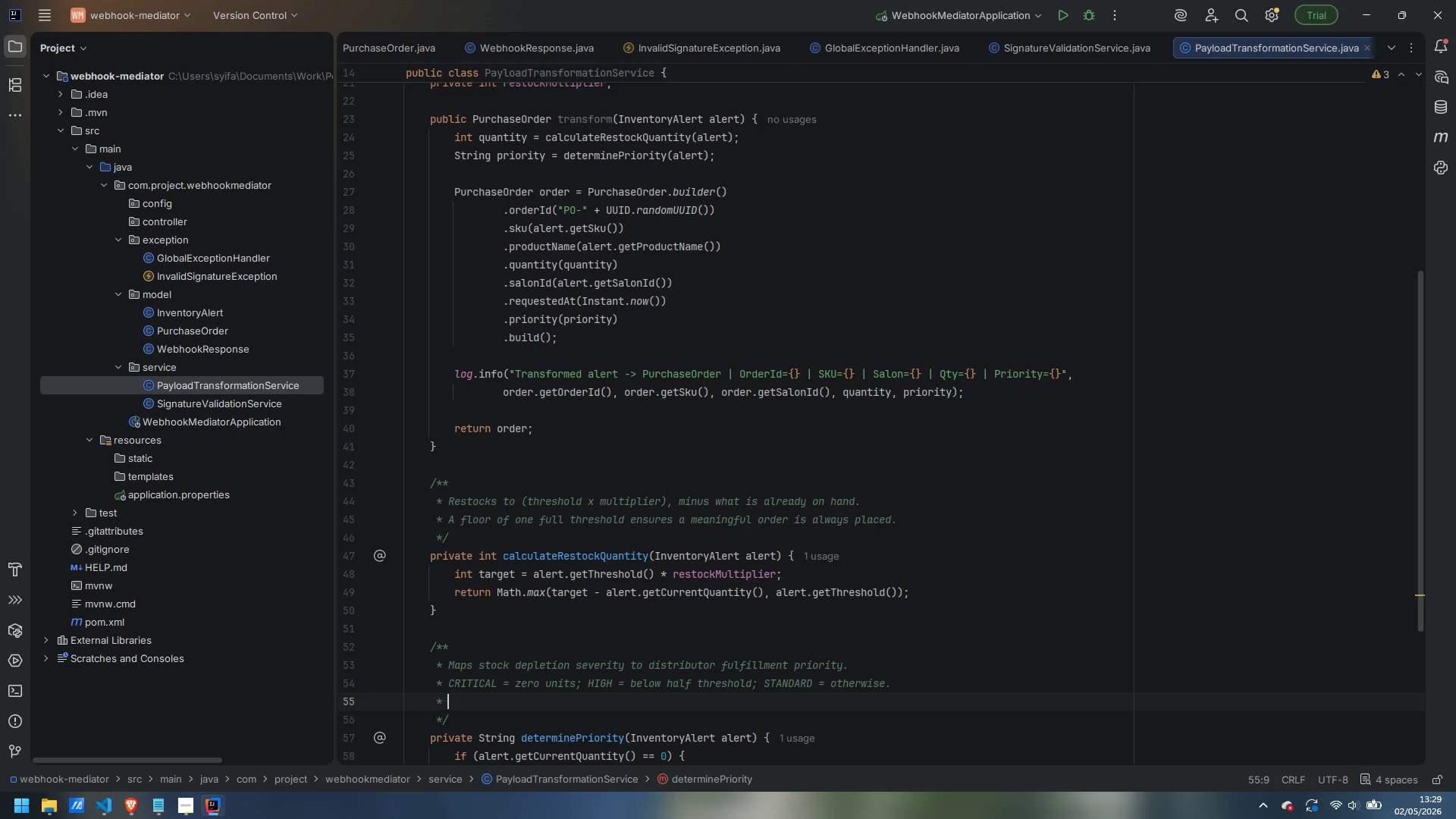 
key(Control+Backspace)
 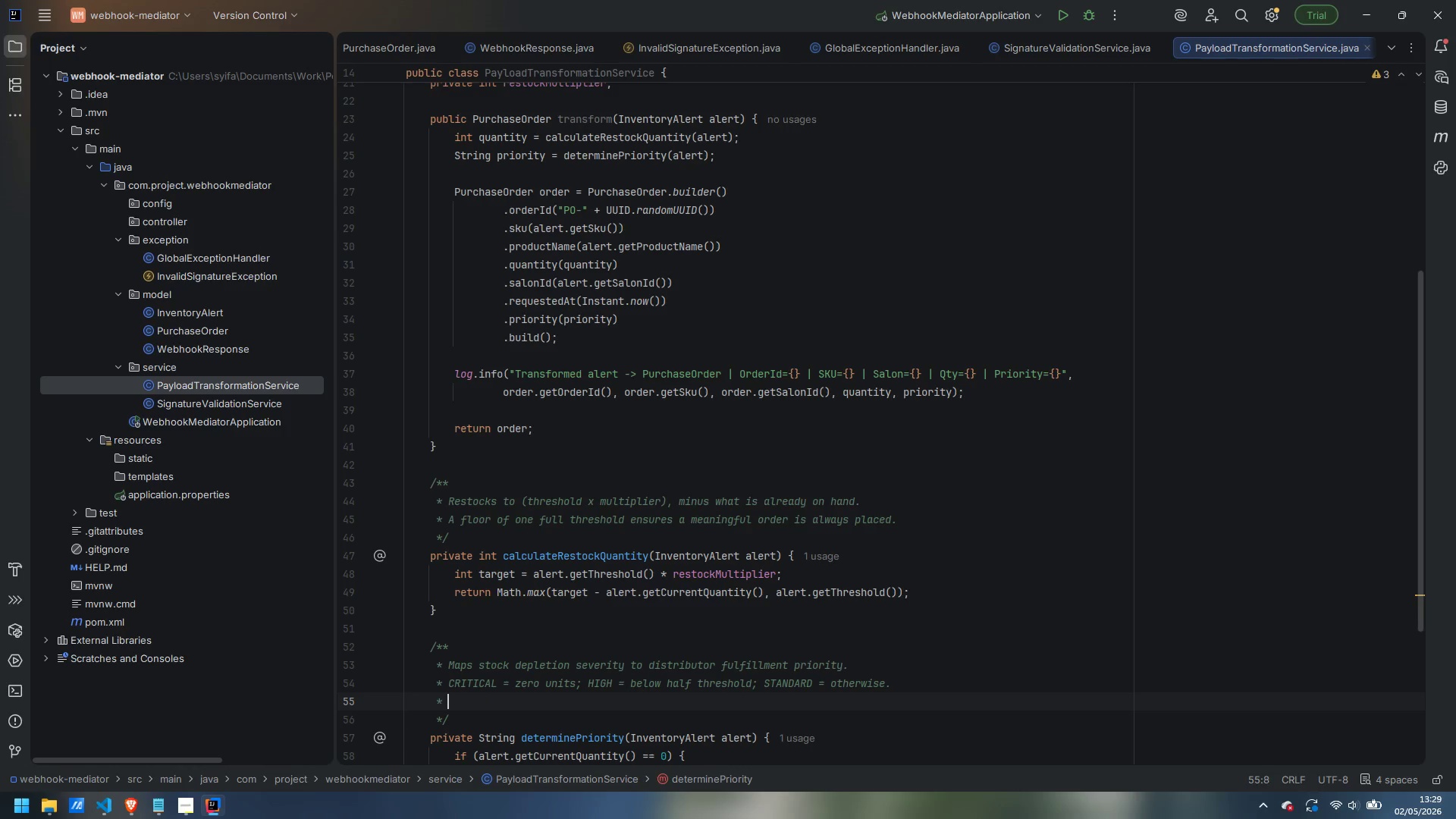 
key(Control+Backspace)
 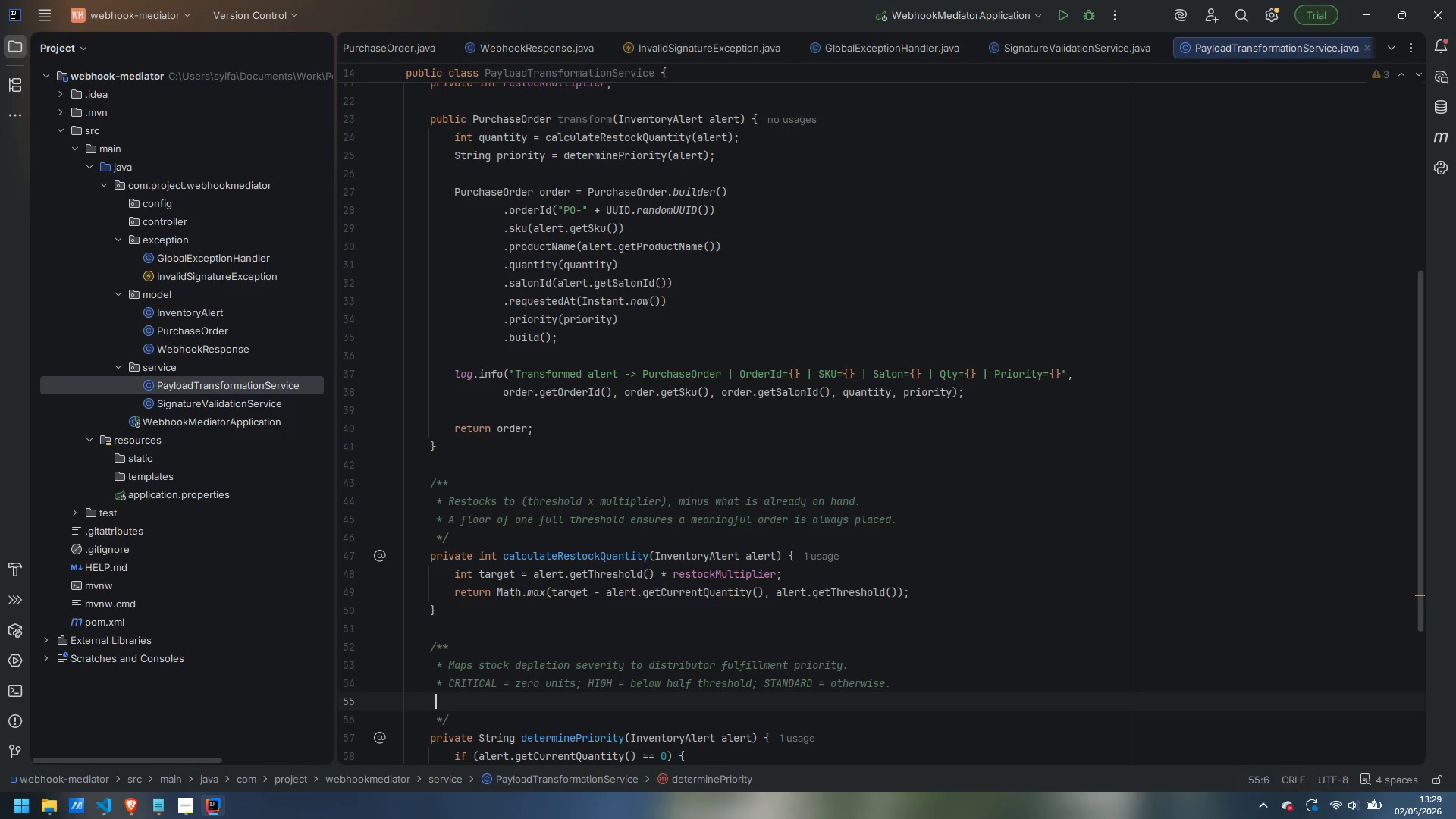 
key(Control+Backspace)
 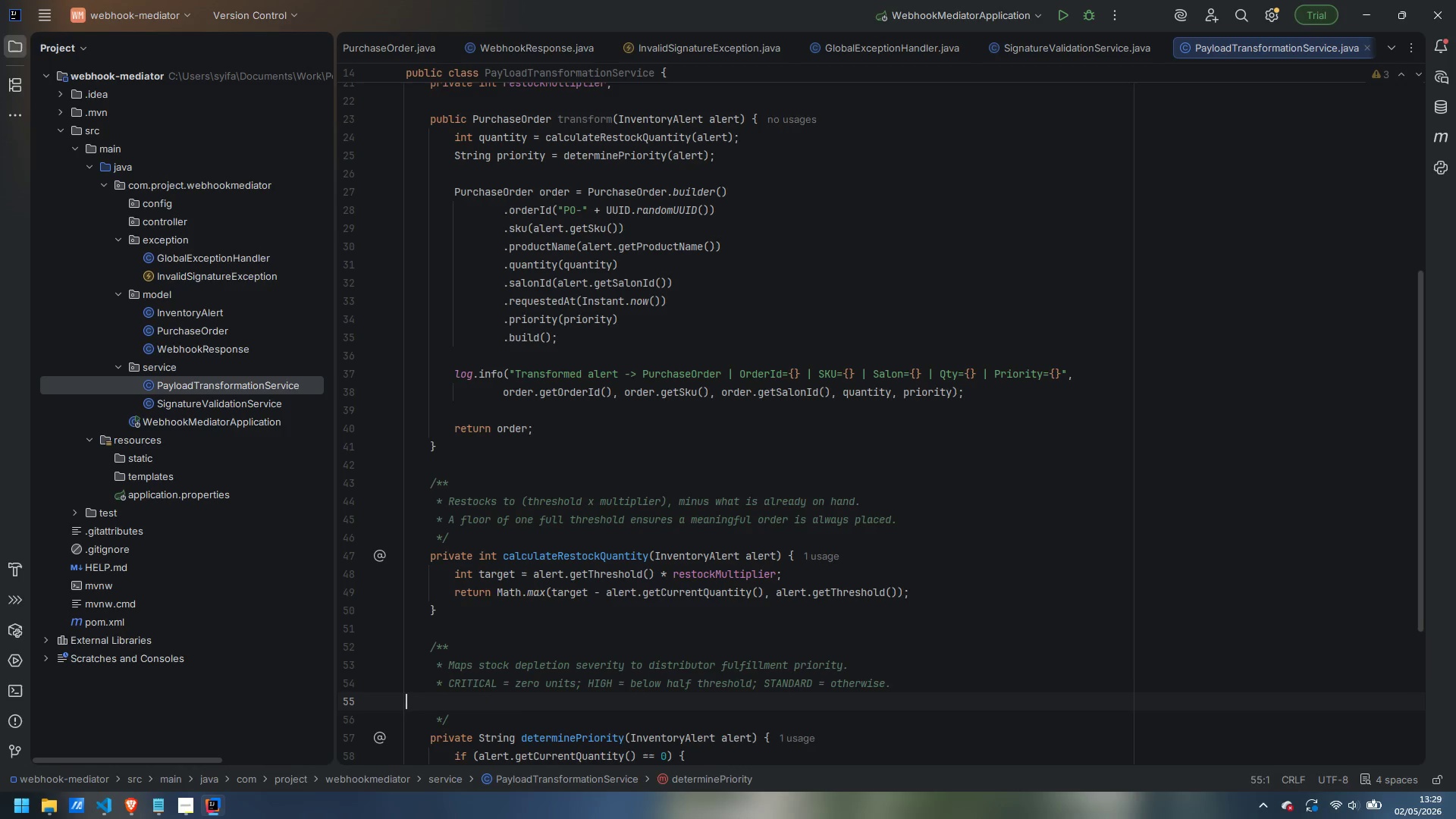 
key(Backspace)
 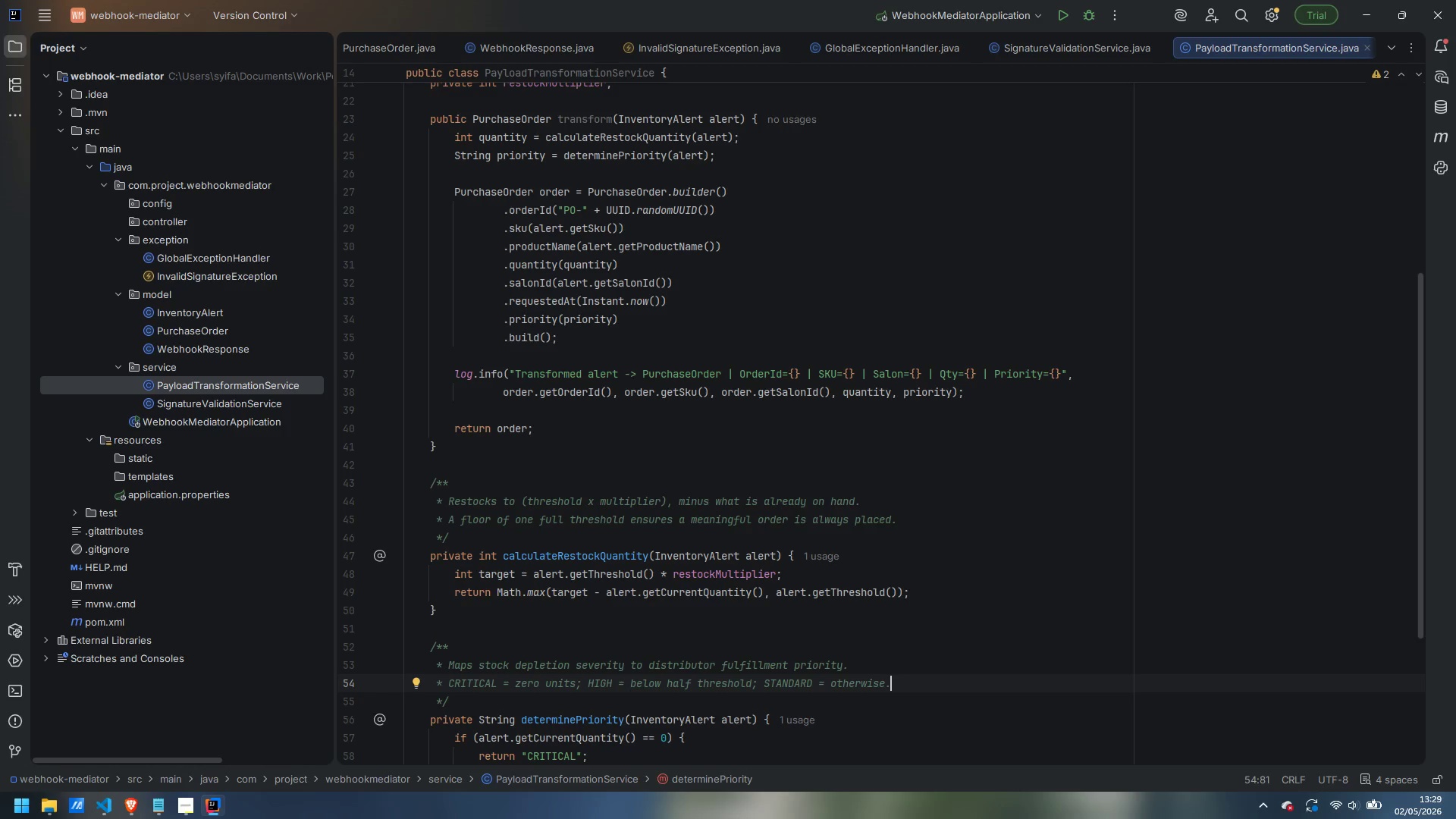 
key(ArrowDown)
 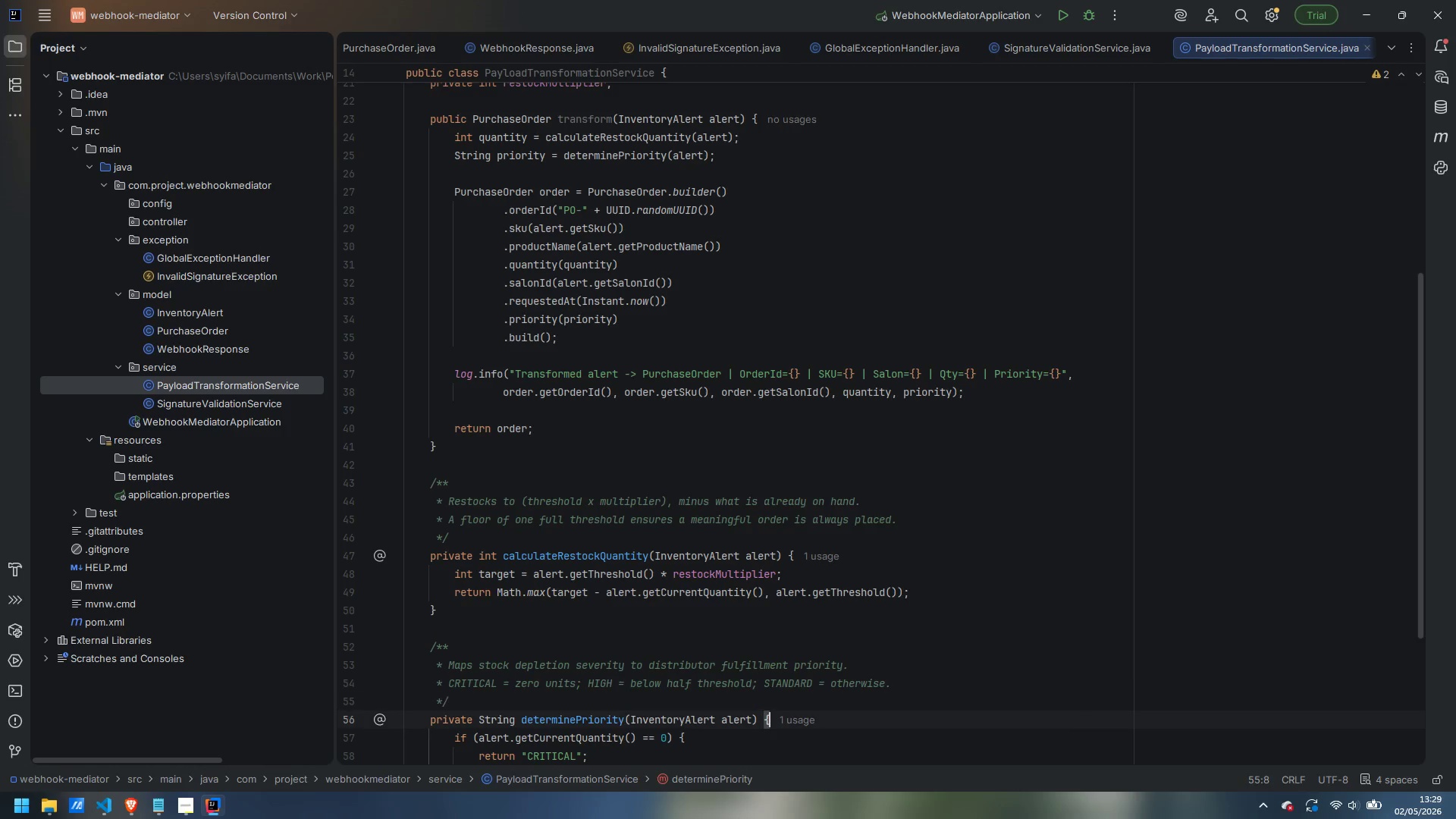 
key(ArrowDown)
 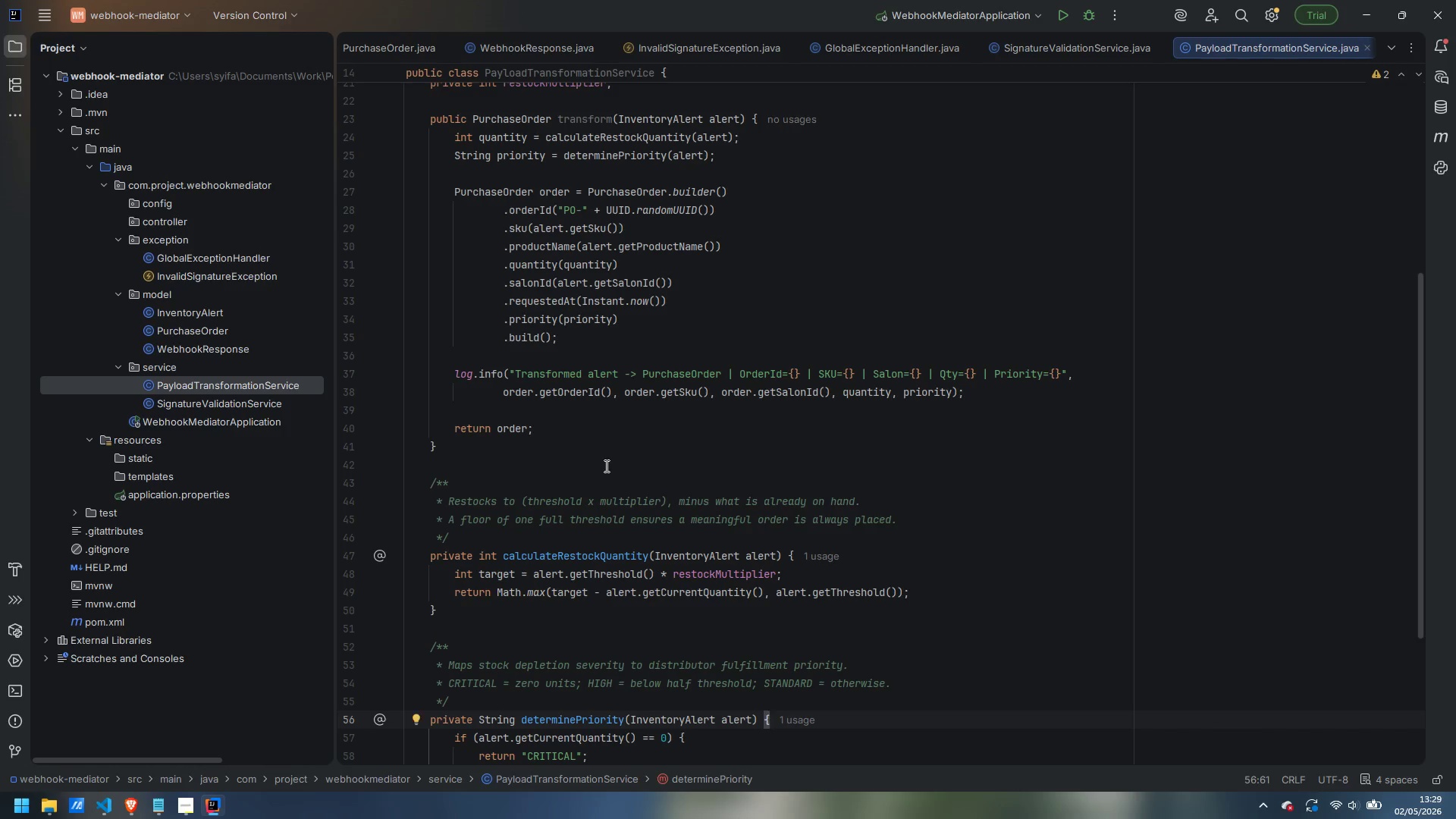 
scroll: coordinate [642, 467], scroll_direction: up, amount: 4.0
 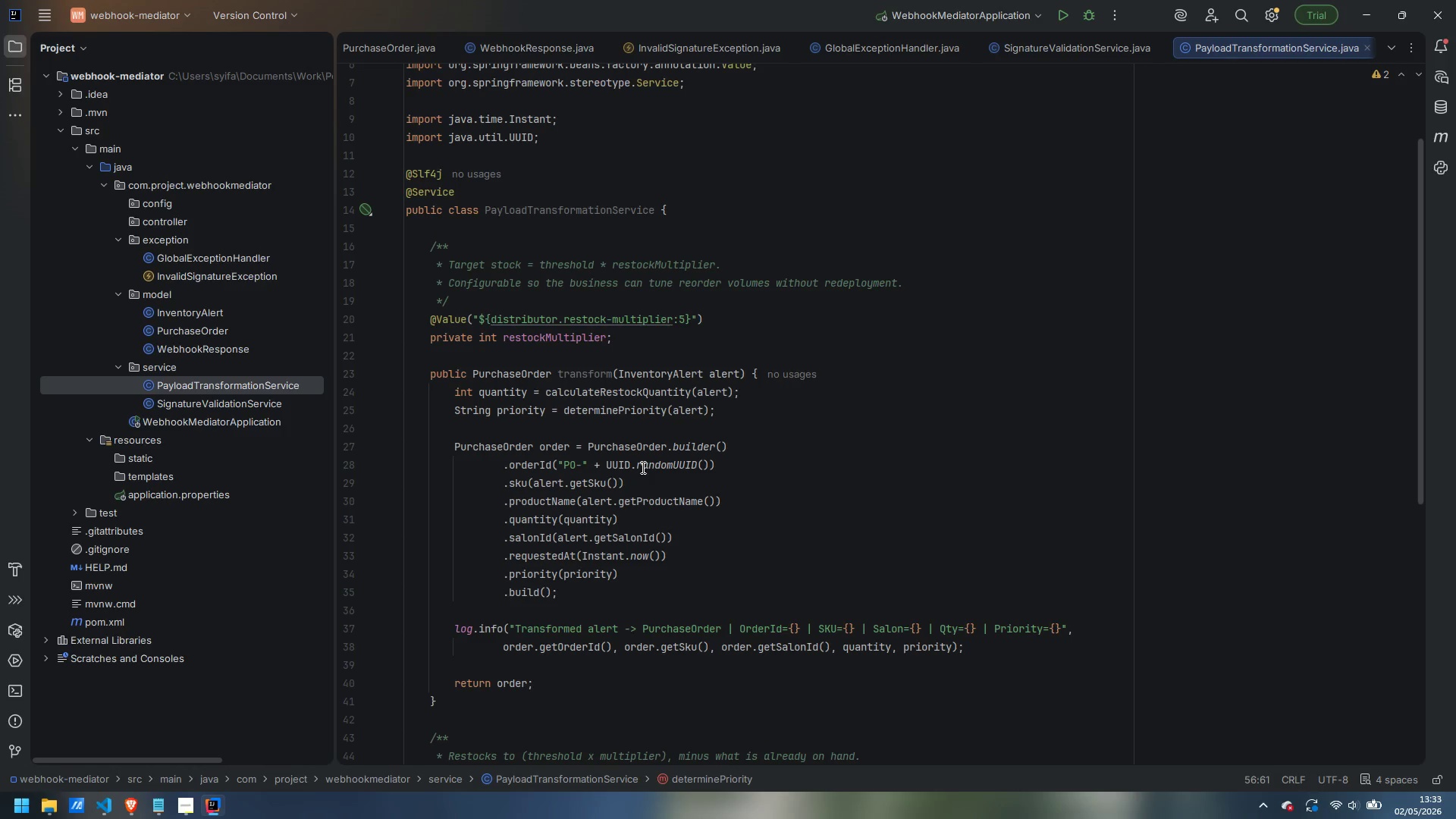 
wait(195.24)
 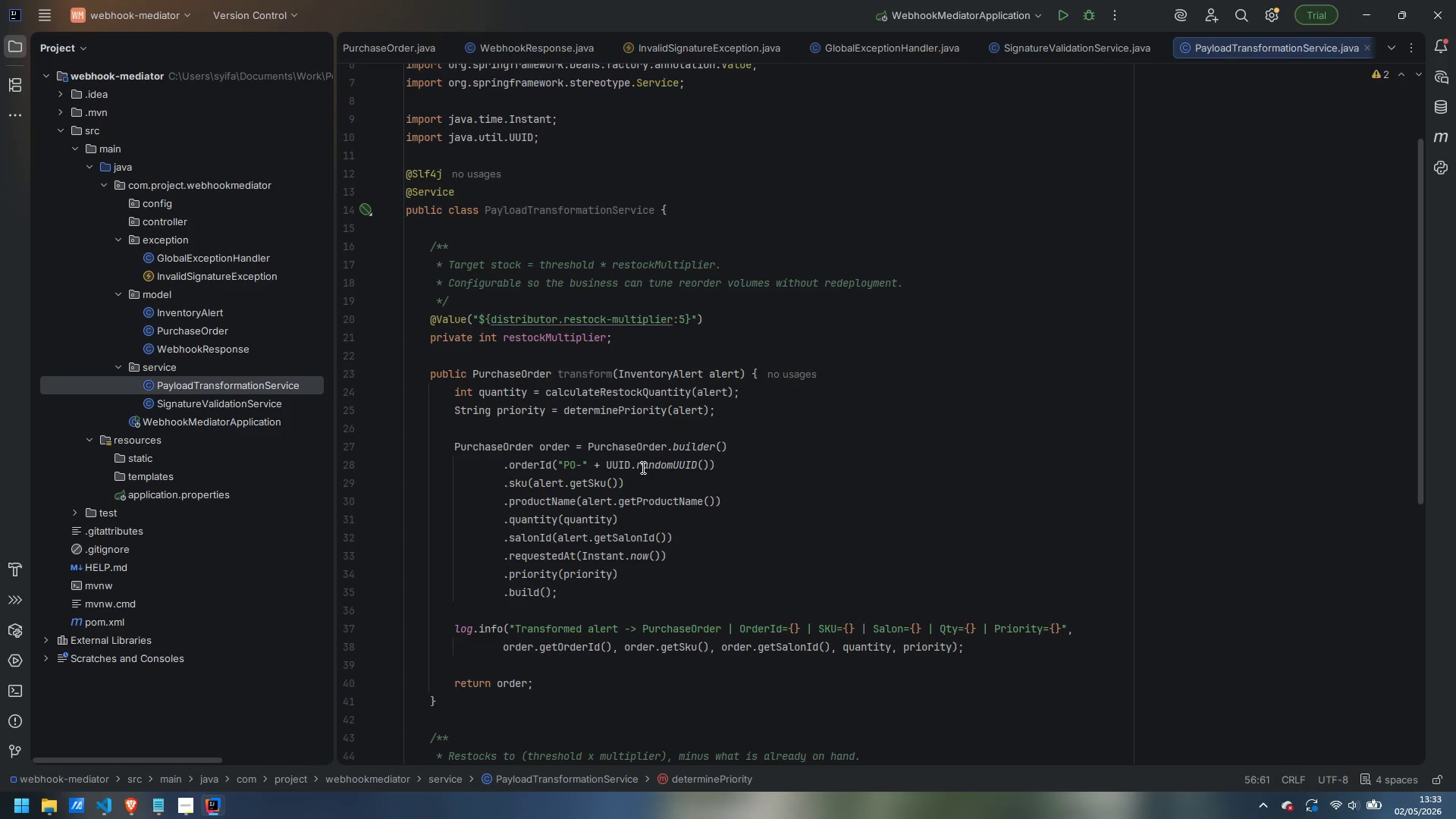 
right_click([166, 359])
 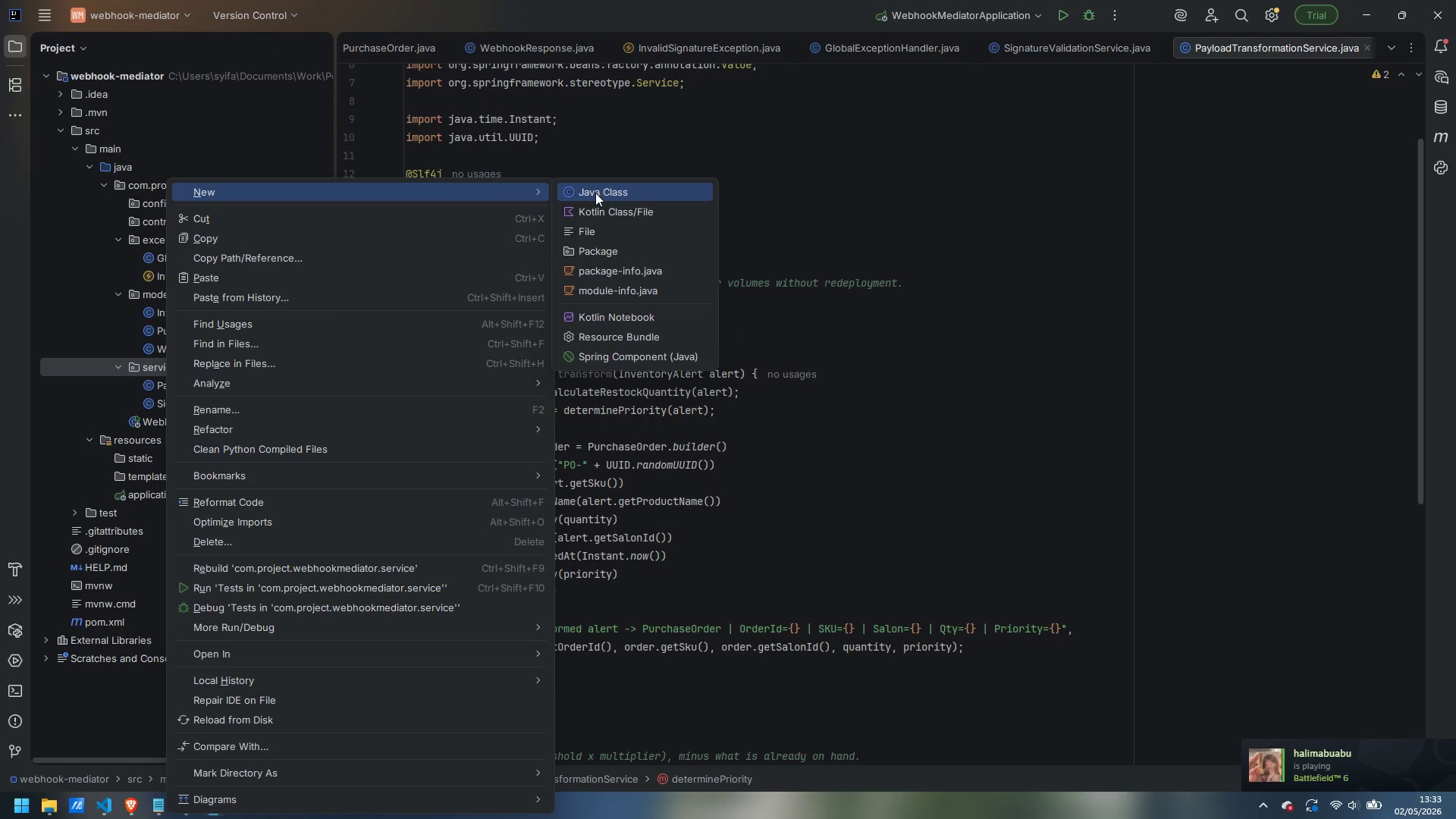 
left_click([595, 193])
 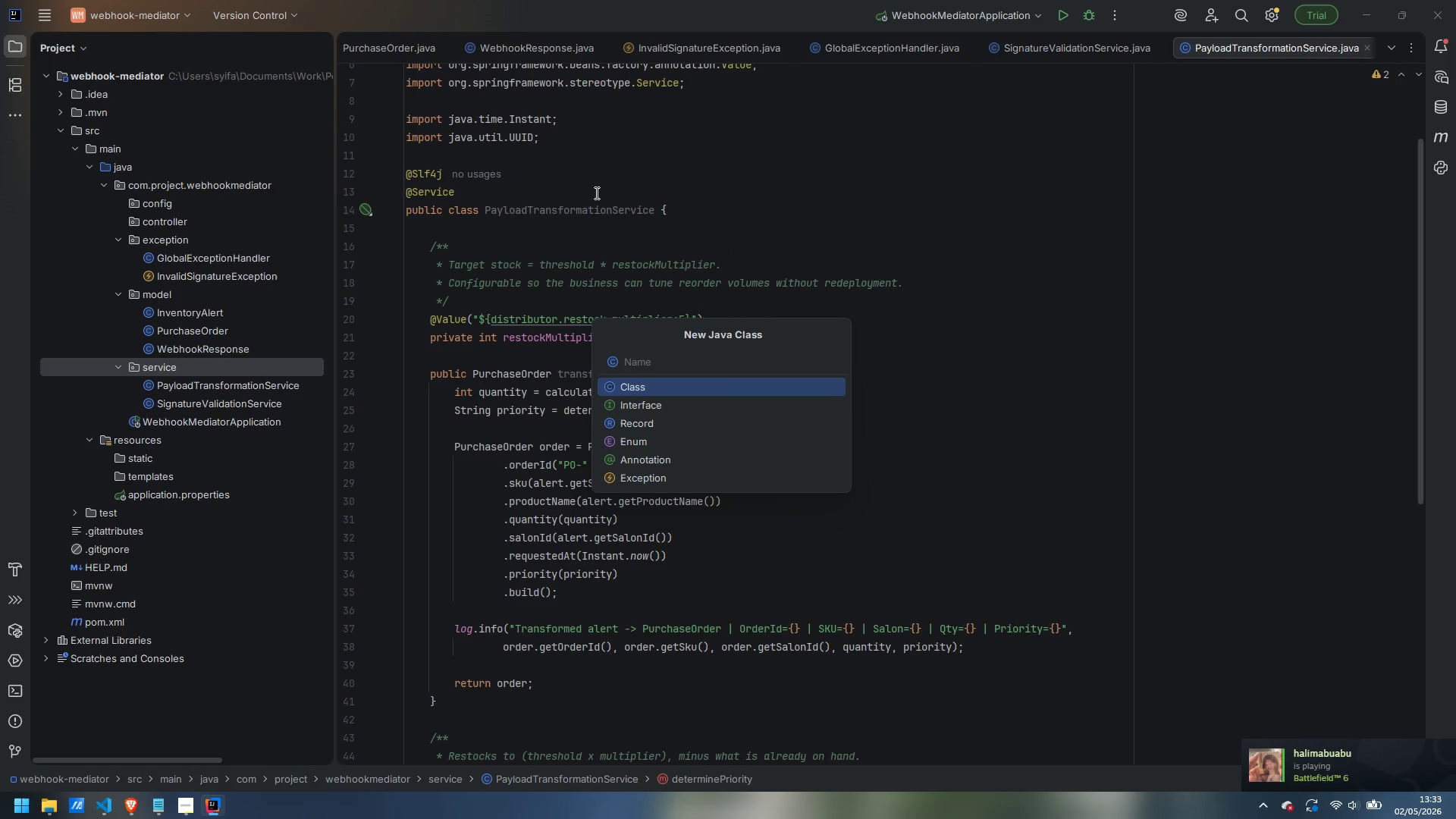 
hold_key(key=ShiftLeft, duration=0.81)
 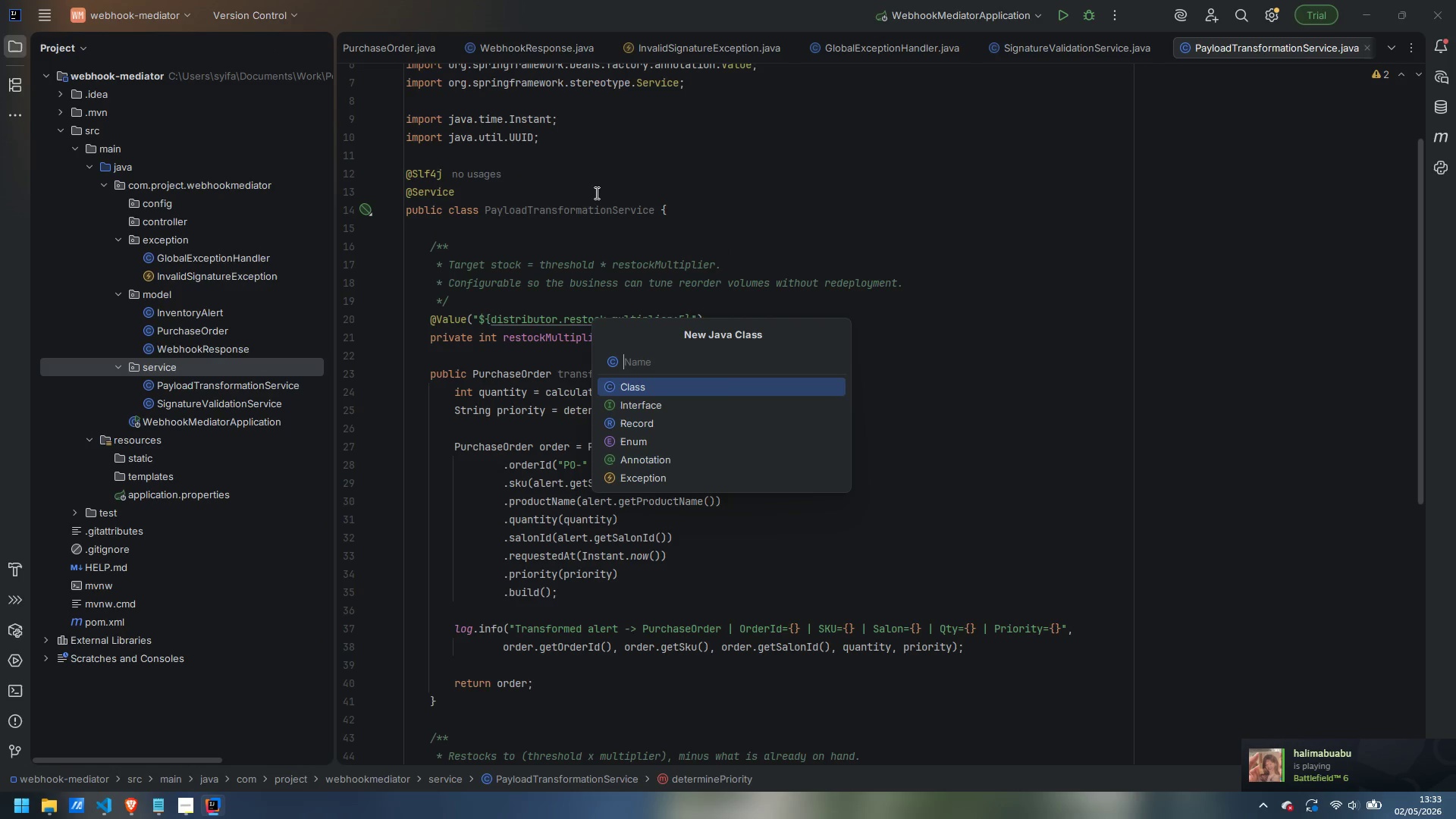 
type(DeadLetterService)
 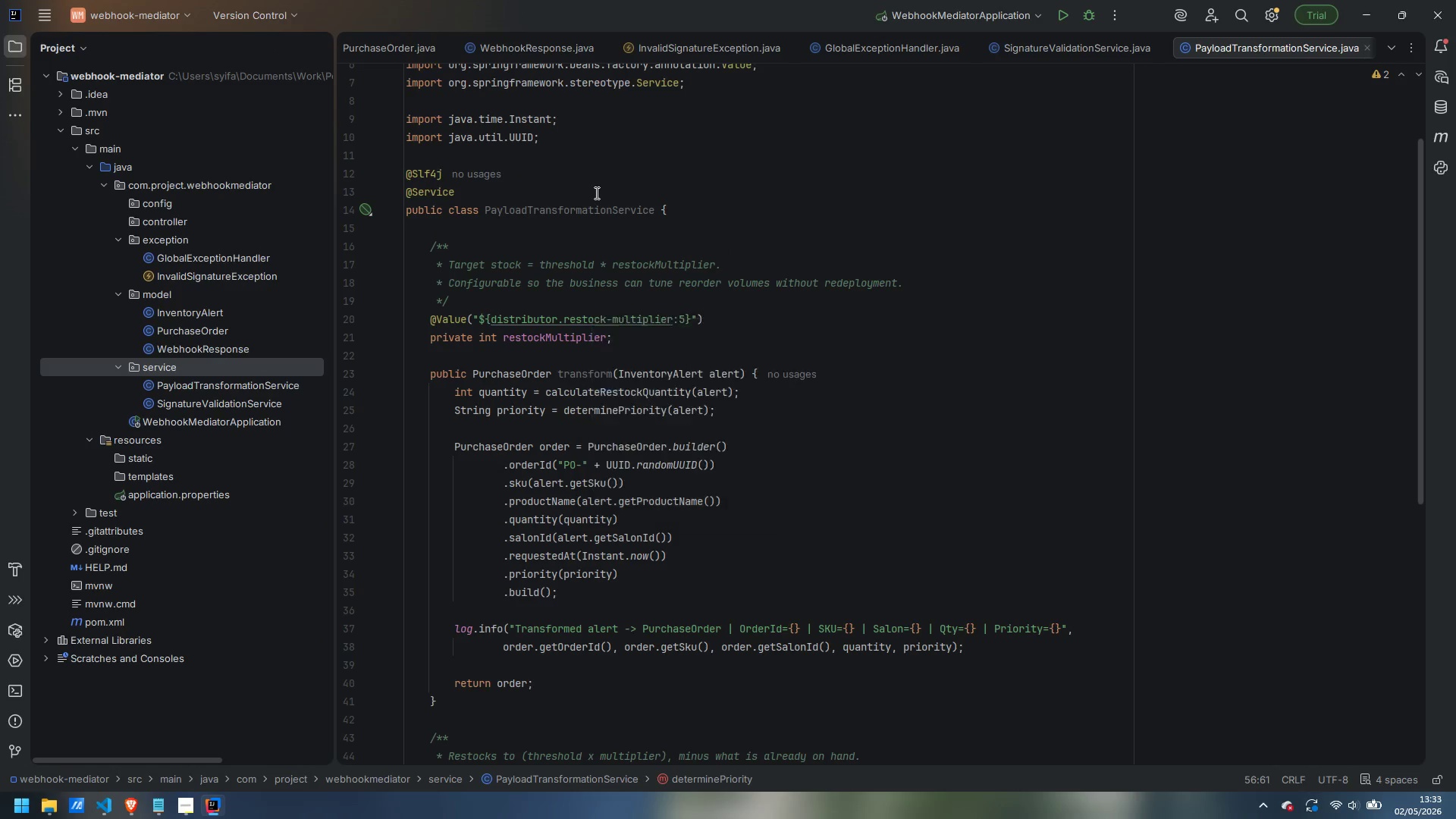 
key(Enter)
 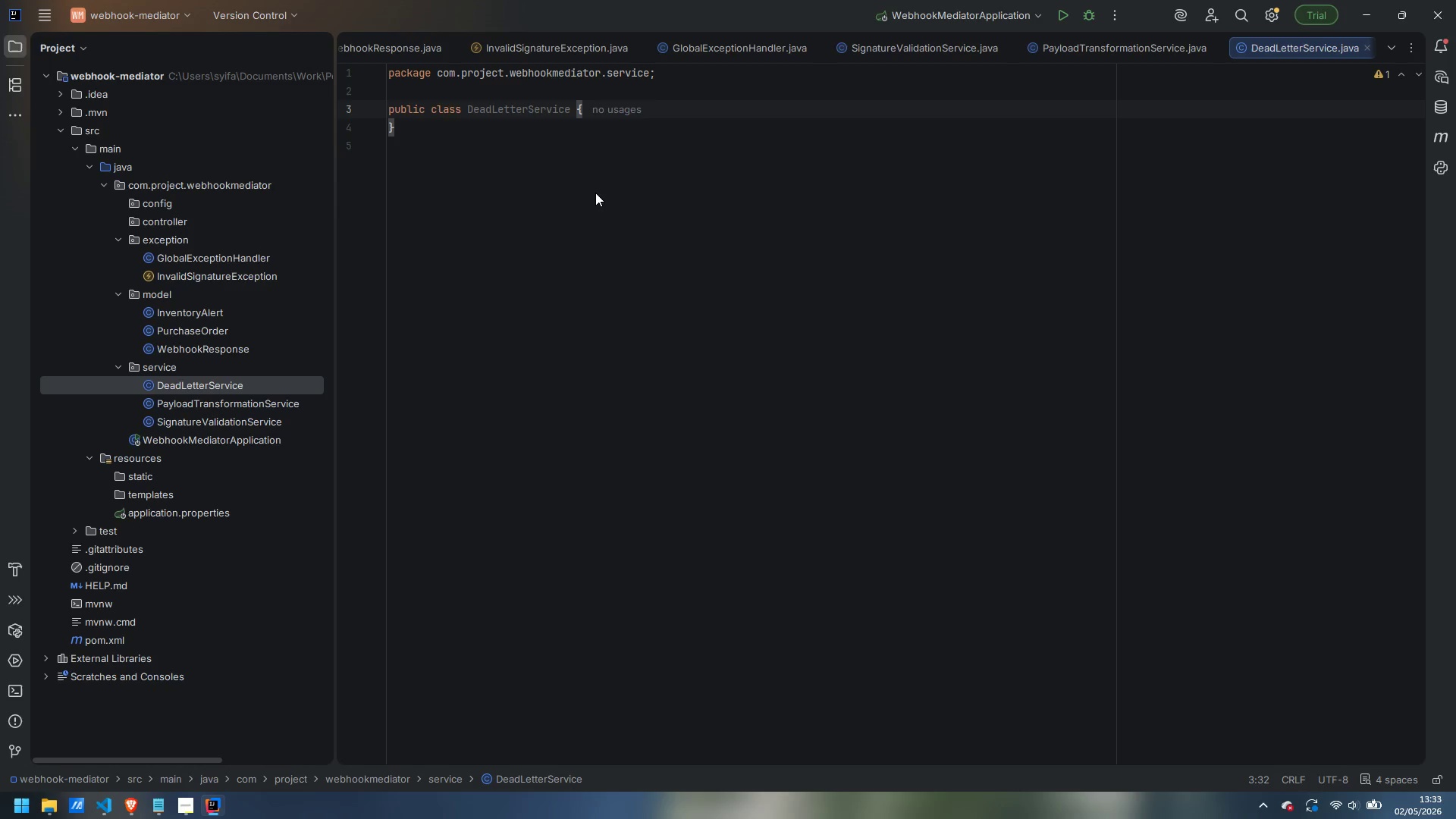 
wait(33.34)
 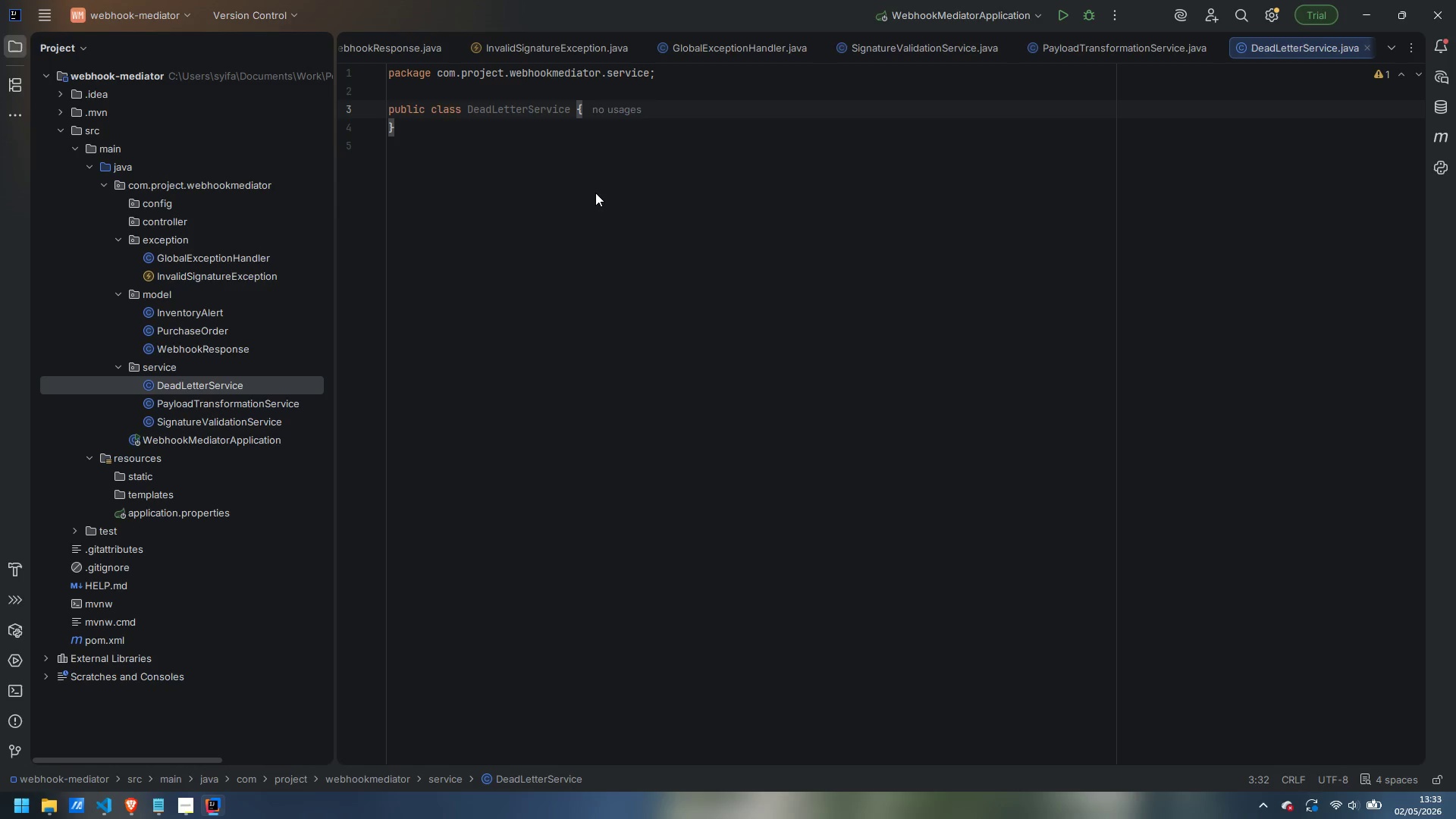 
scroll: coordinate [806, 256], scroll_direction: down, amount: 2.0
 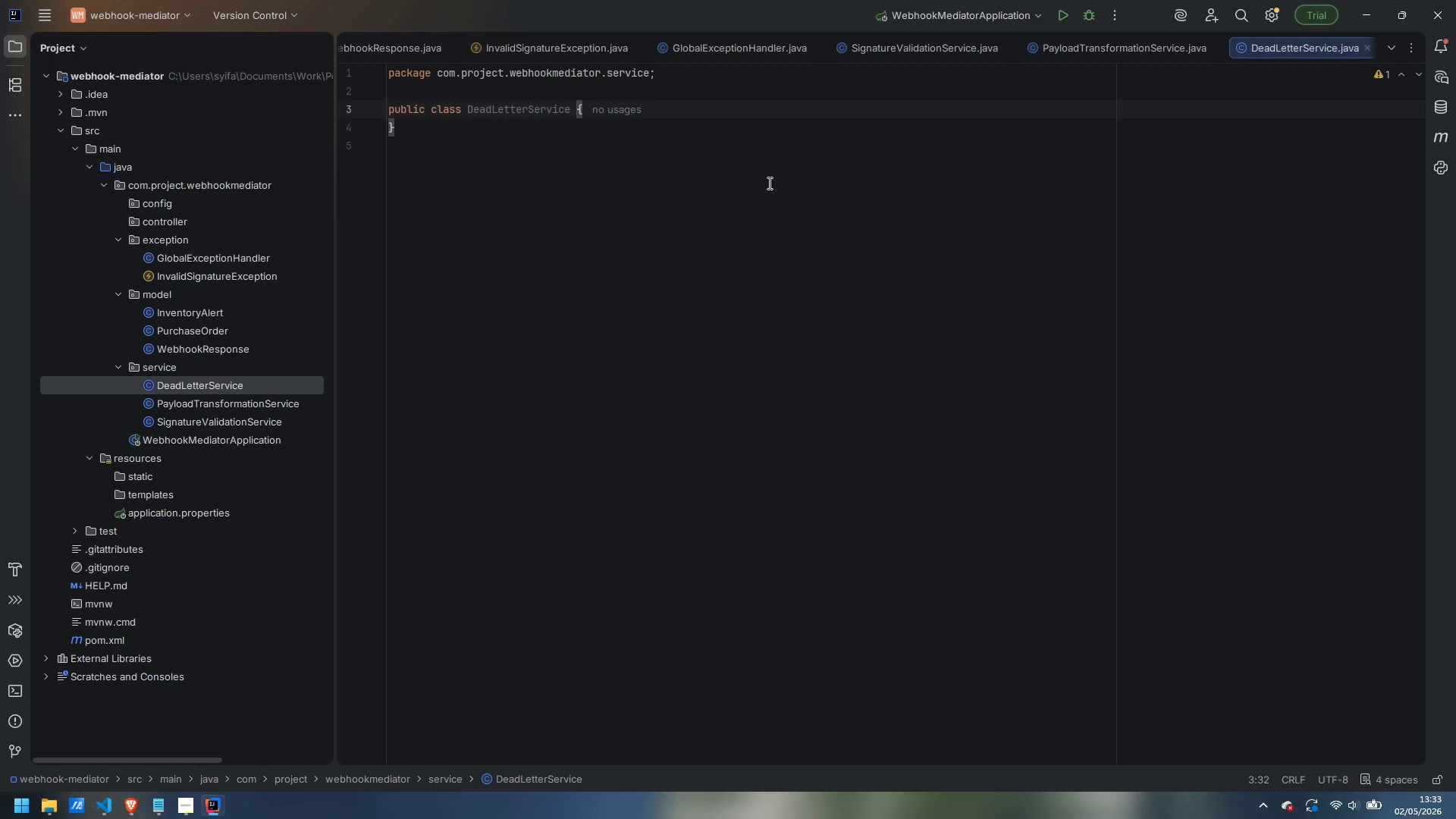 
key(ArrowUp)
 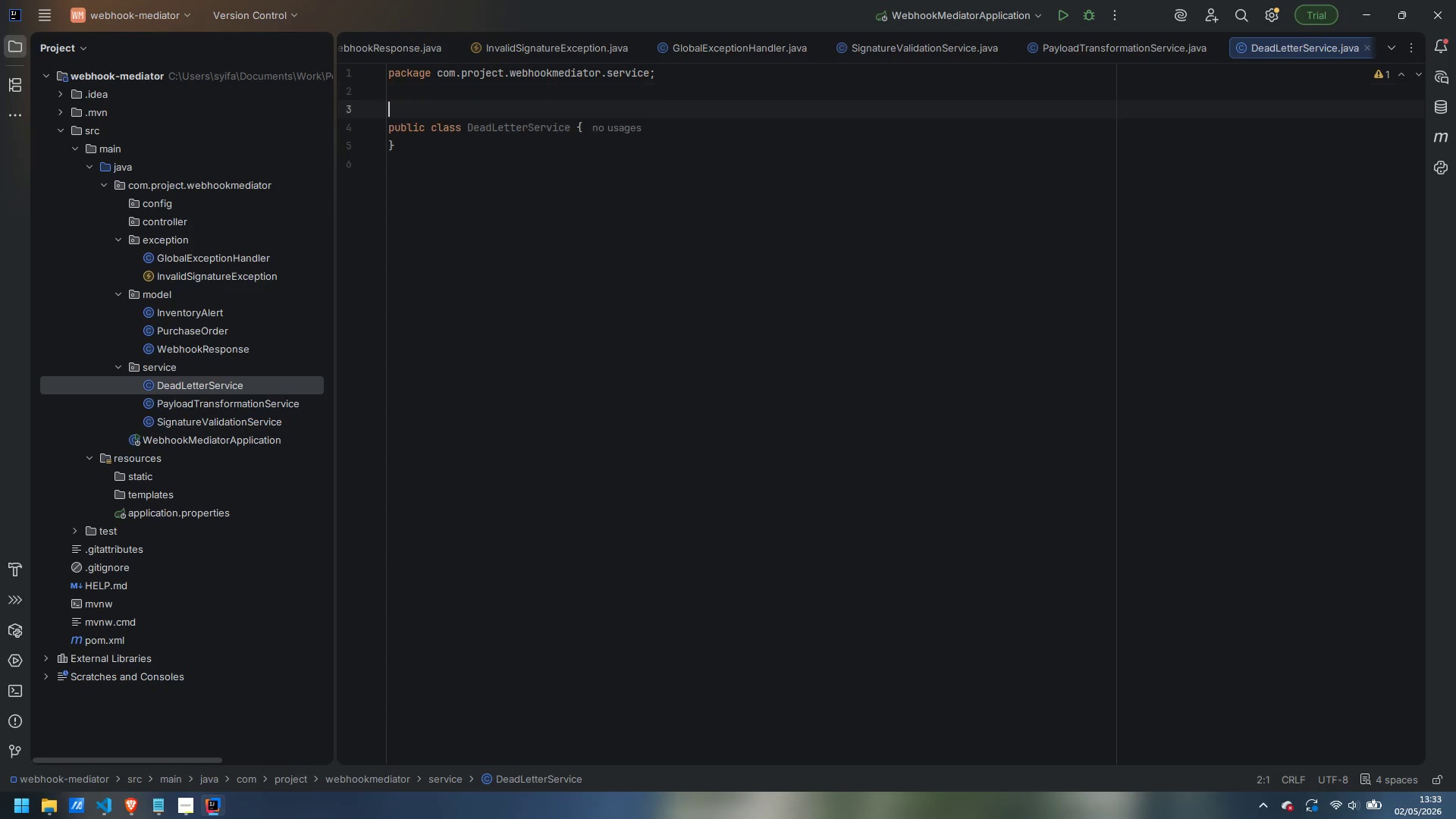 
key(Enter)
 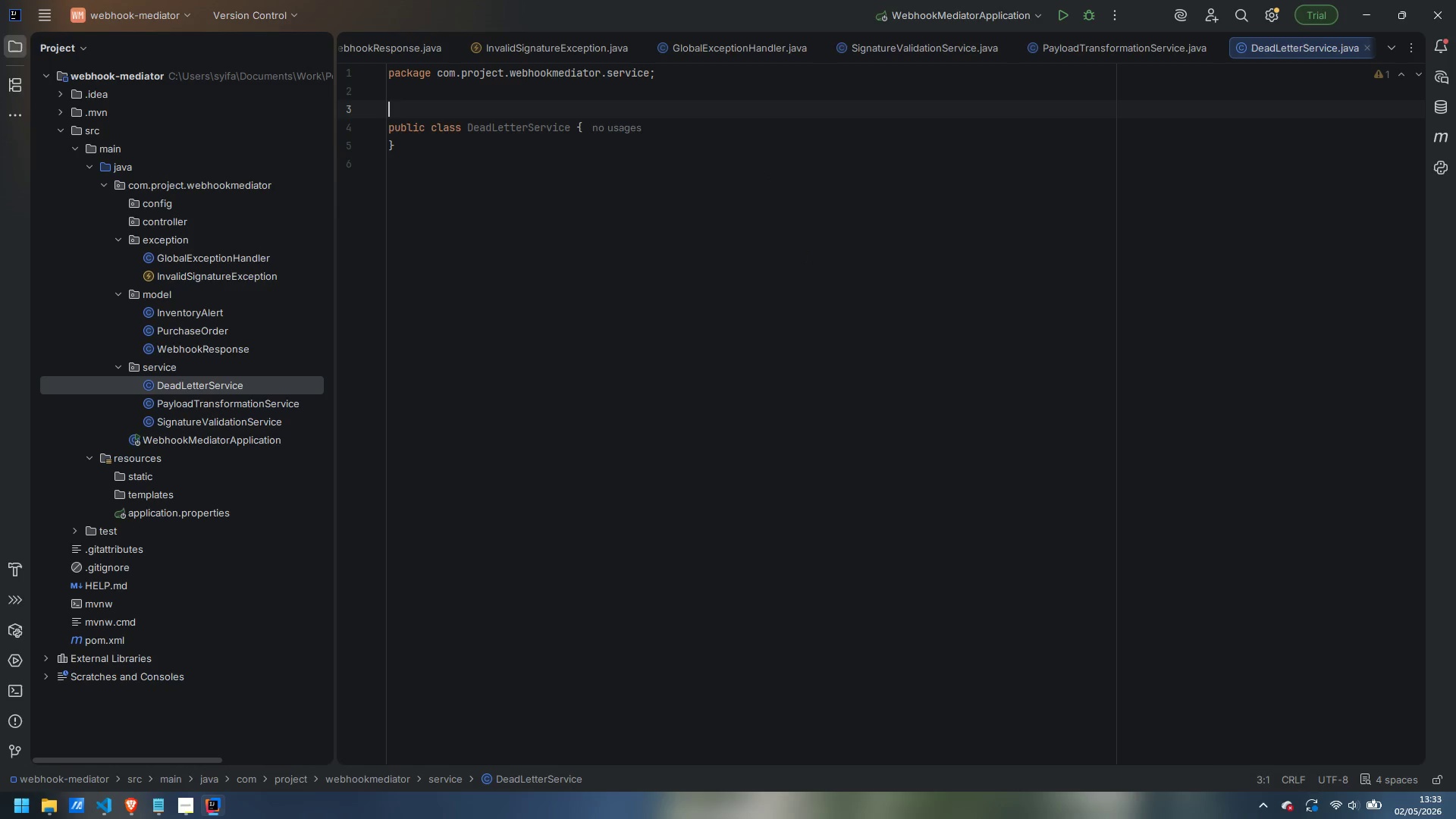 
type(@Slf4j)
 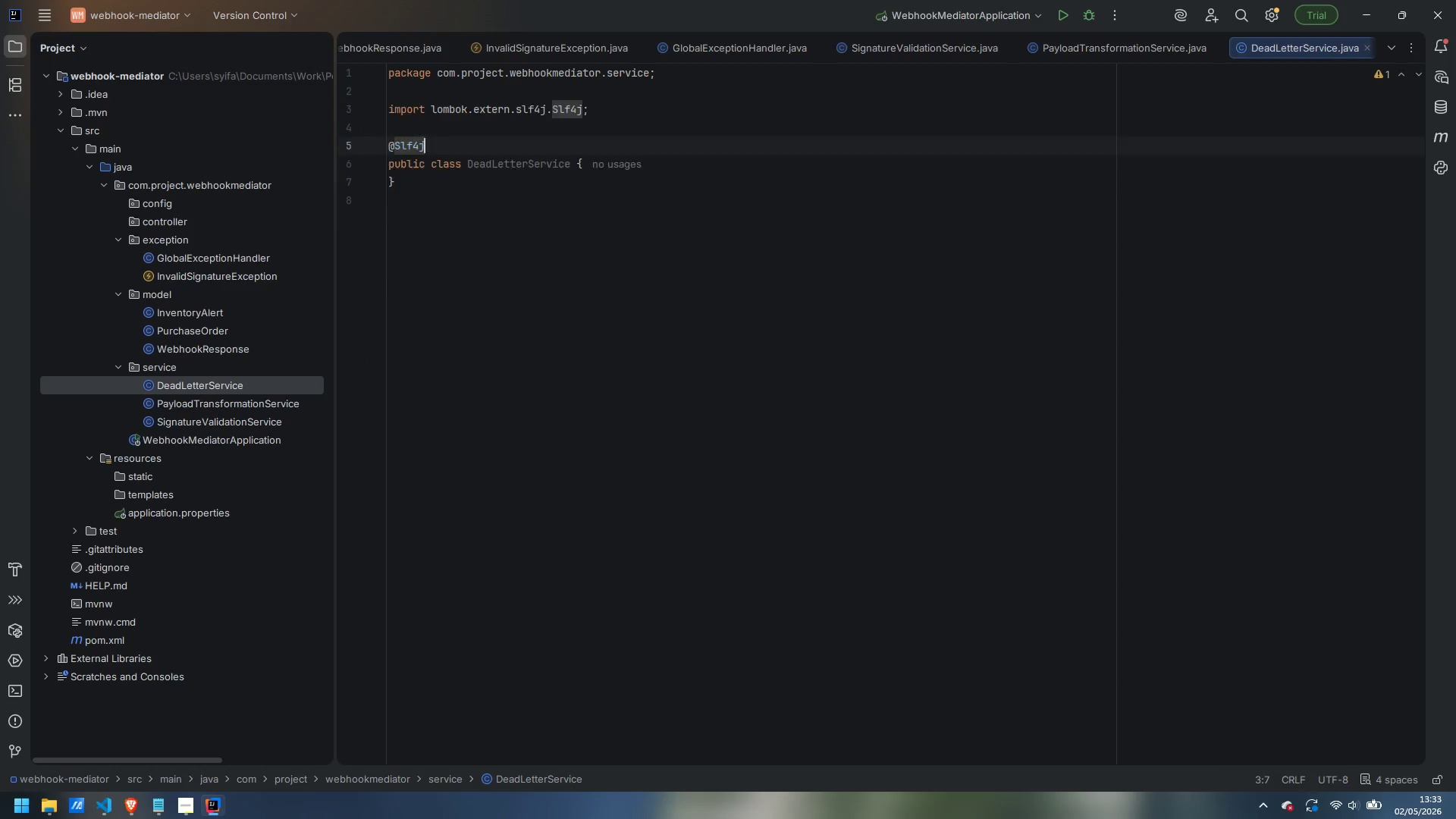 
key(Enter)
 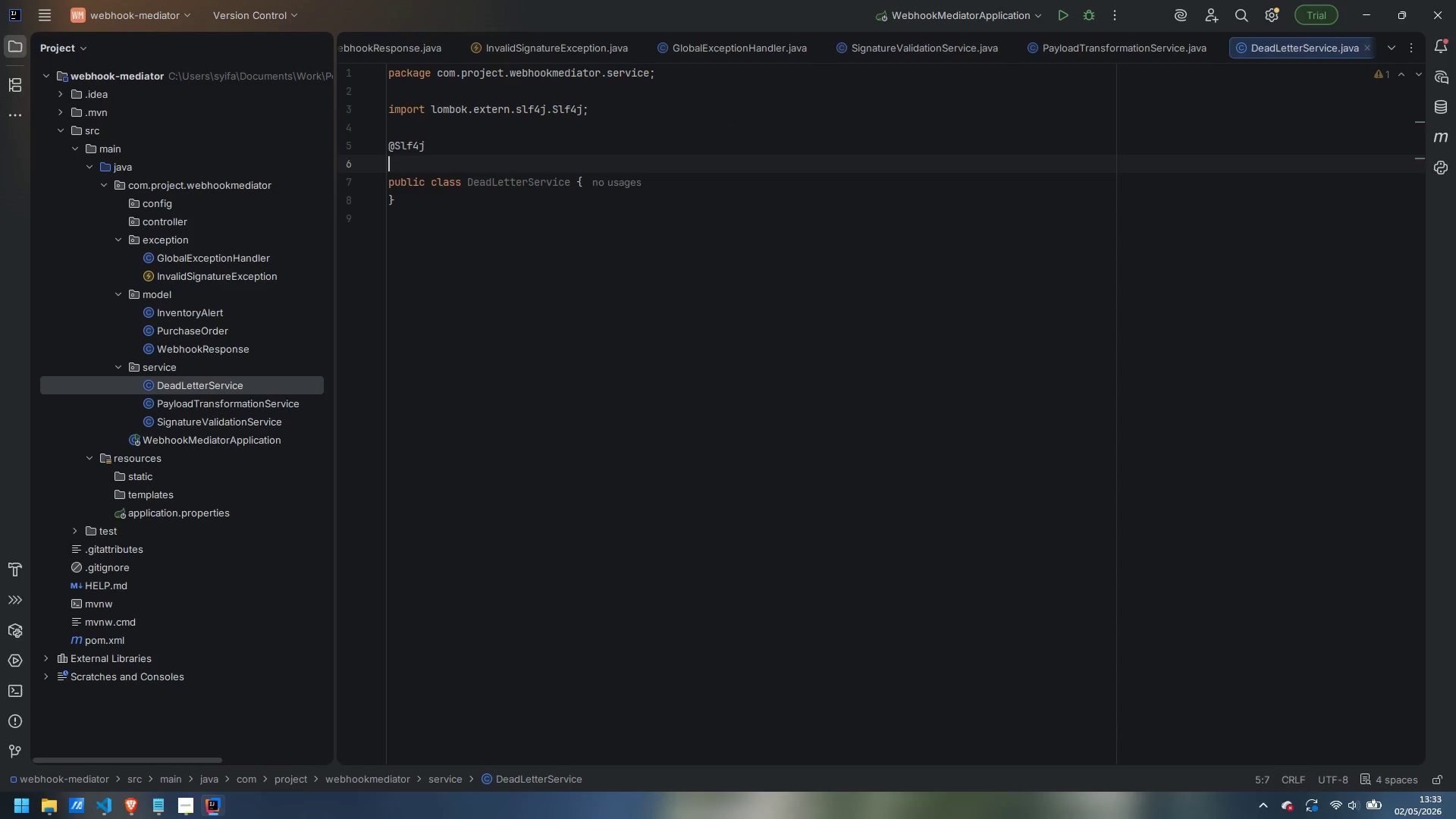 
key(Enter)
 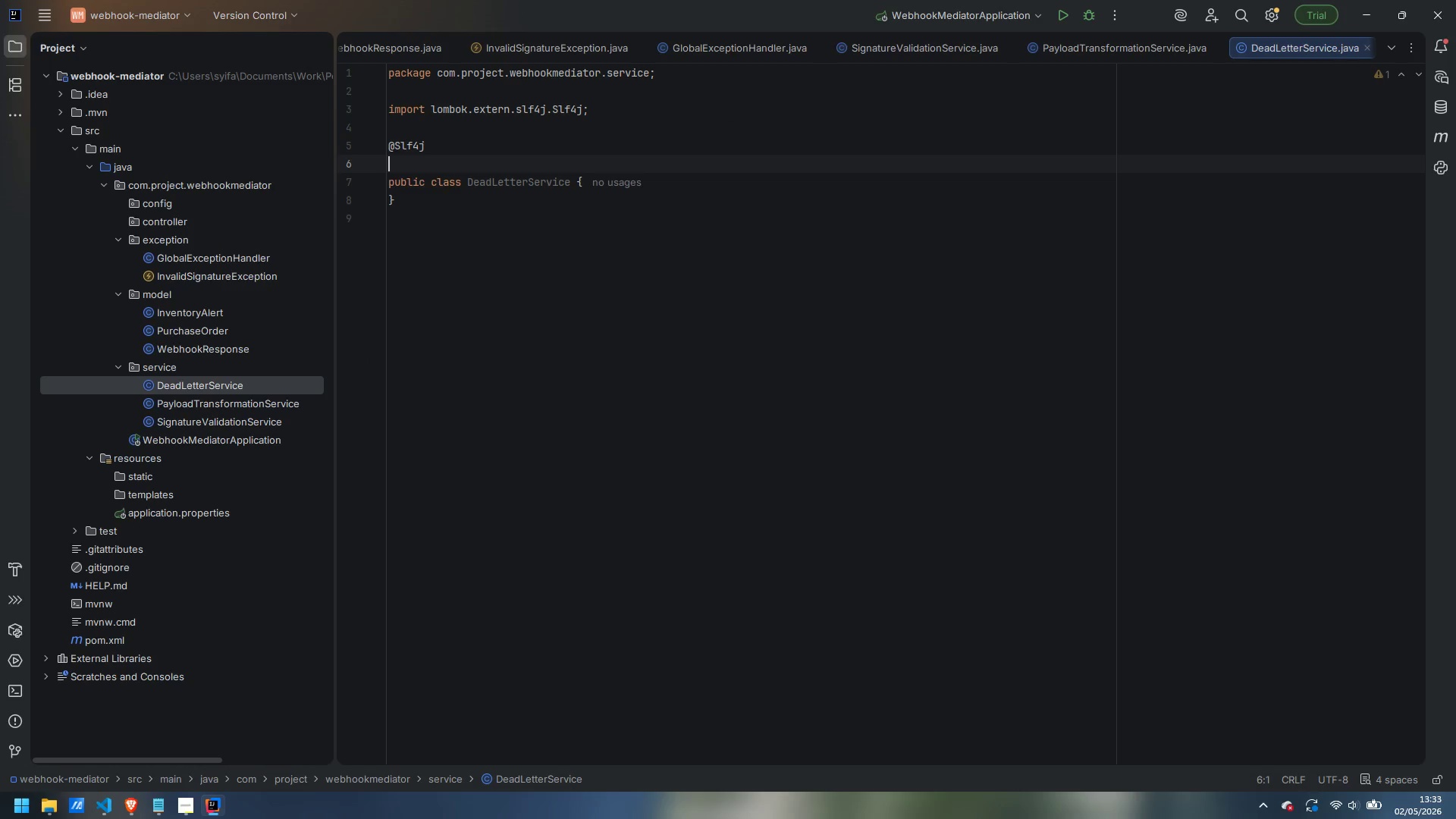 
type(@Service)
 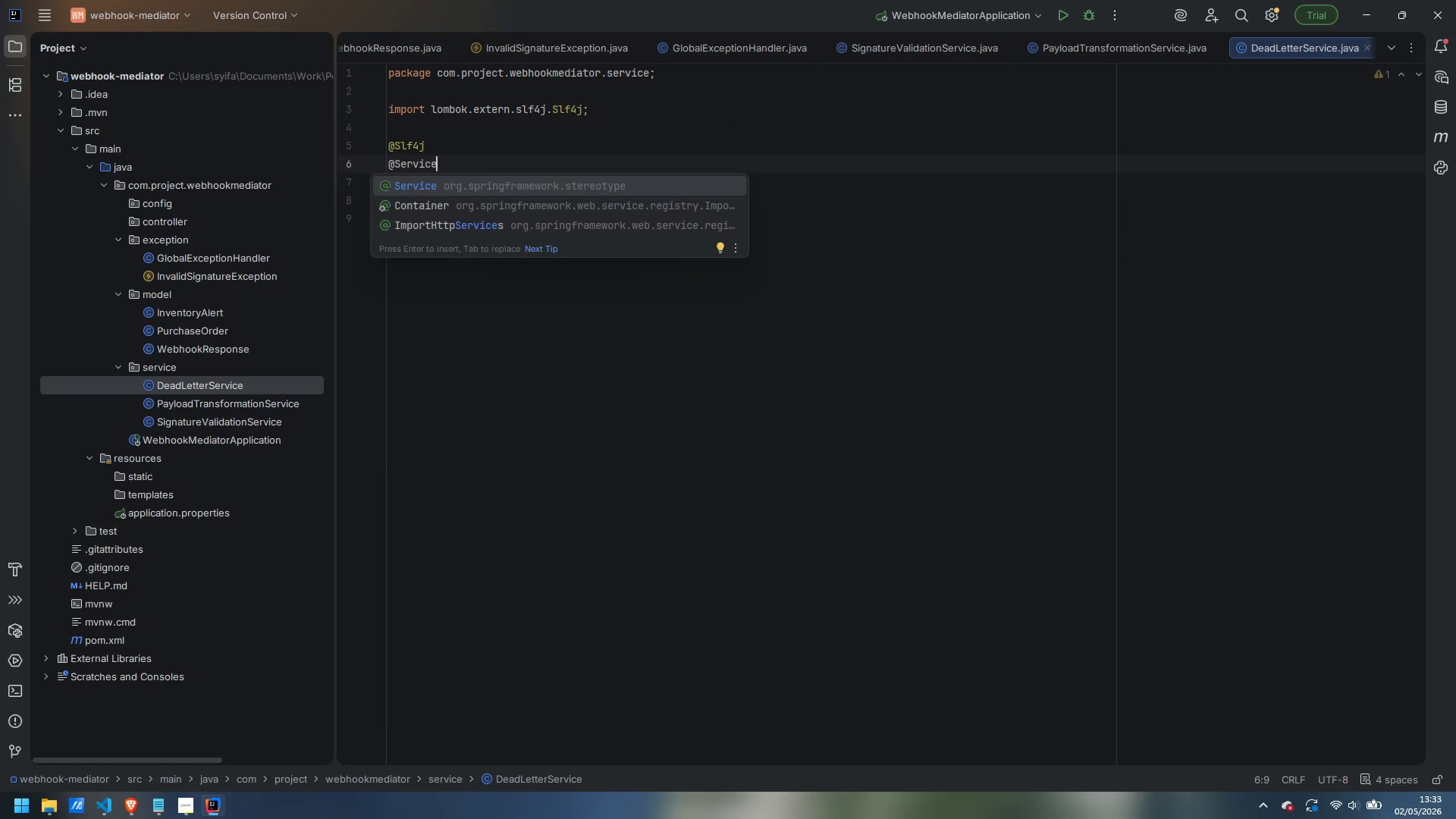 
key(Enter)
 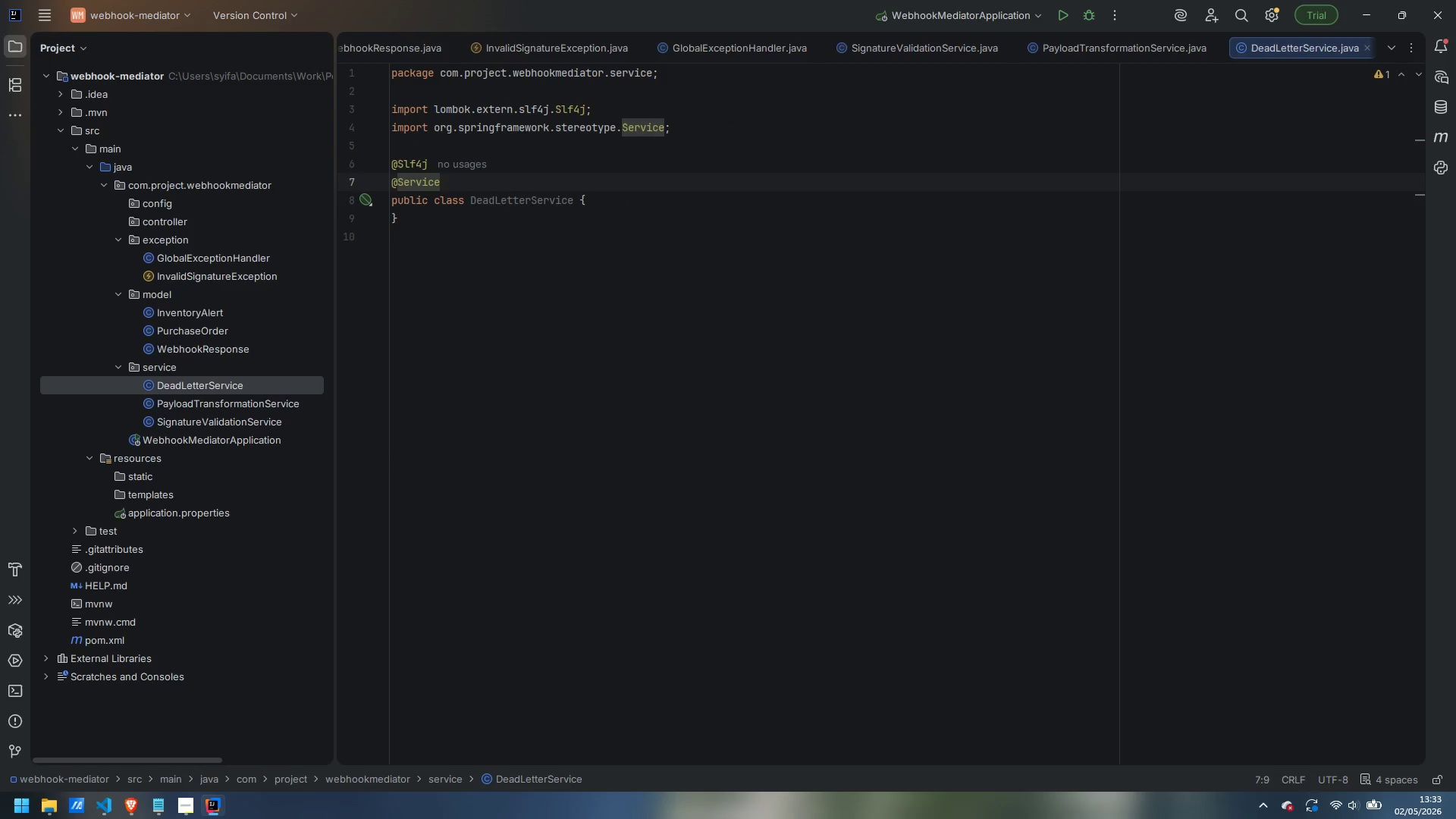 
key(ArrowDown)
 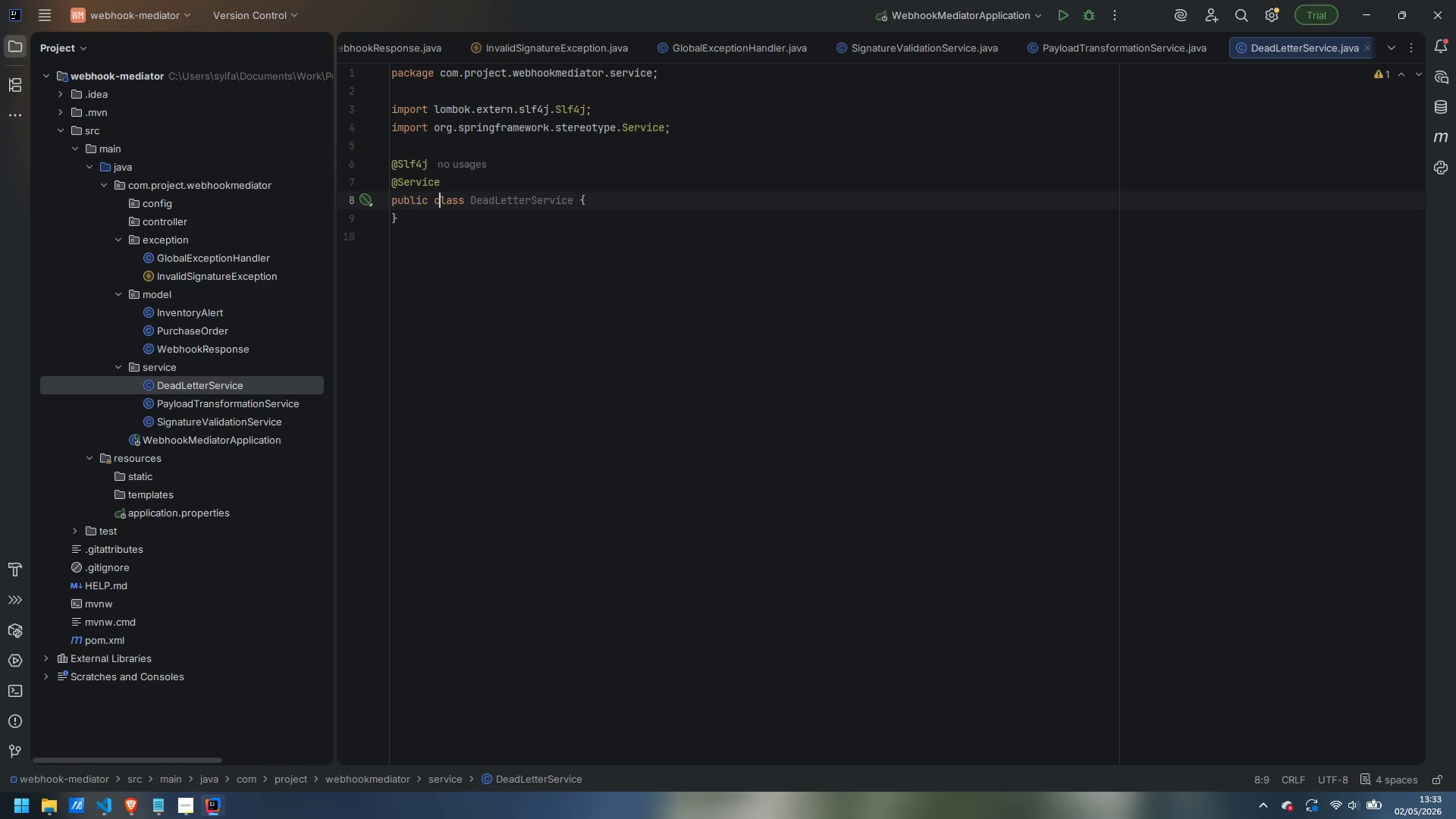 
key(Control+ArrowRight)
 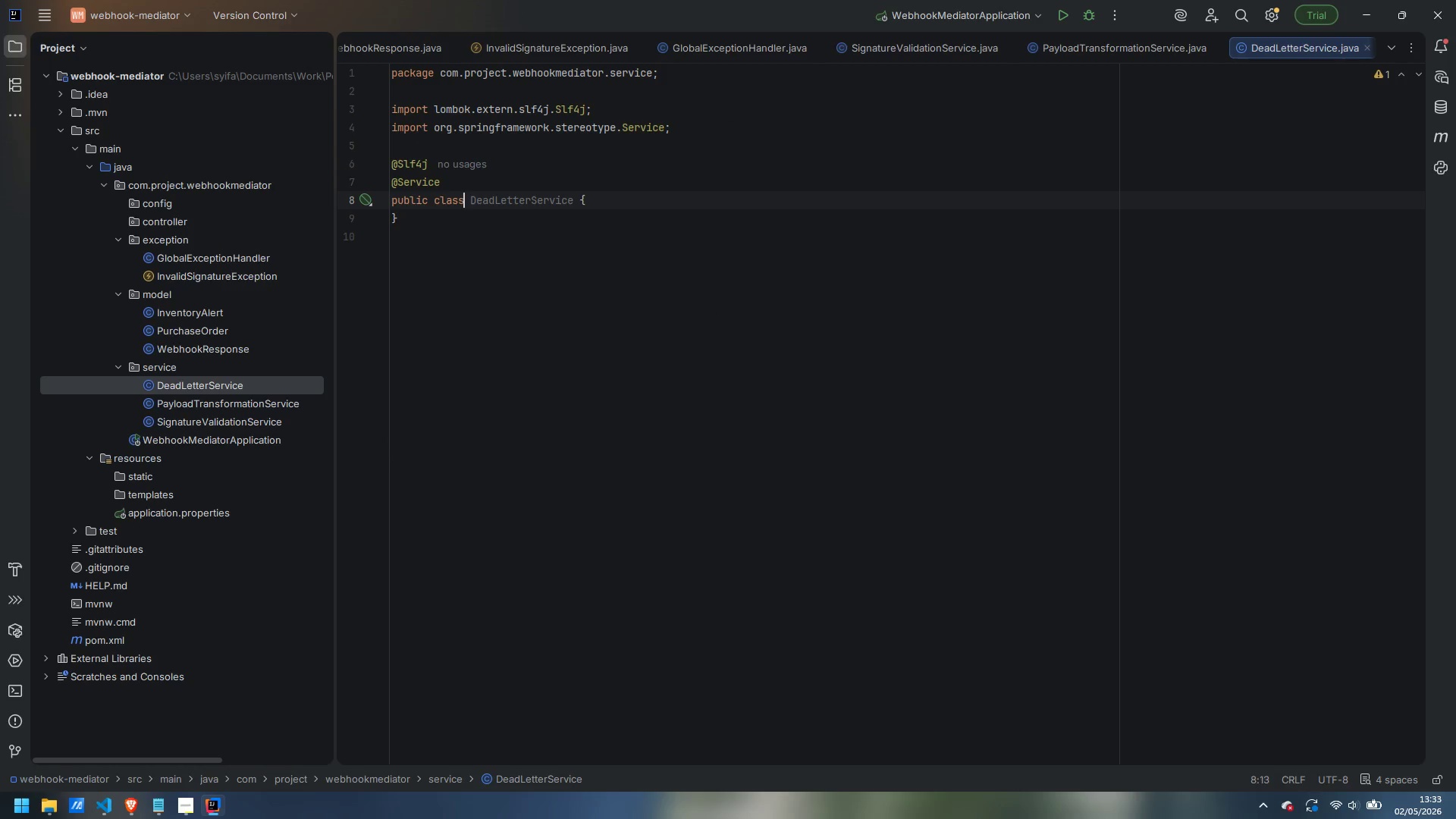 
key(Control+ArrowRight)
 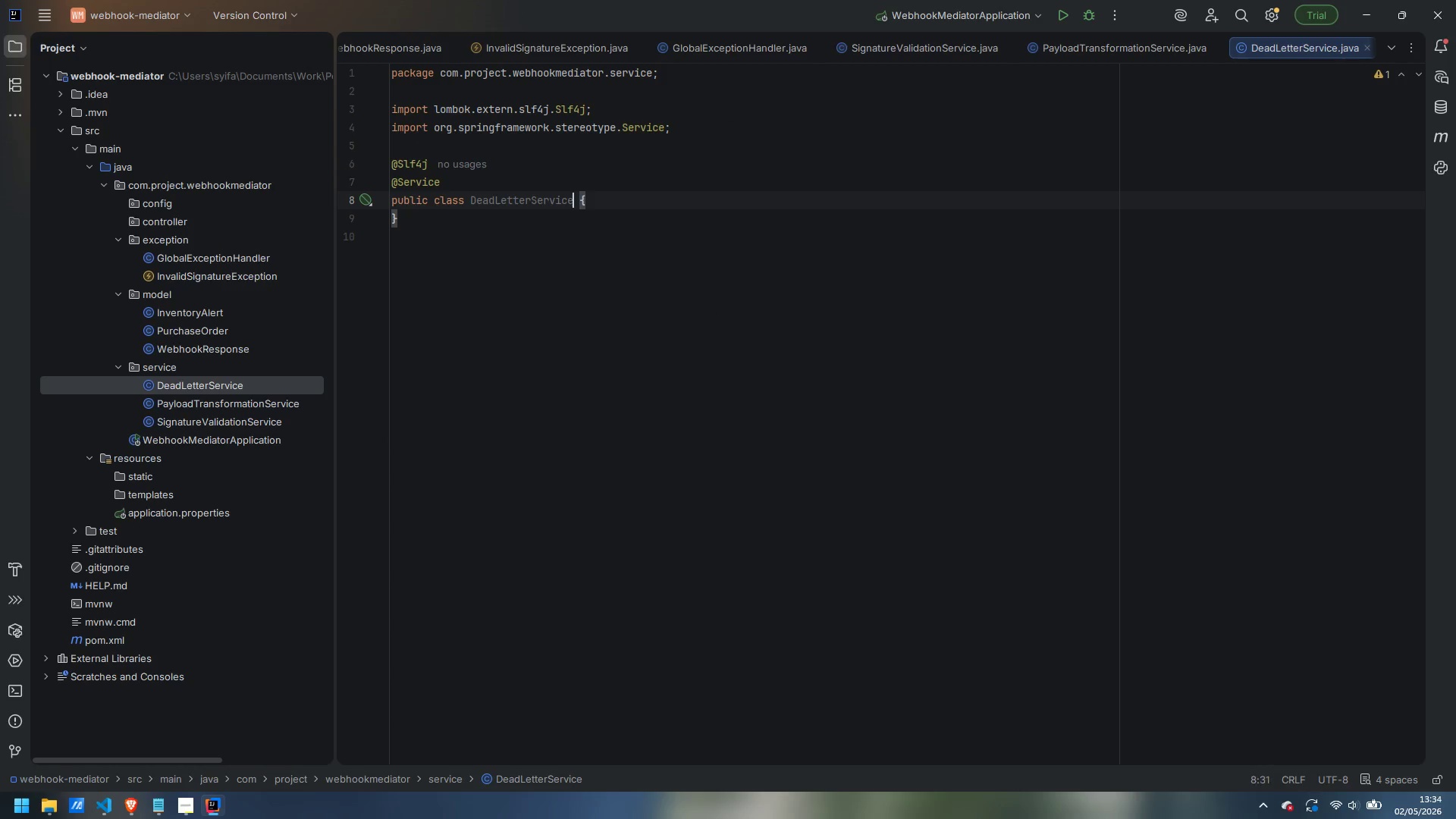 
key(Control+ArrowRight)
 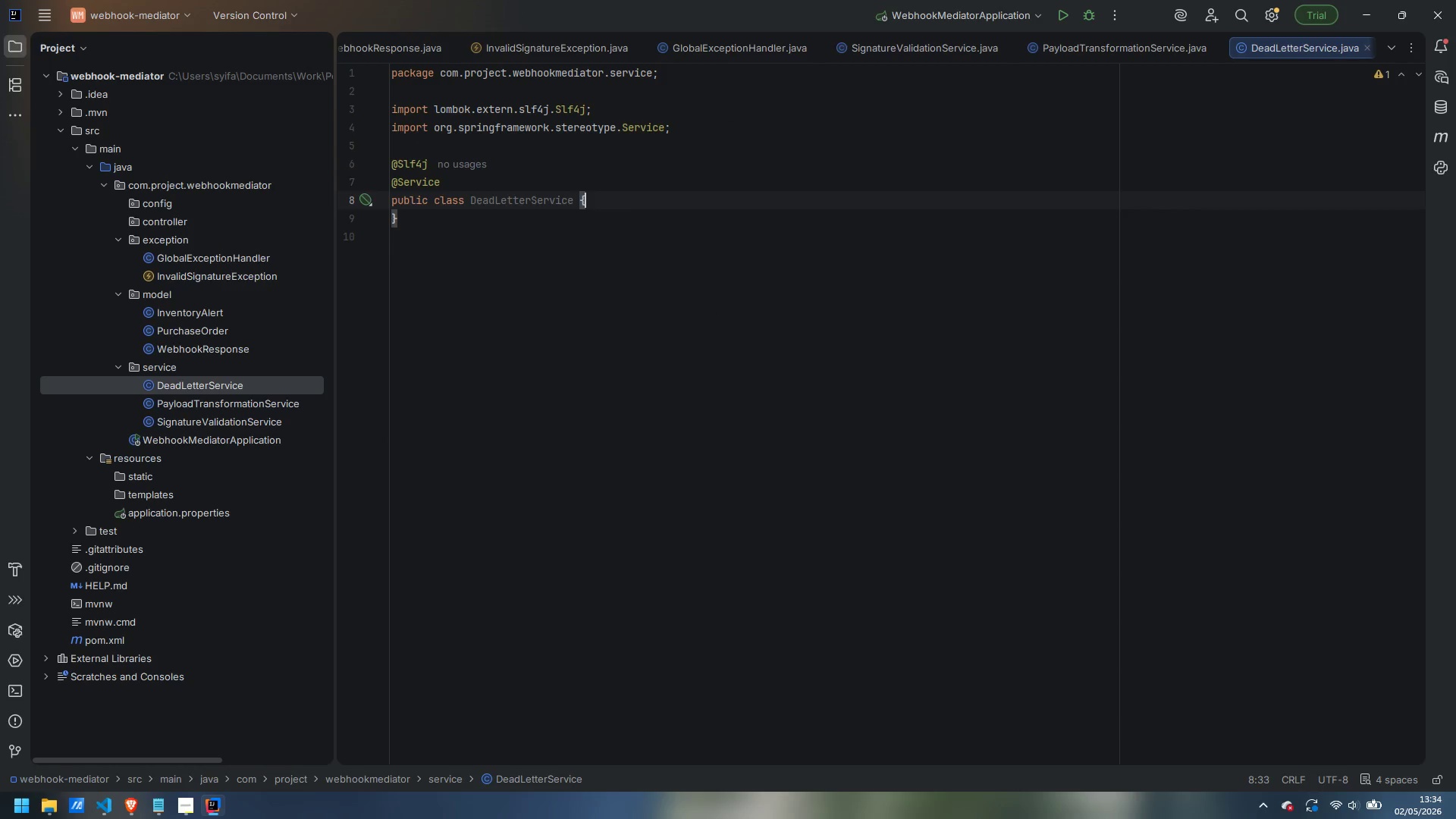 
key(Enter)
 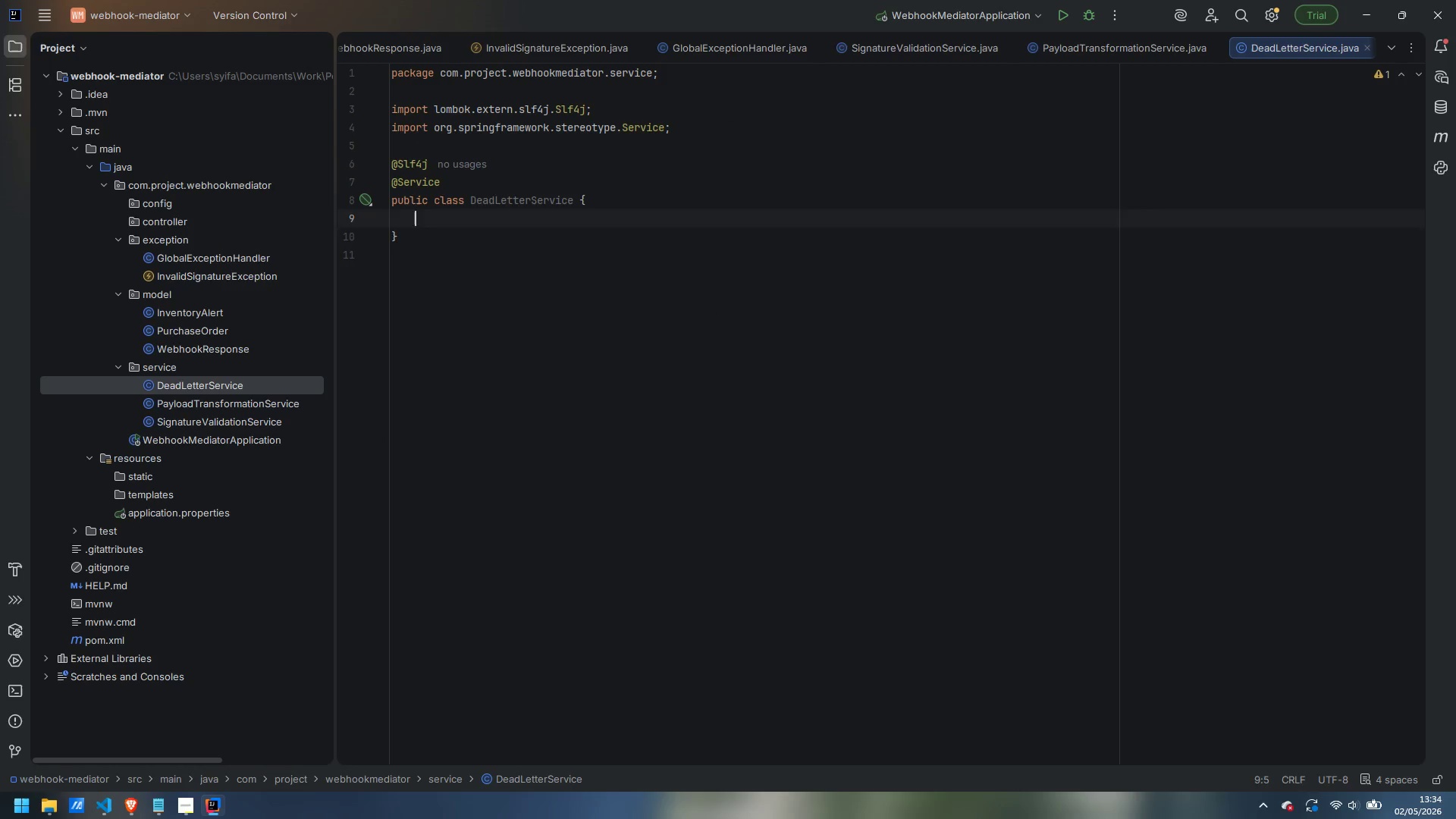 
key(Enter)
 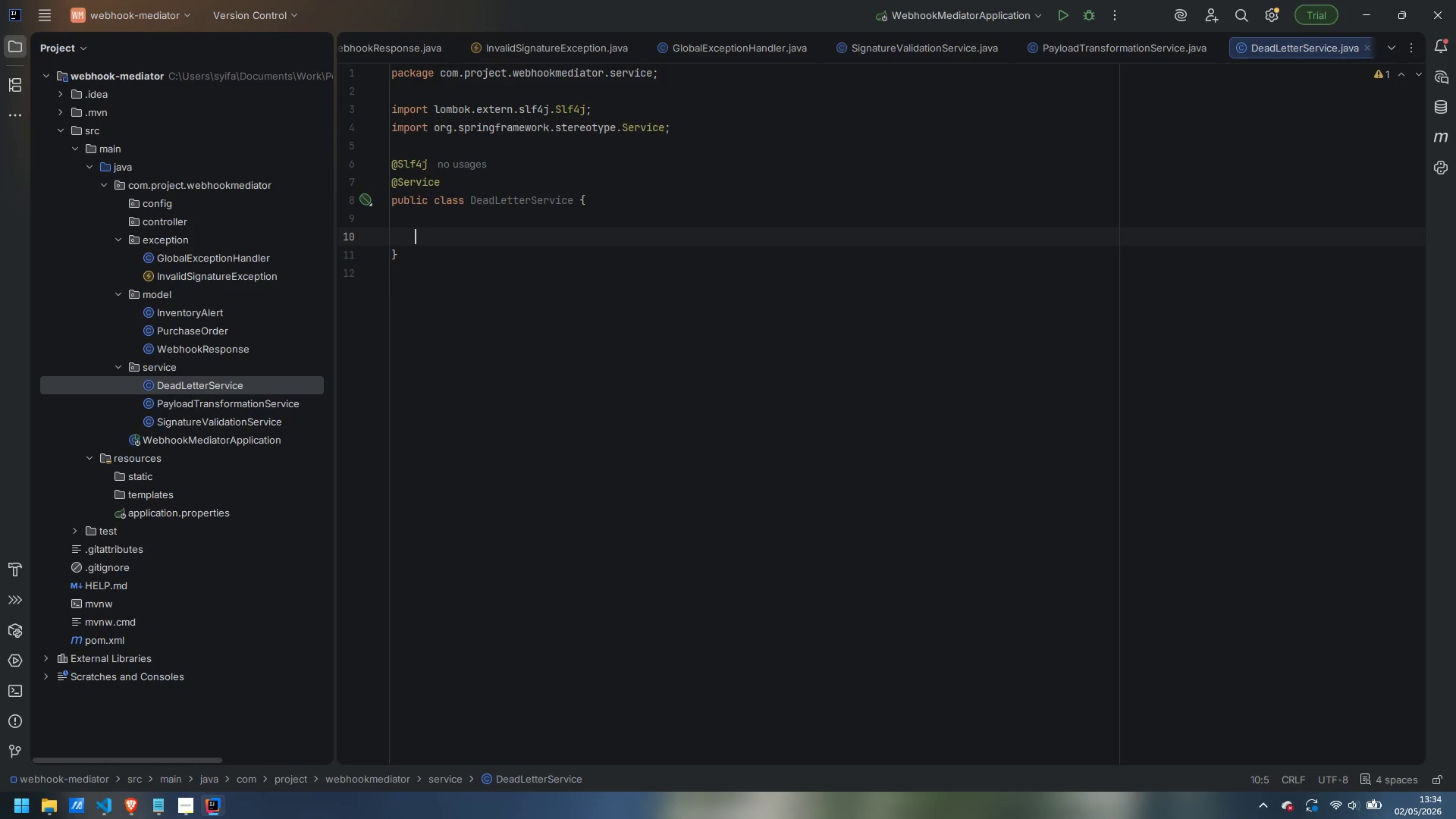 
type(private final List)
 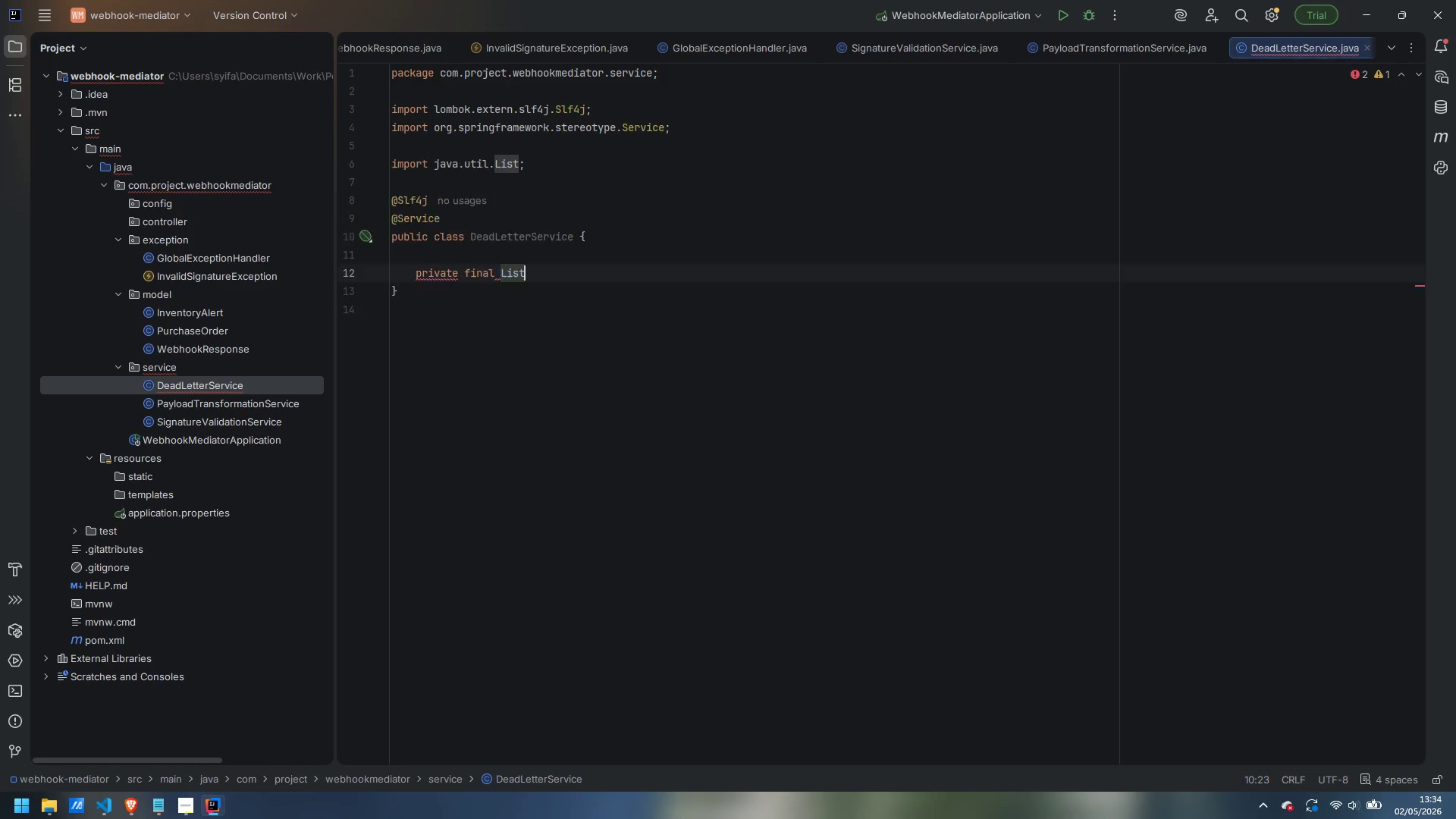 
 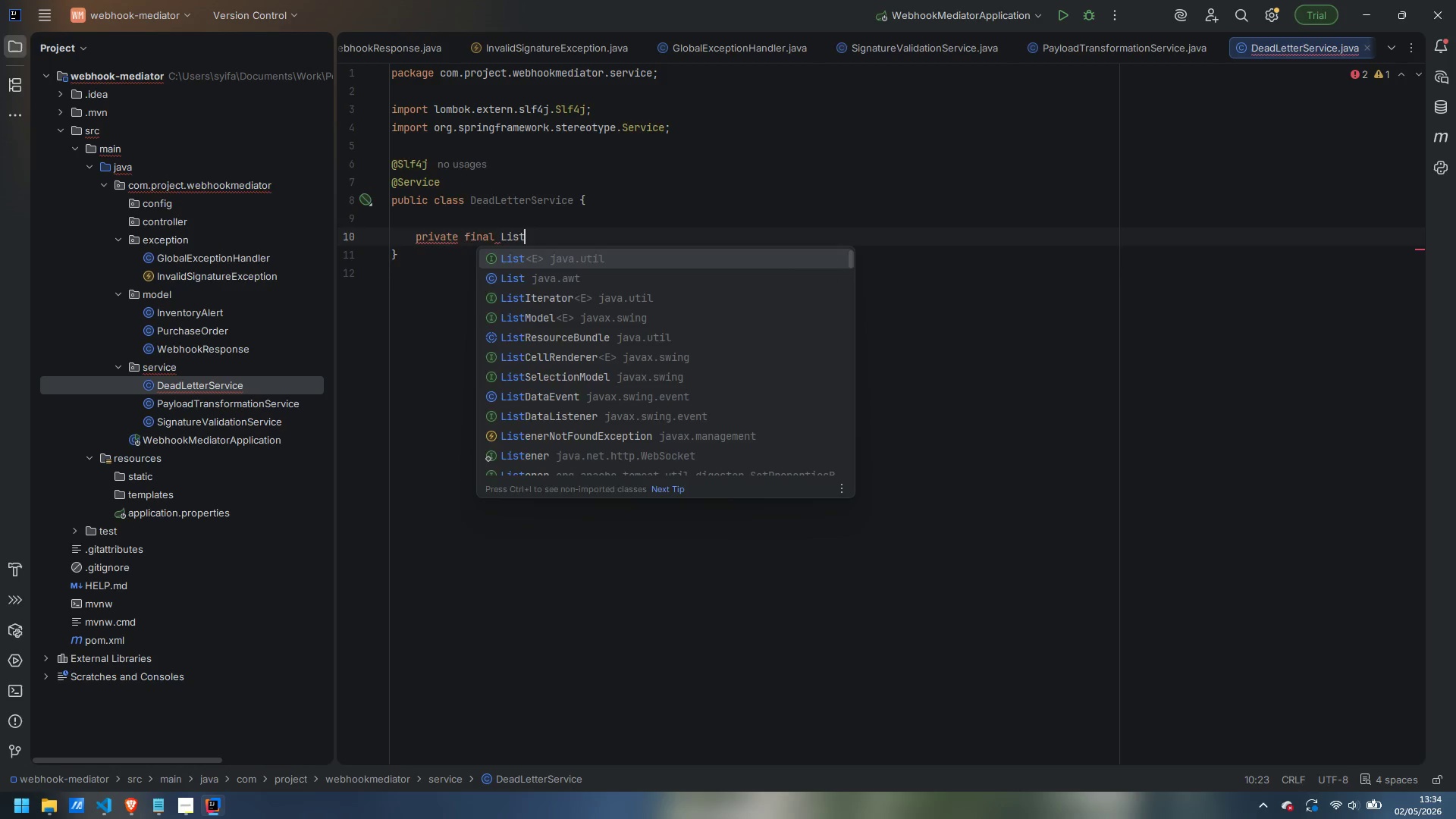 
key(Enter)
 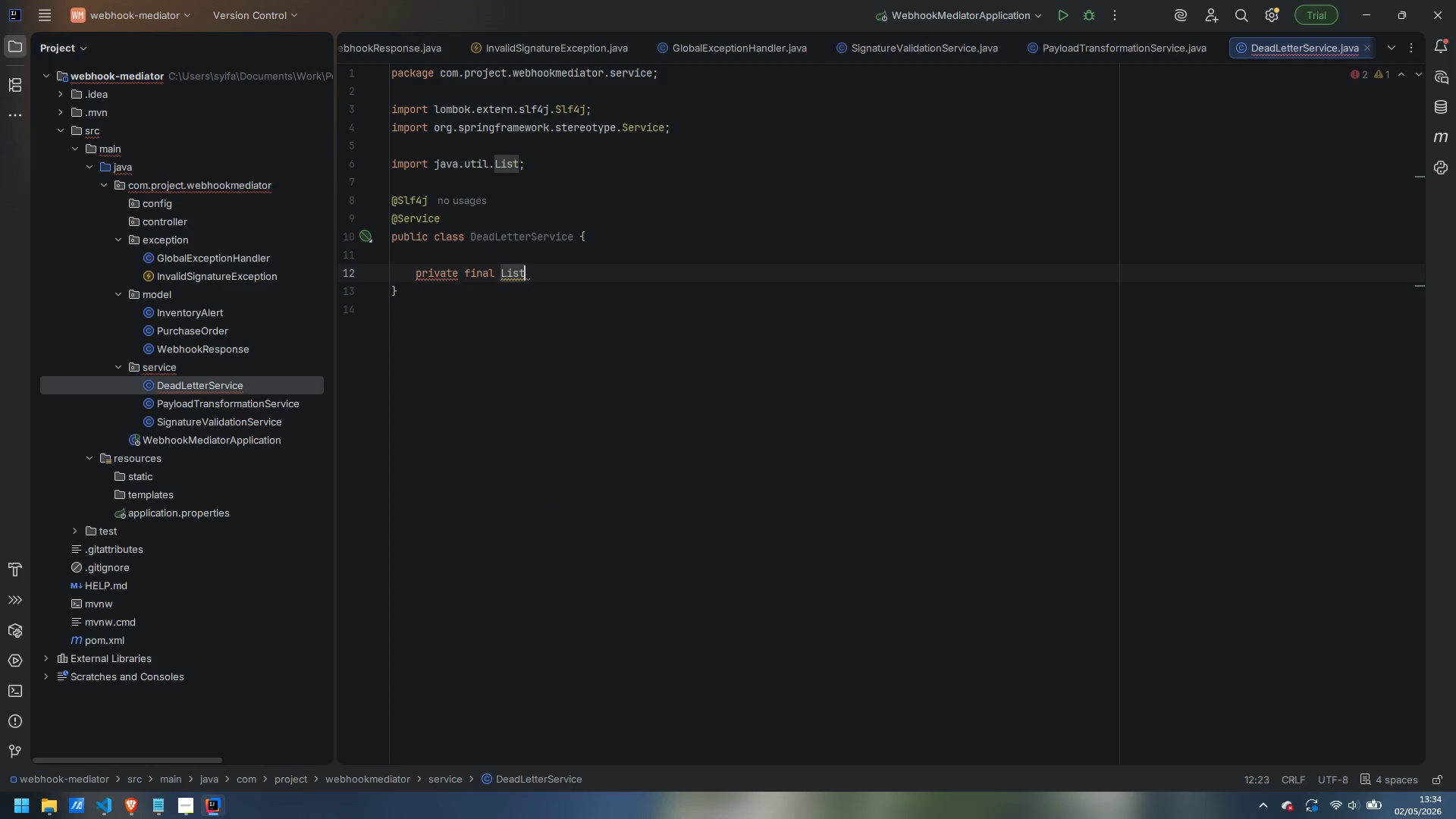 
hold_key(key=ShiftLeft, duration=4.11)
 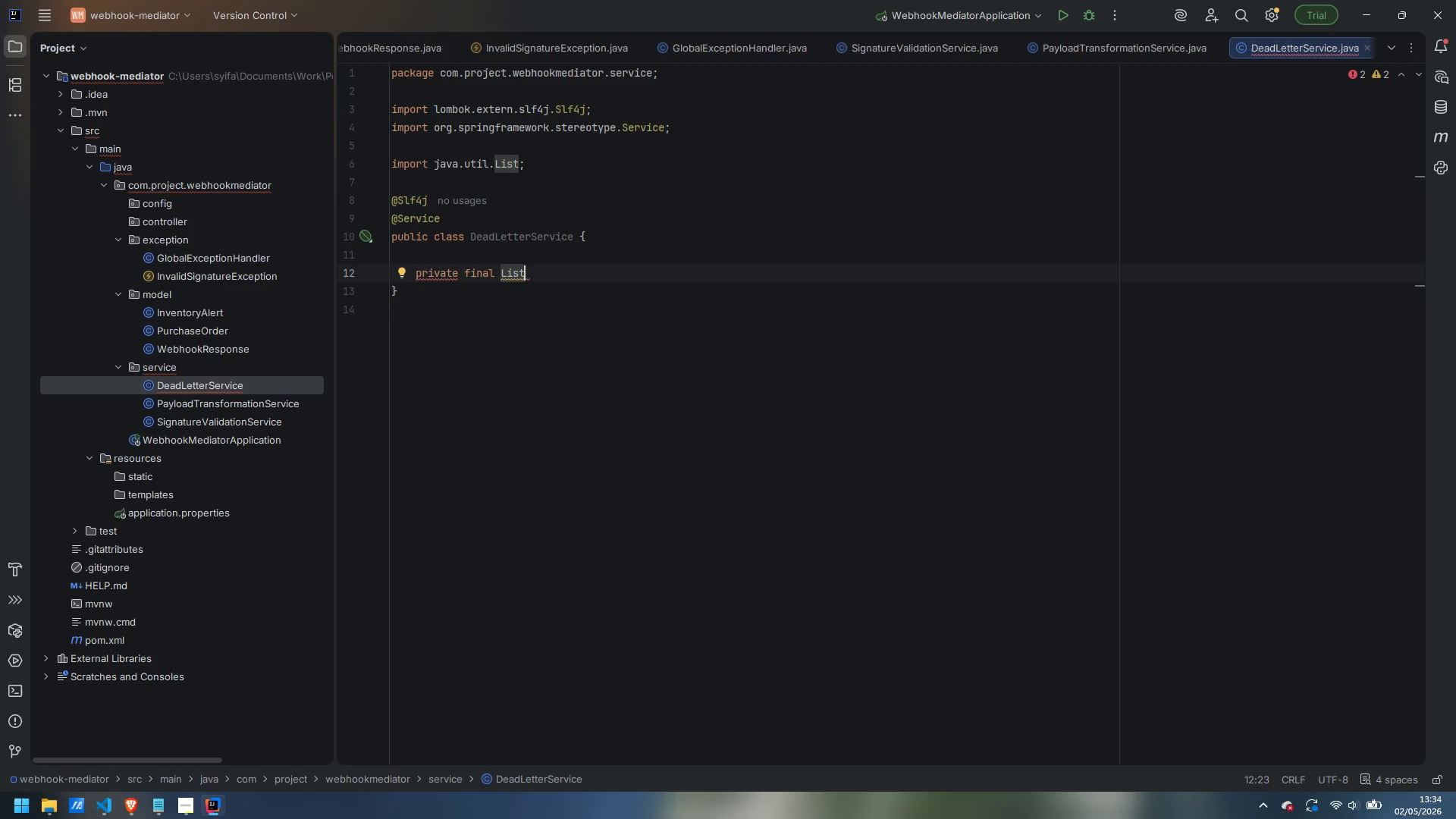 
wait(15.03)
 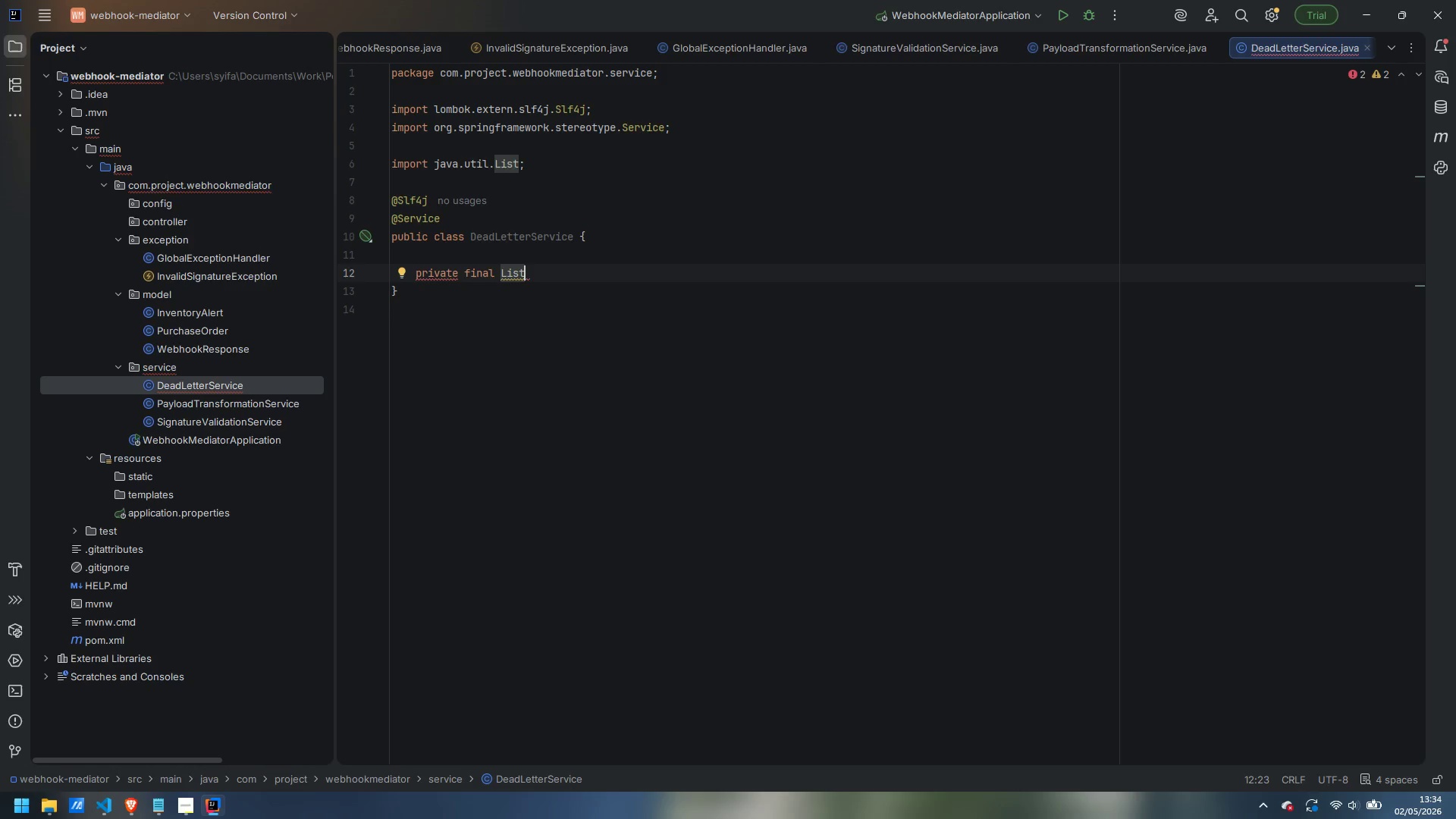 
key(Enter)
 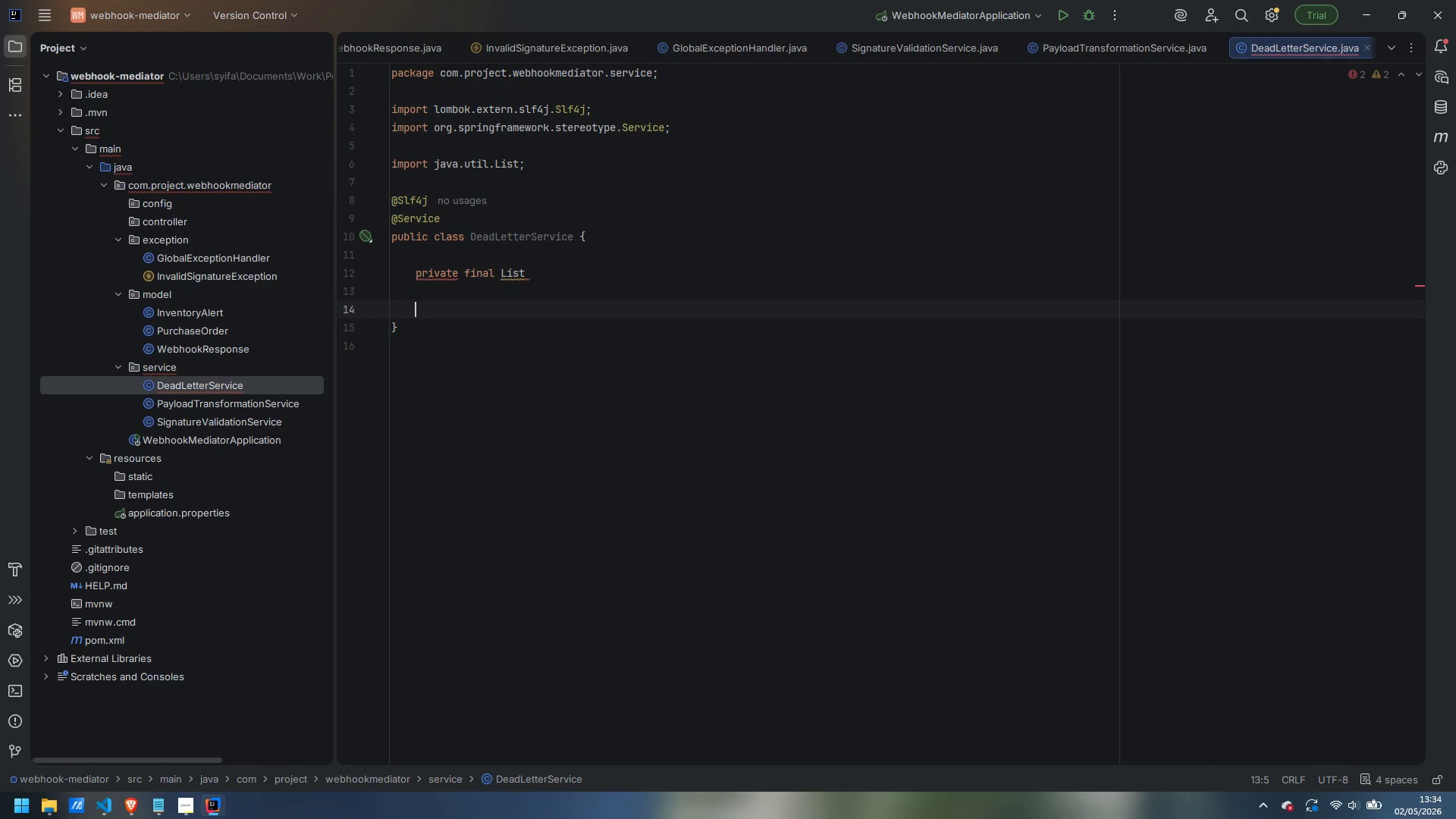 
key(Enter)
 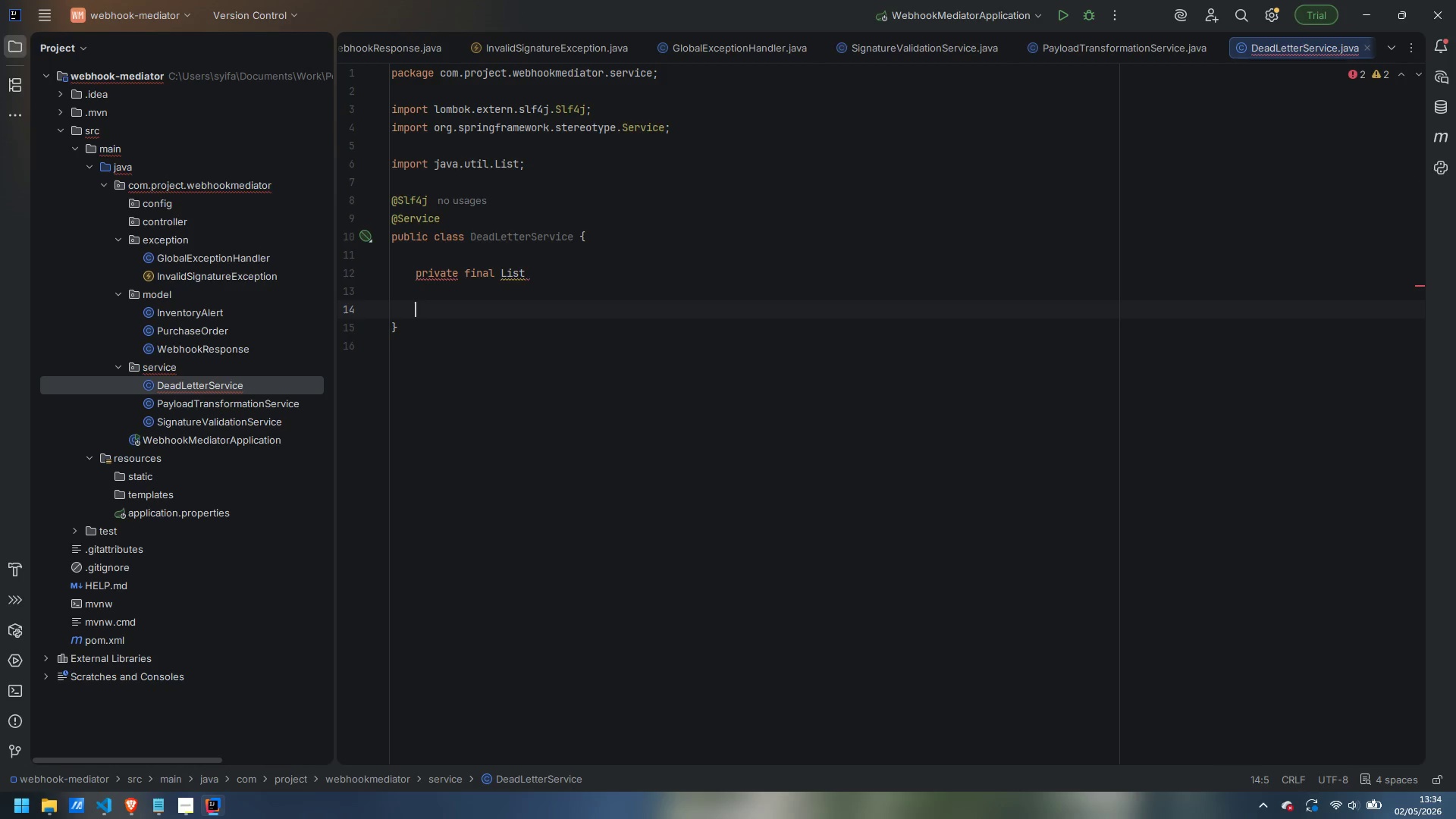 
type(public record DeadLetterEntry(PurchaseOrder)
 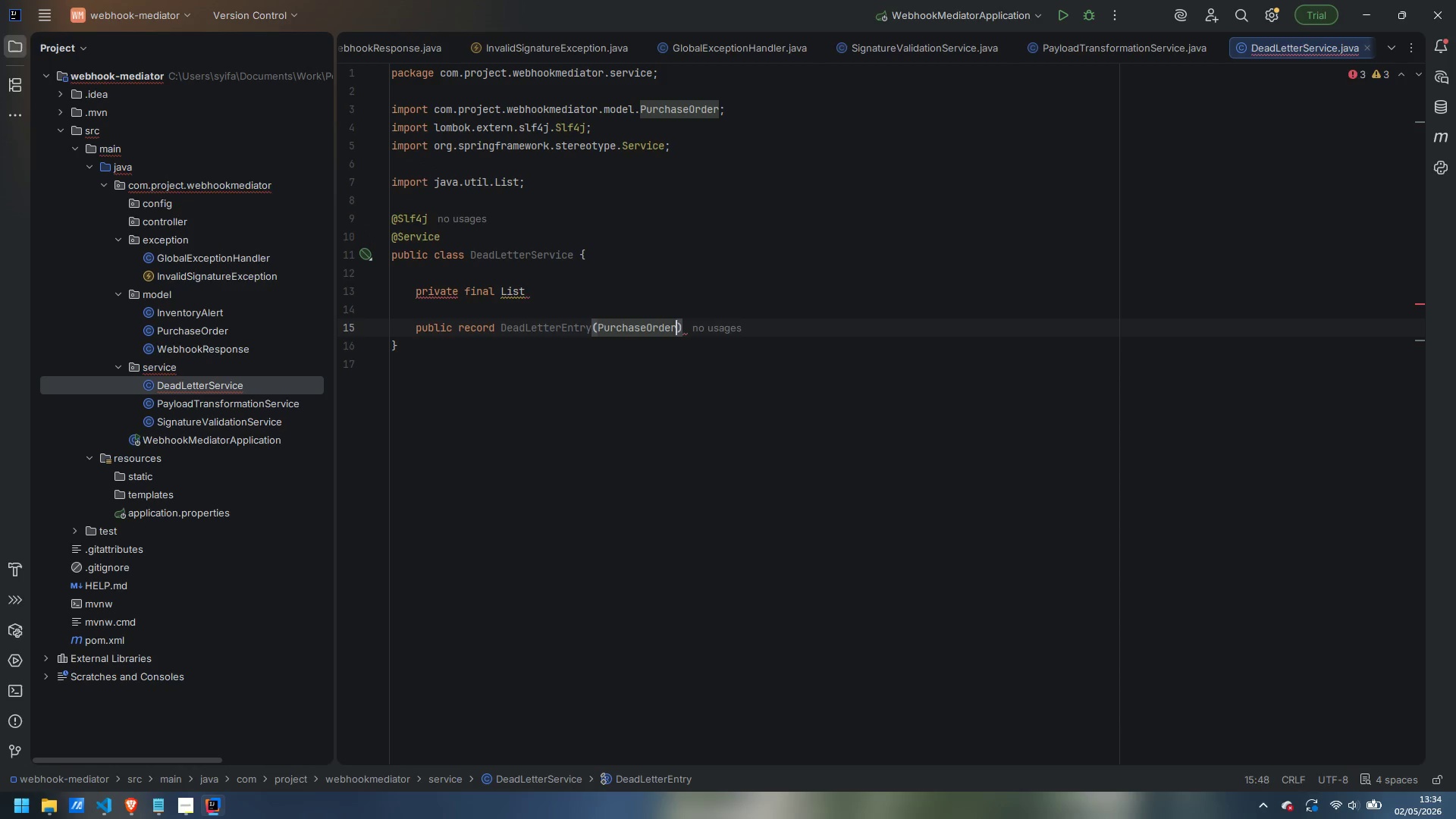 
 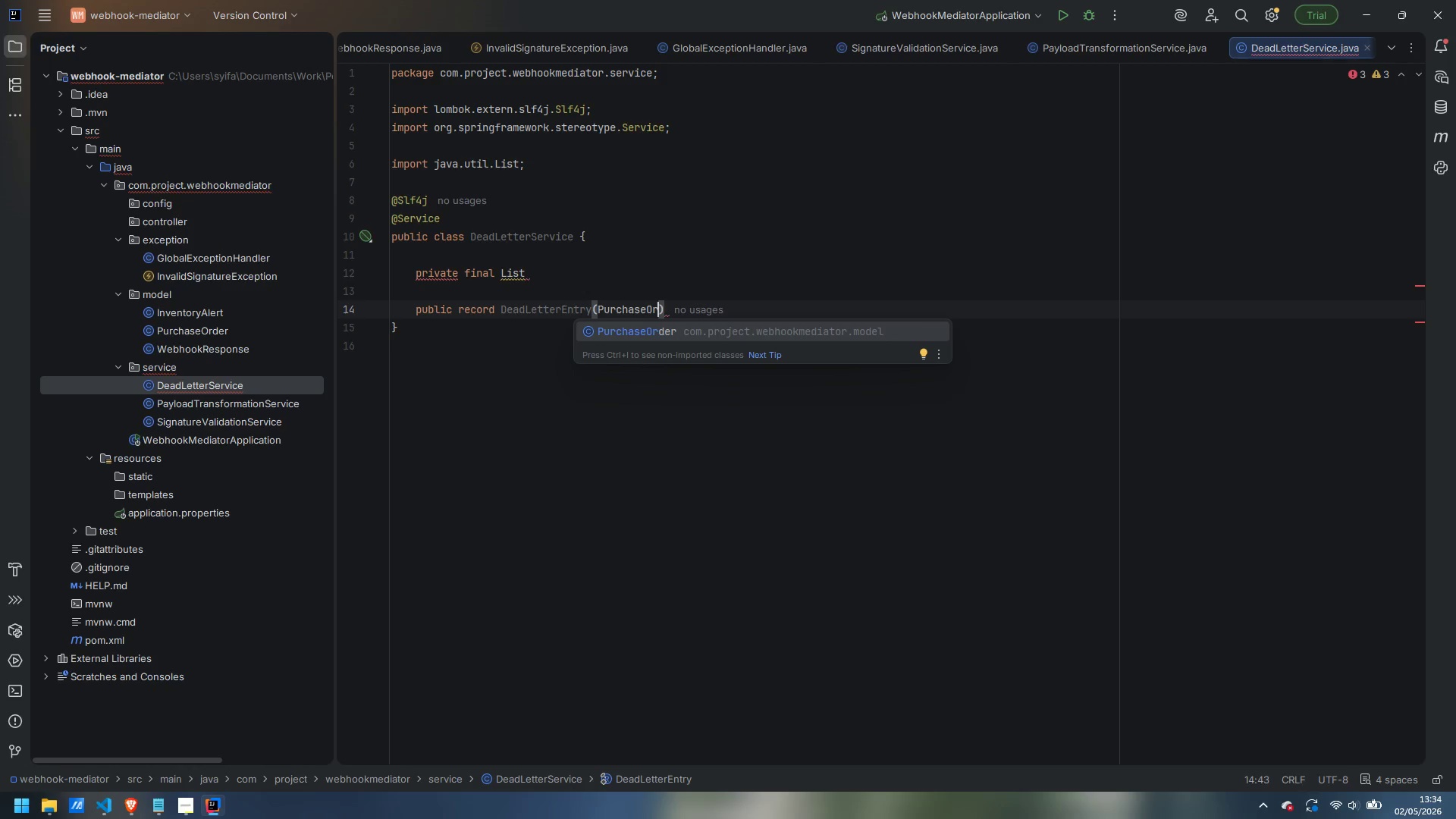 
key(Enter)
 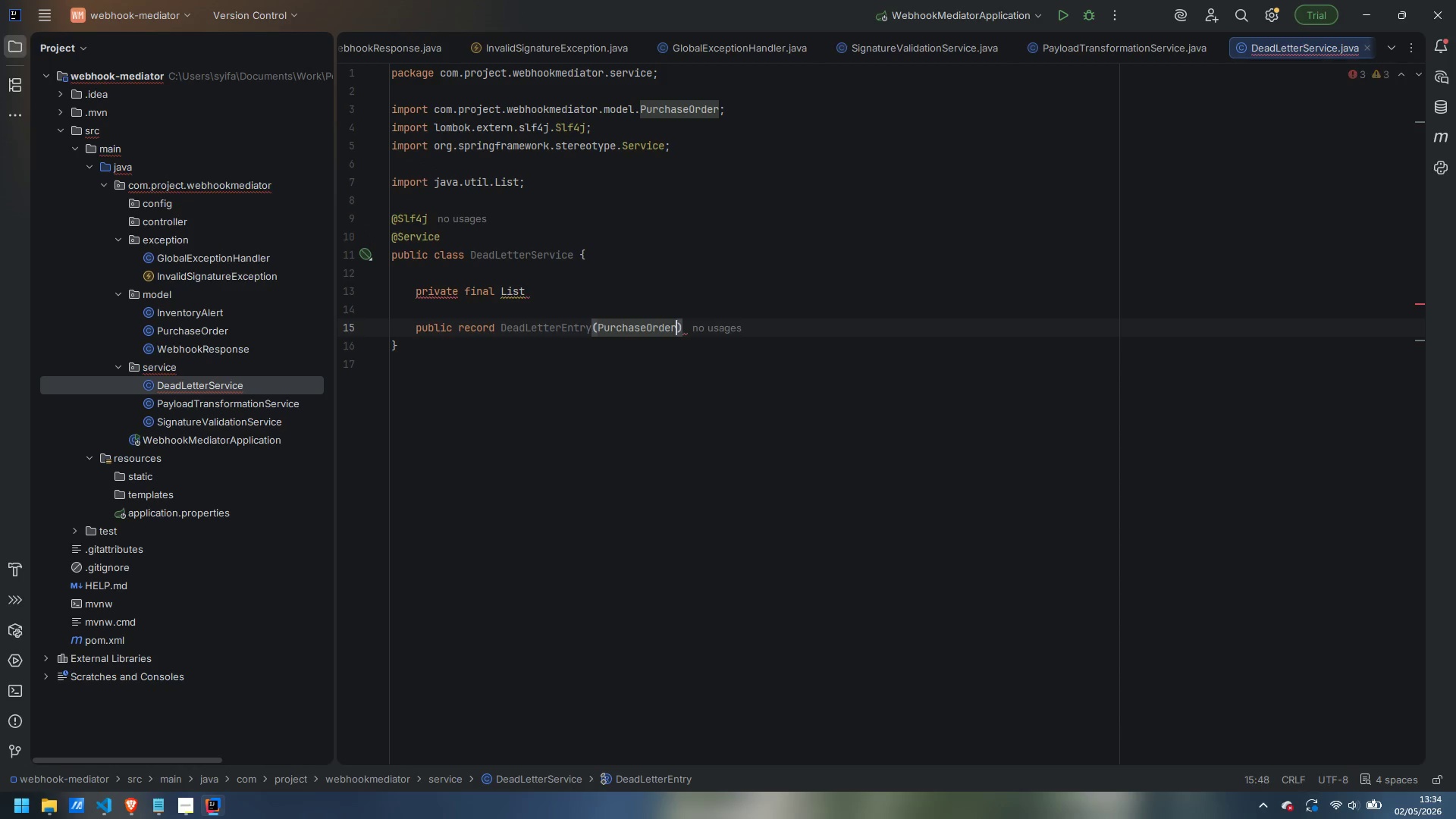 
type( order, String failureRead)
key(Backspace)
type(son, Instant)
 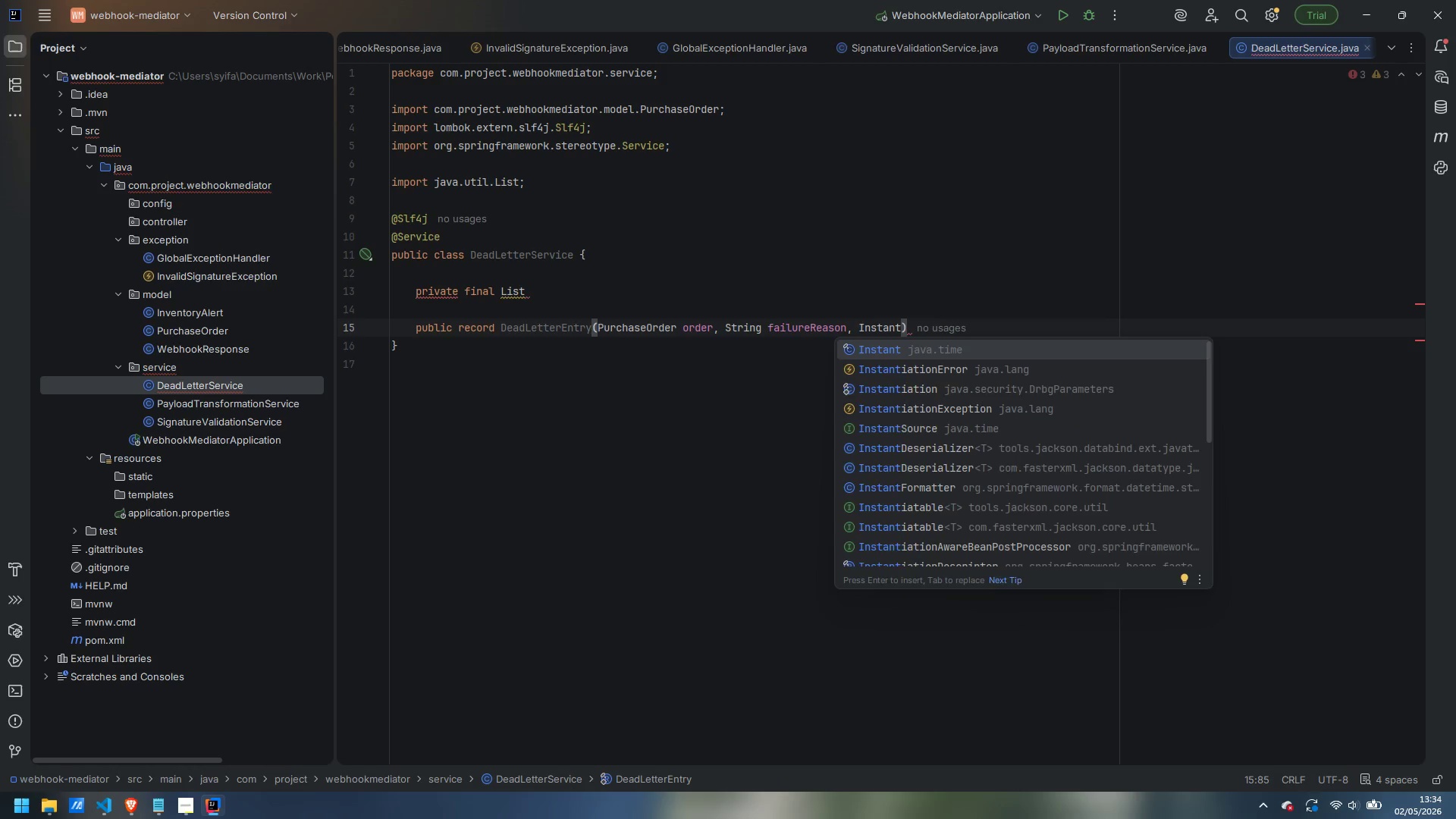 
key(Enter)
 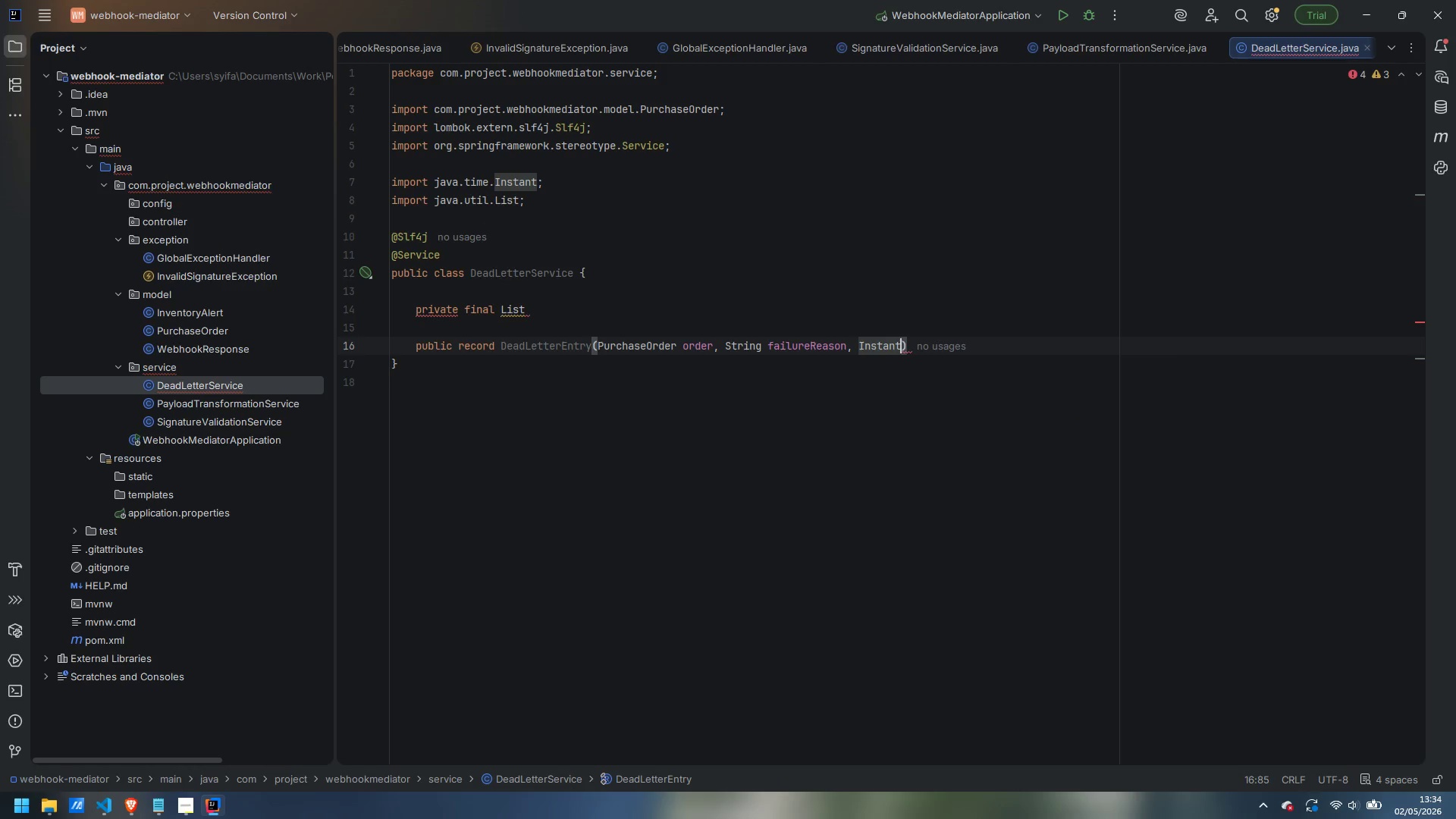 
type( failedAt)
 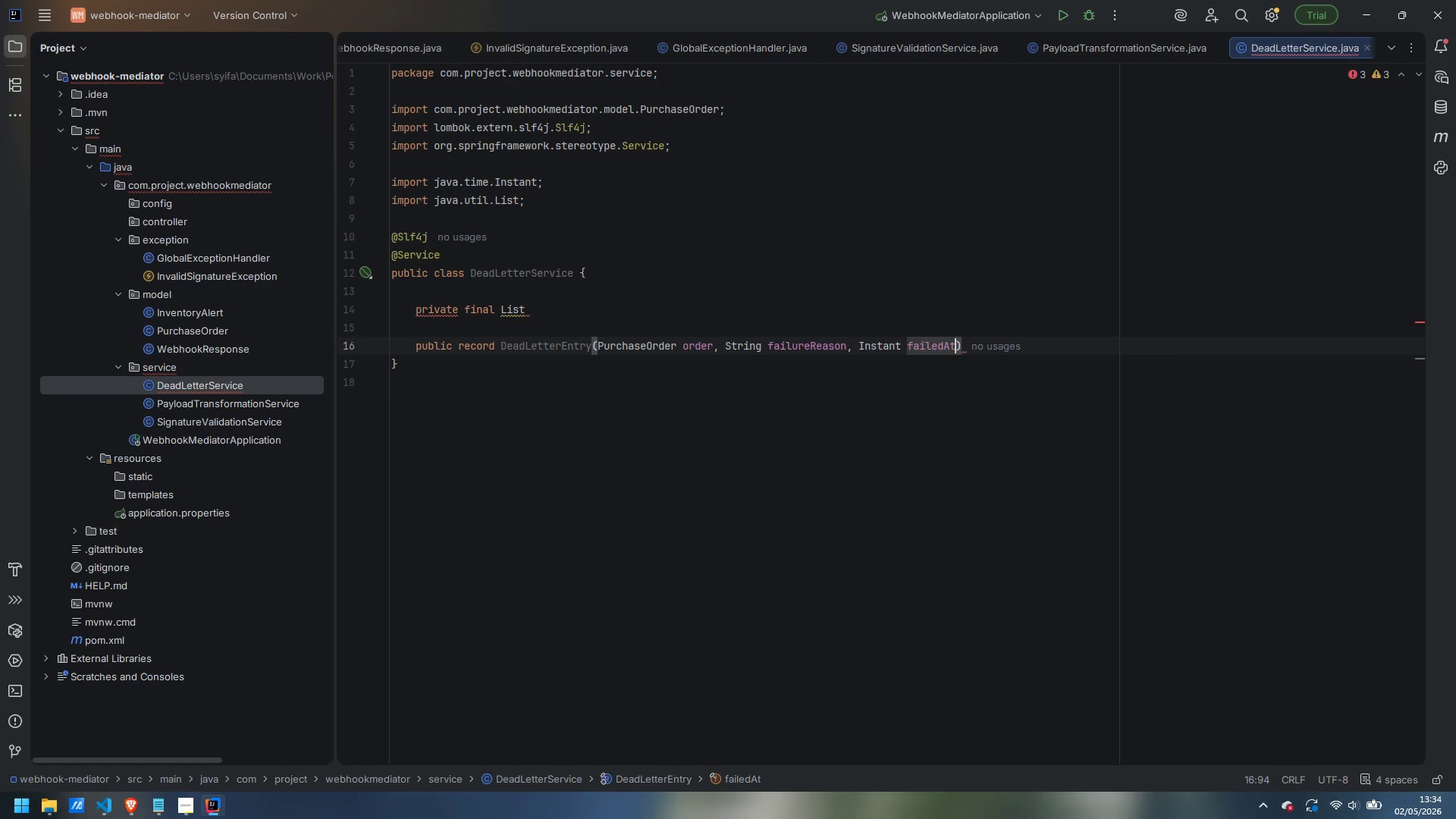 
key(ArrowRight)
 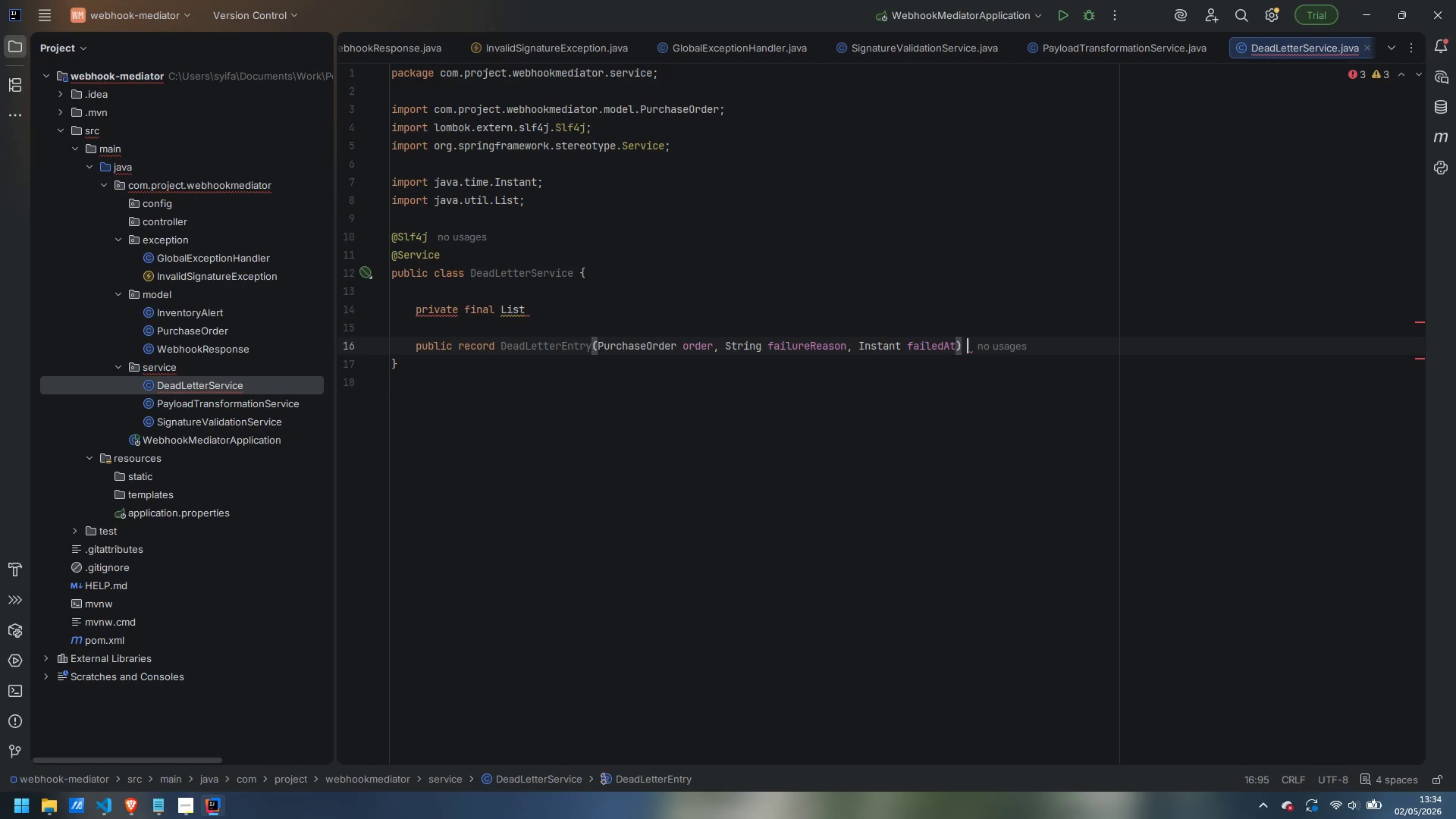 
key(Space)
 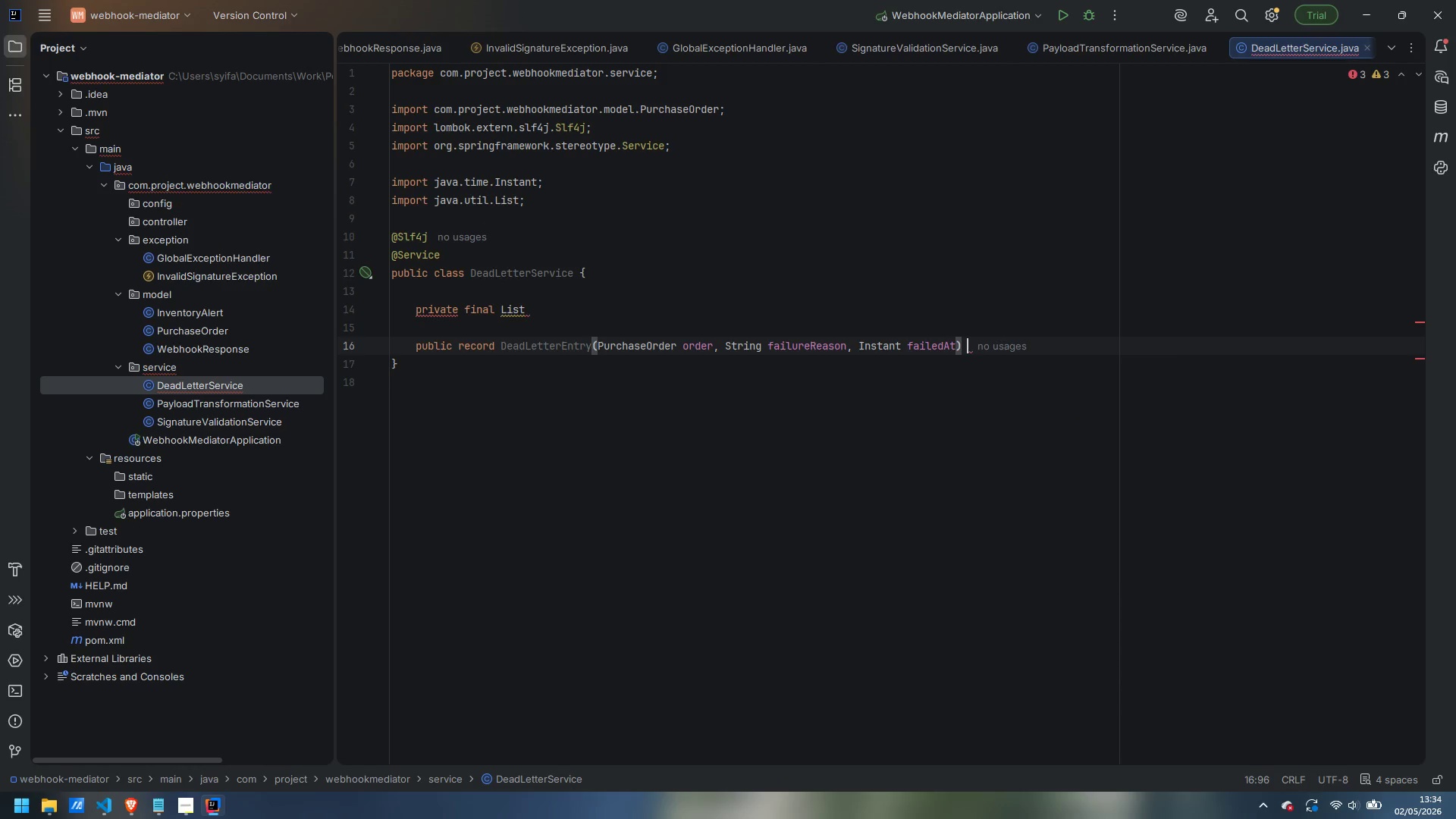 
key(Shift+BracketLeft)
 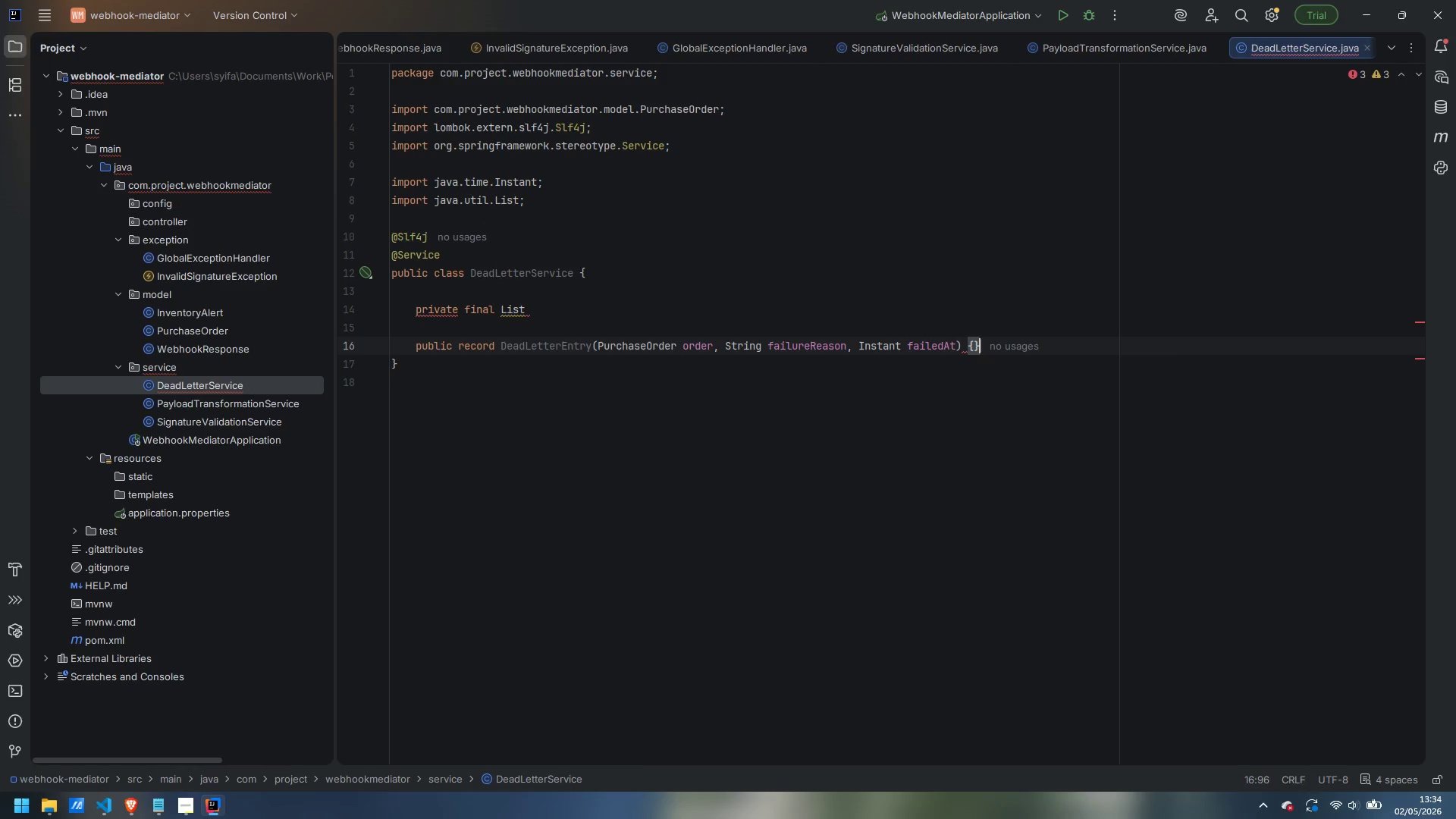 
key(Shift+BracketRight)
 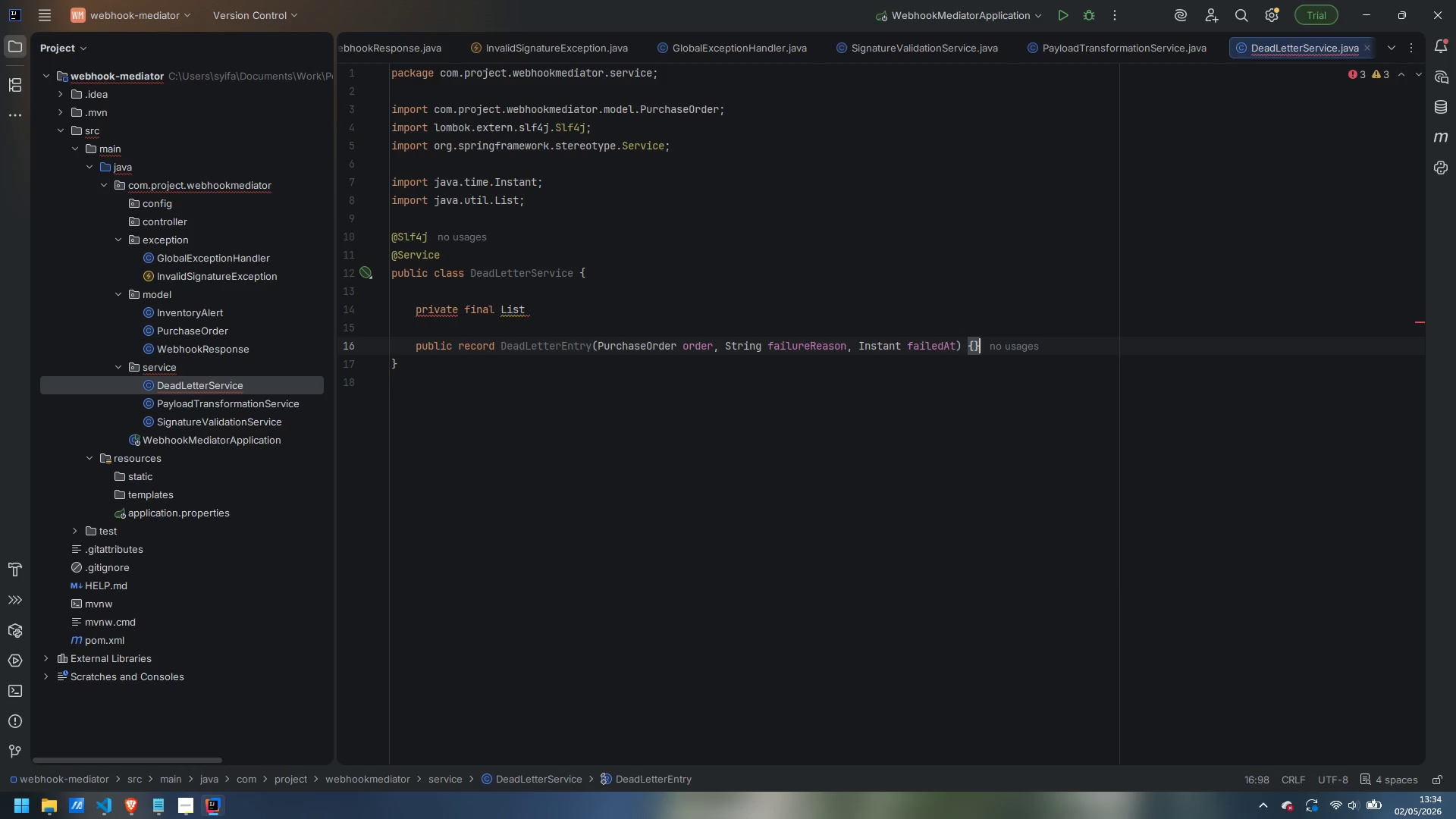 
key(ArrowUp)
 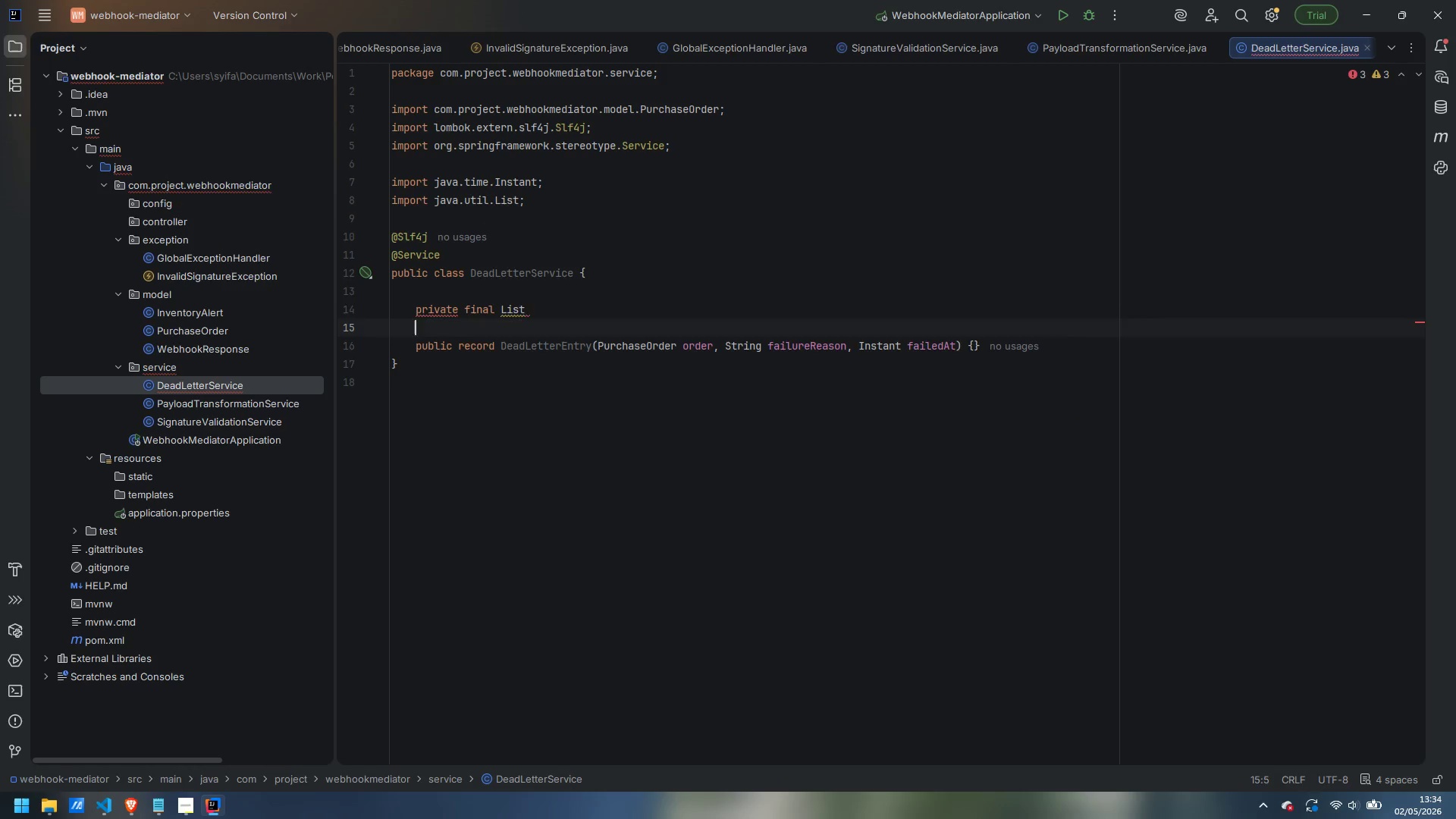 
key(ArrowUp)
 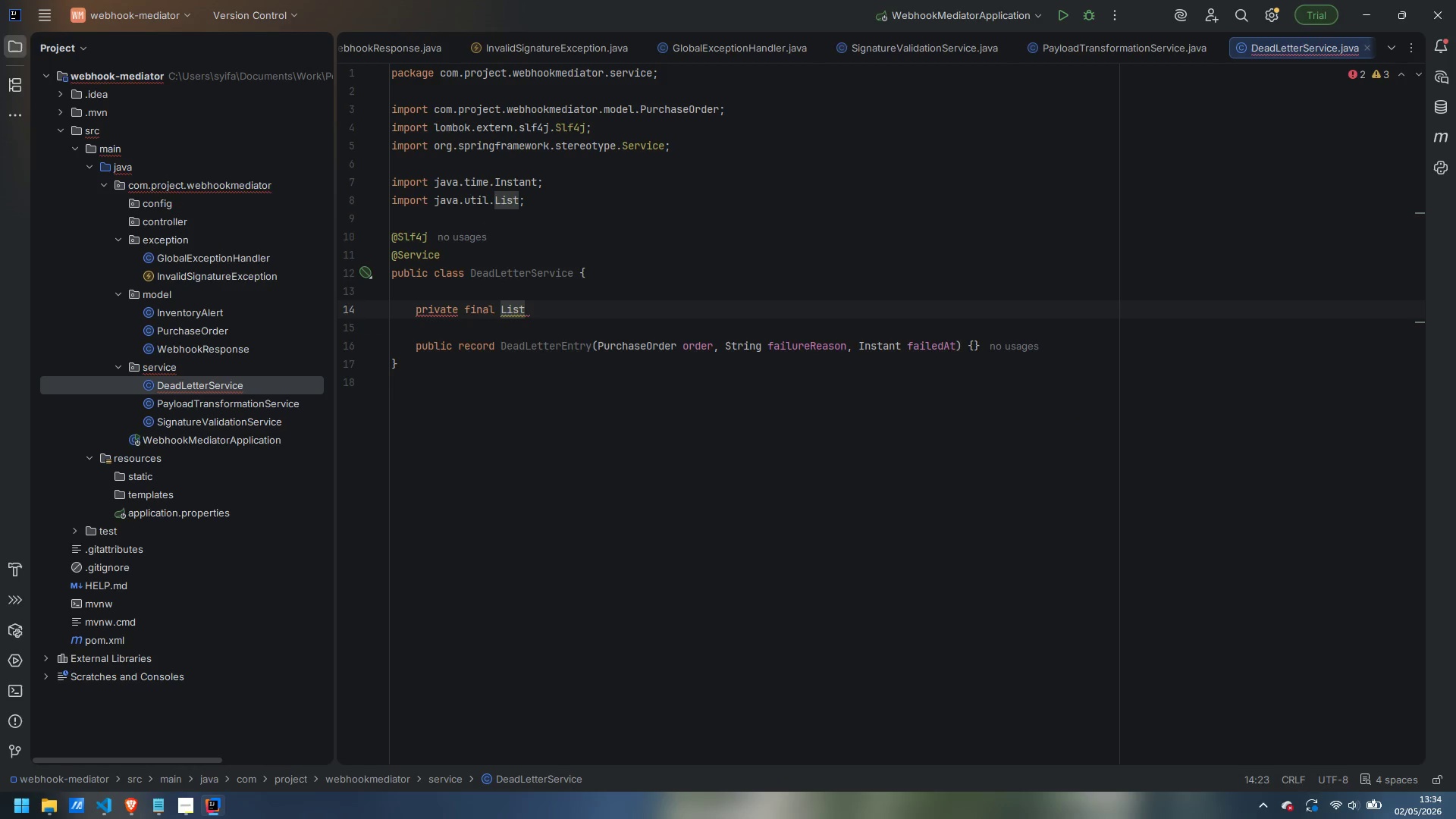 
type(<Deaf)
key(Backspace)
type(dLetterEntry)
 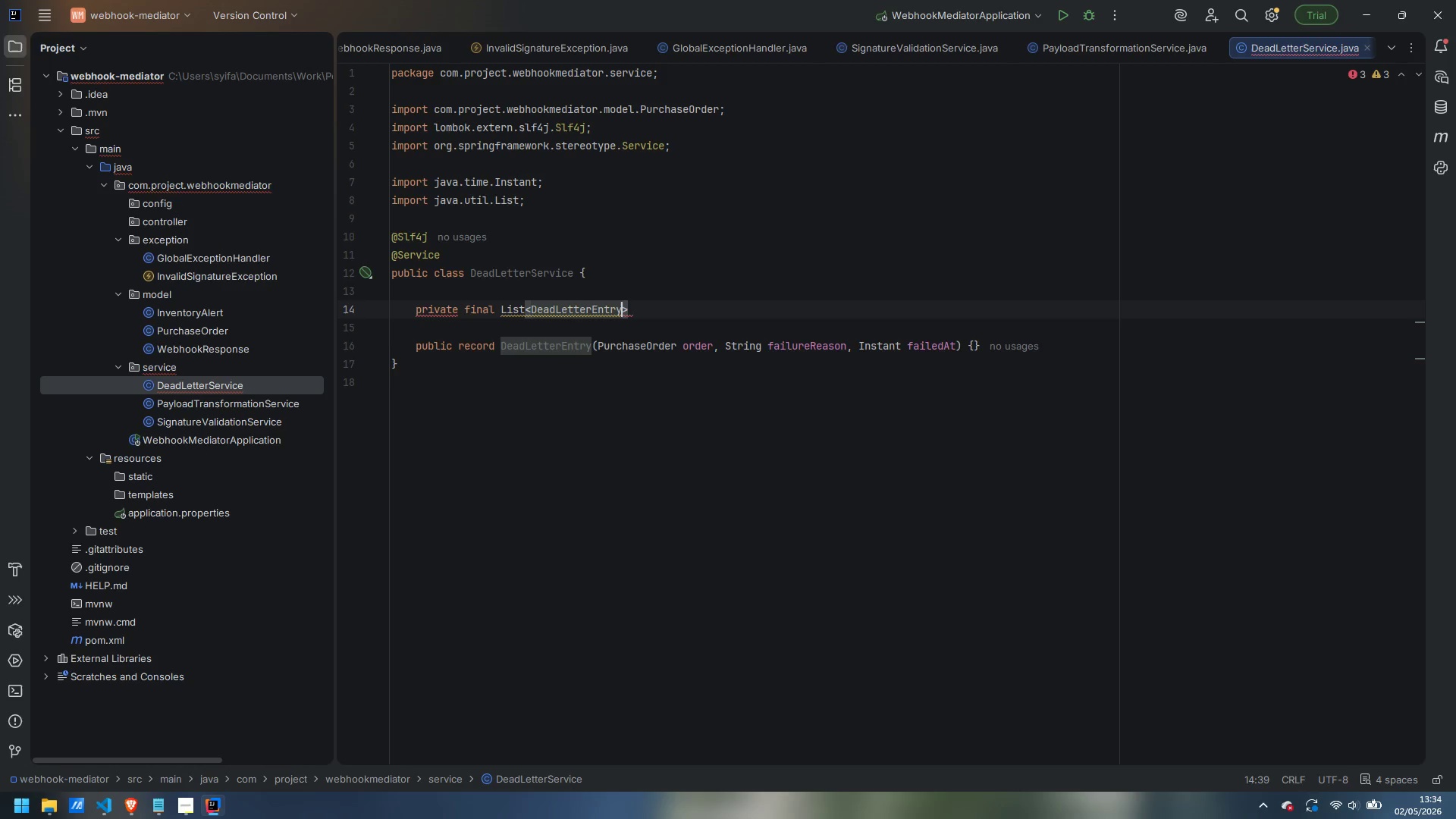 
key(Enter)
 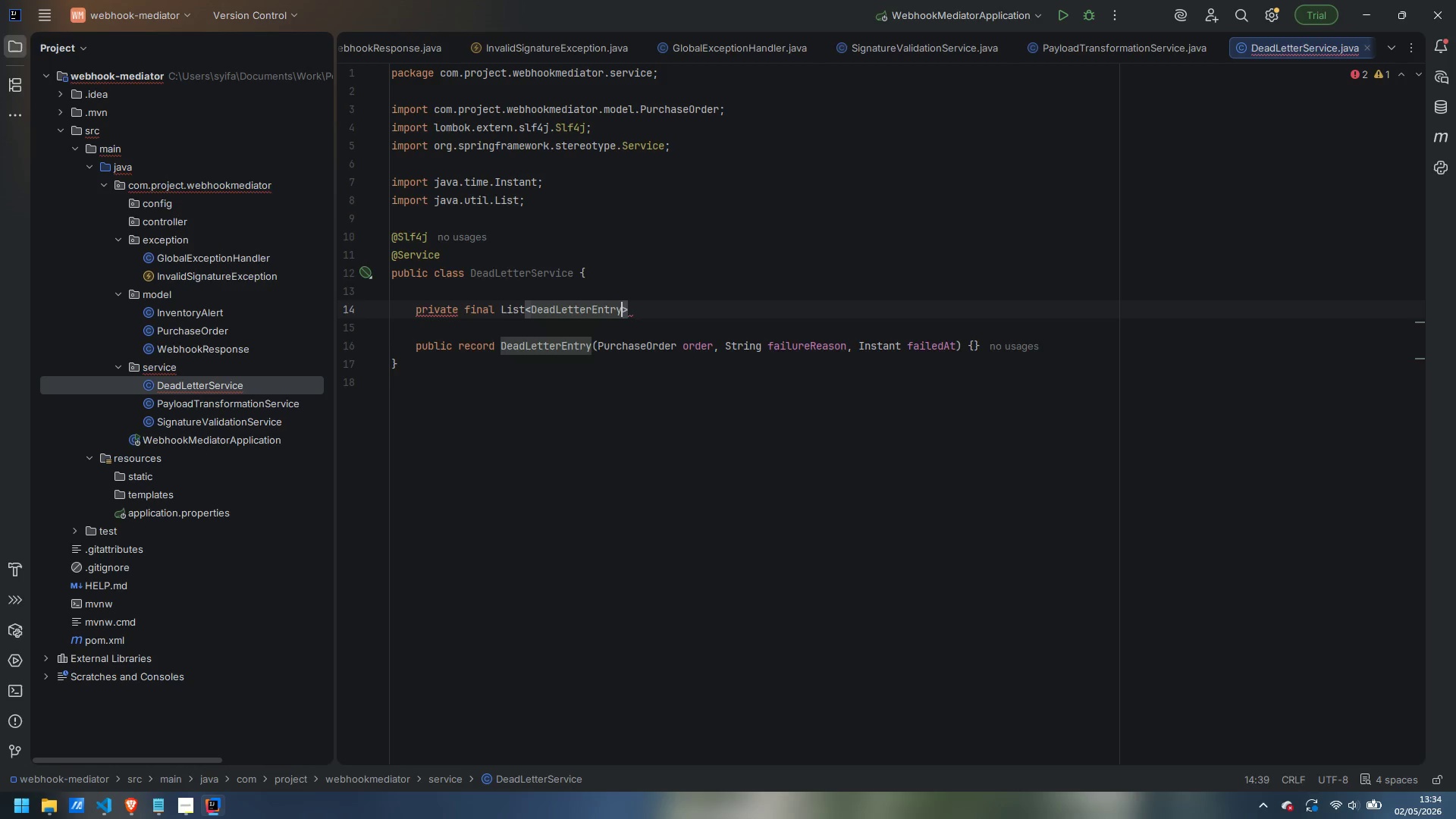 
key(ArrowRight)
 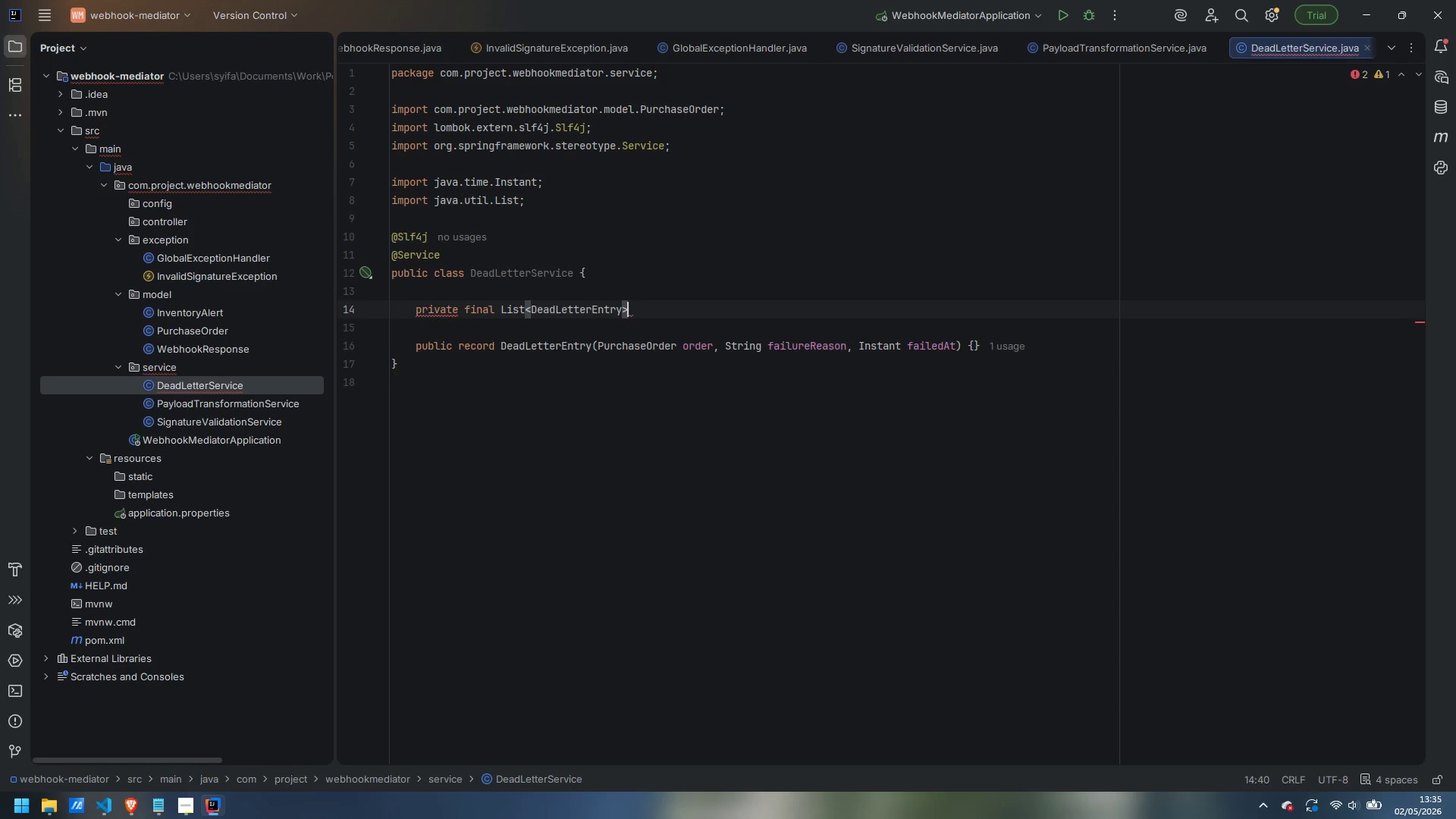 
type( quere)
key(Backspace)
key(Backspace)
type(ue = new )
 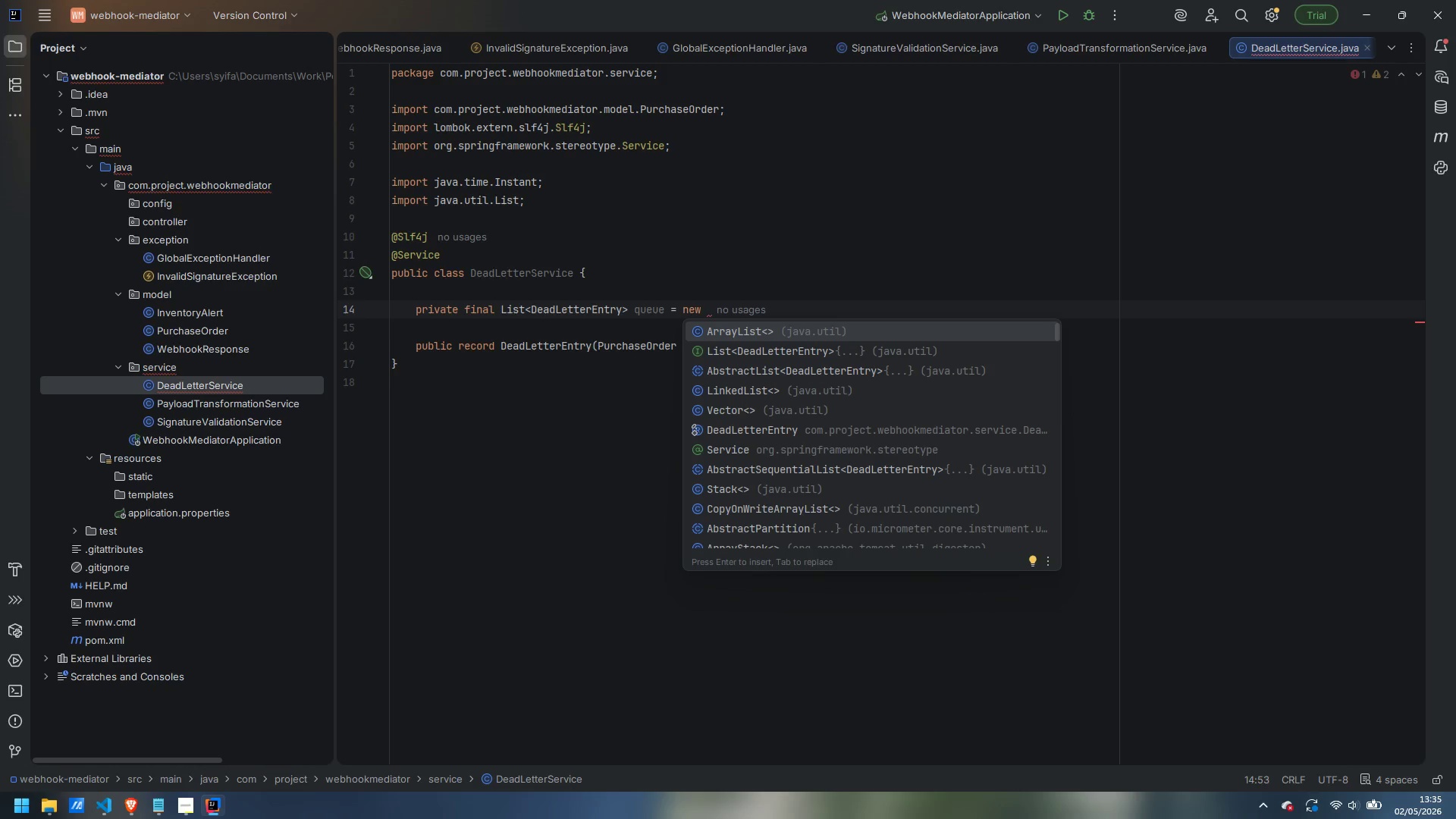 
type(Arra)
 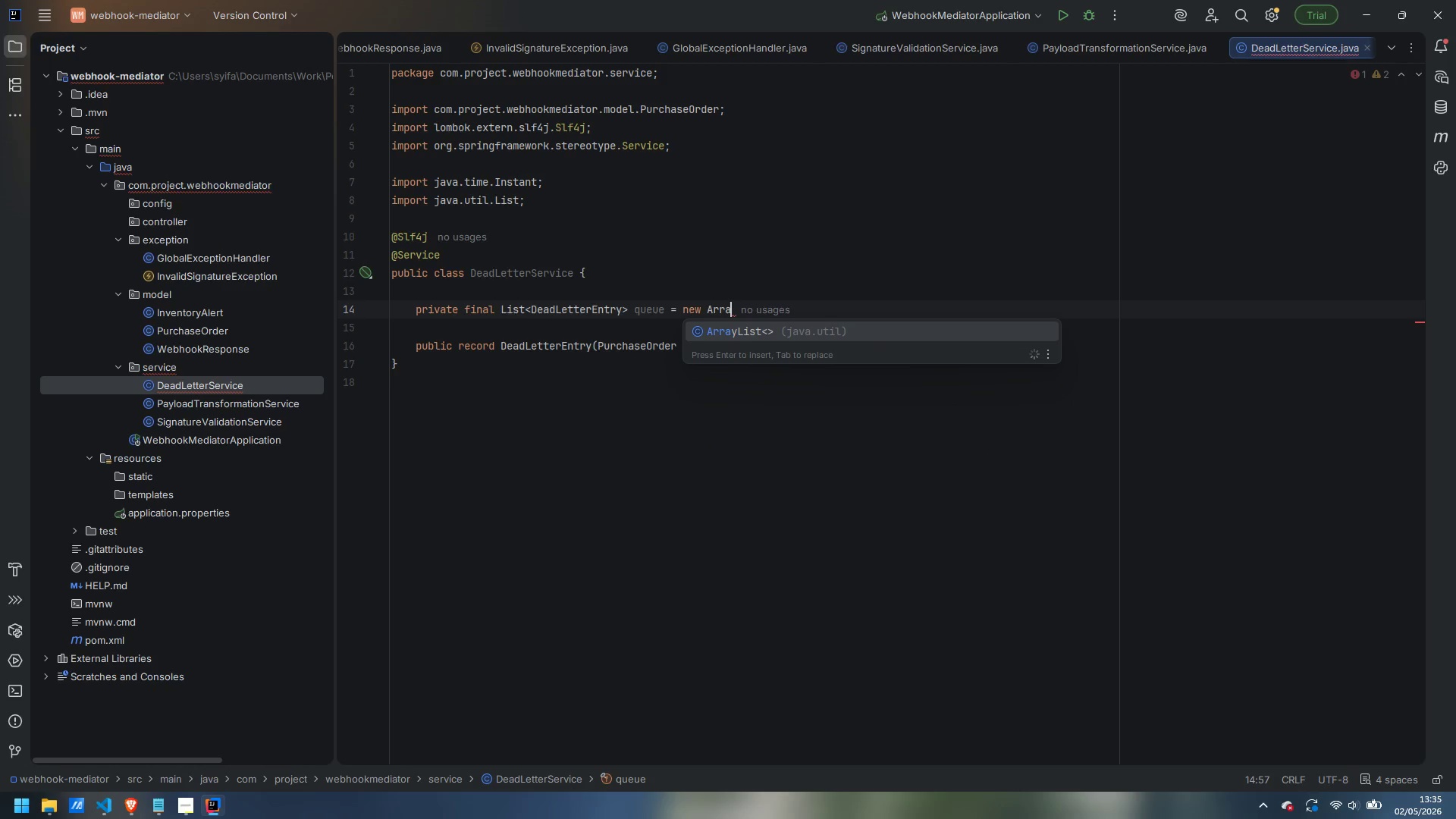 
key(Control+ControlLeft)
 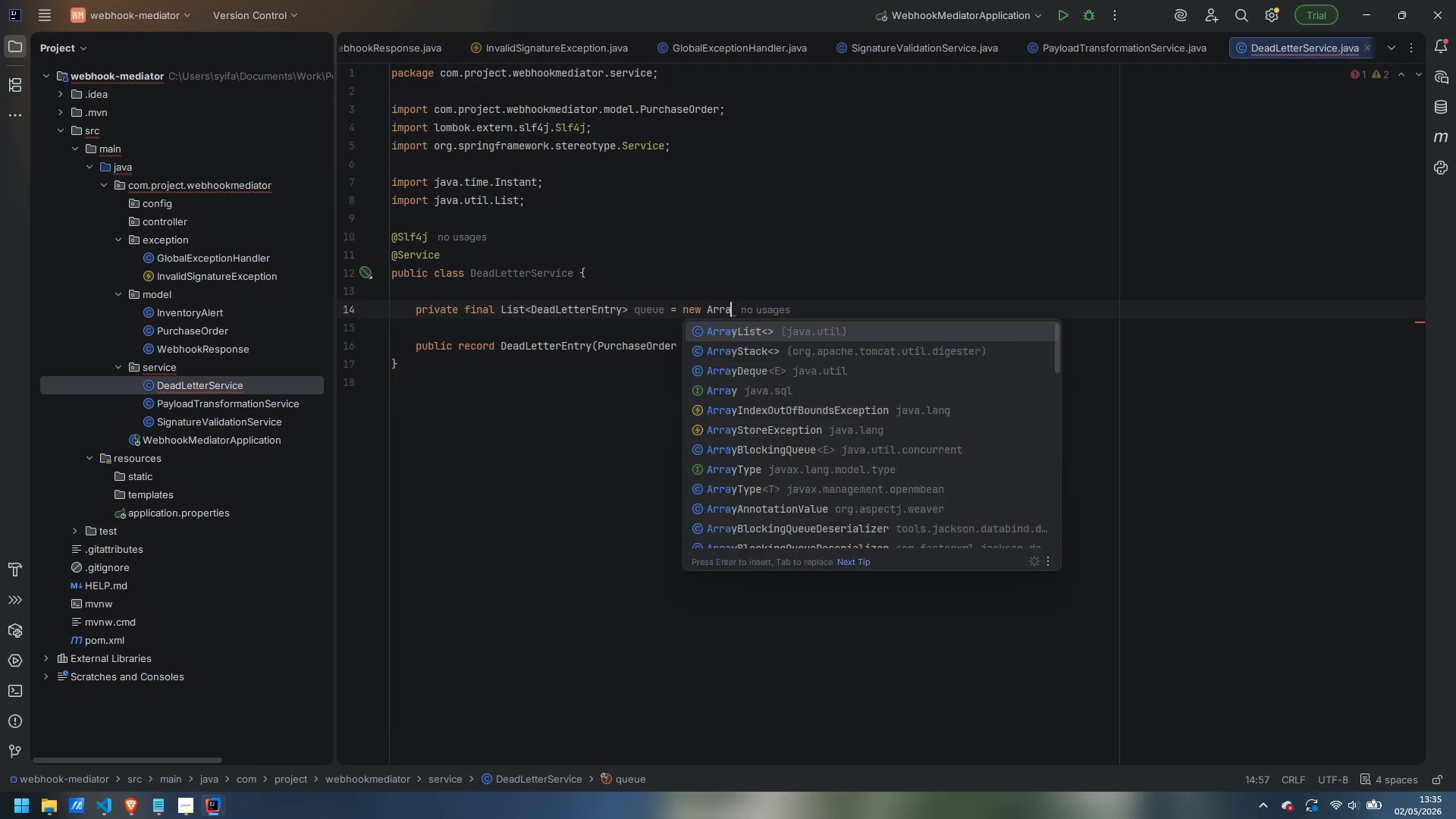 
key(Control+Backspace)
 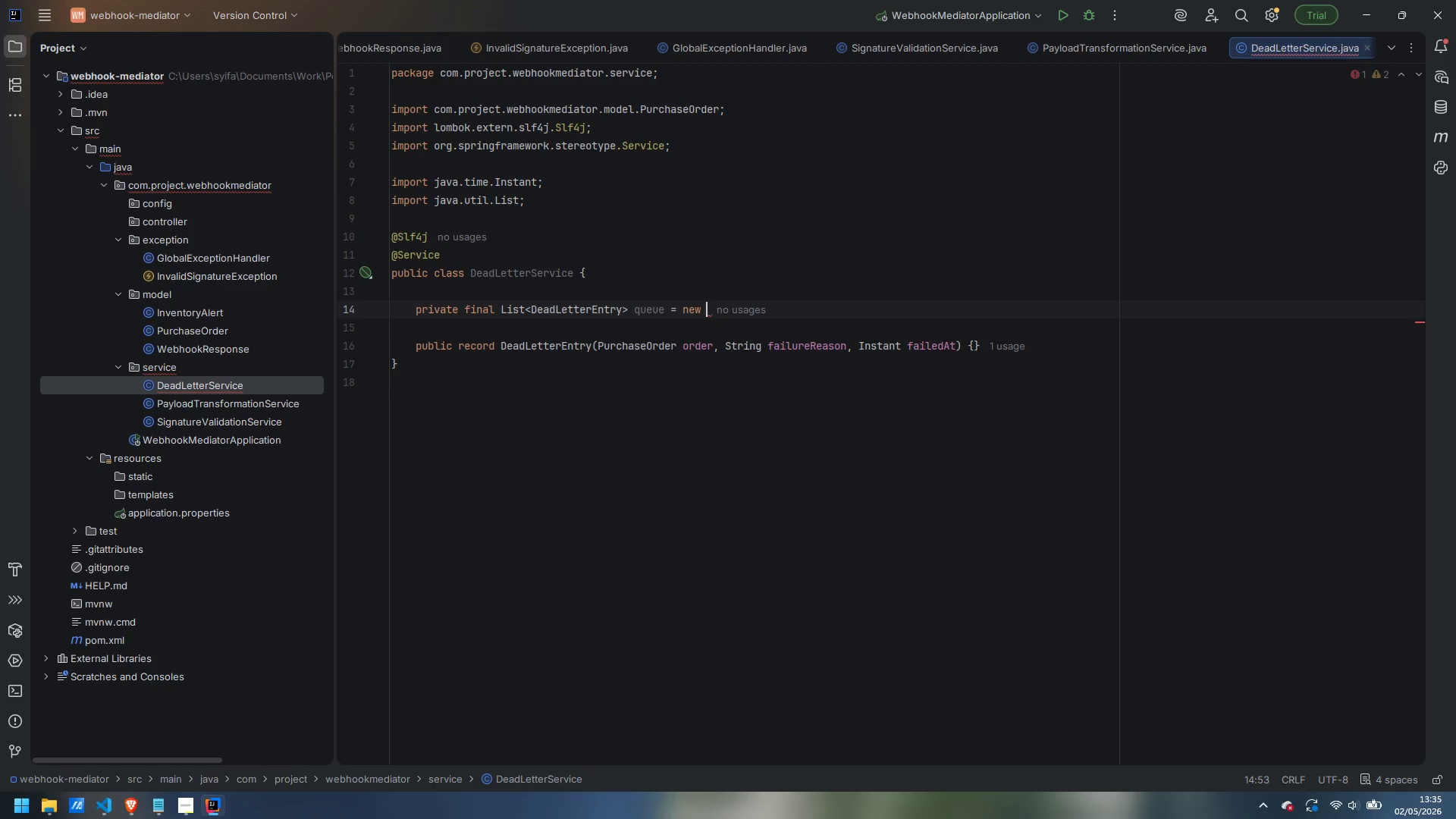 
type(CopyOnWriteArrayList)
 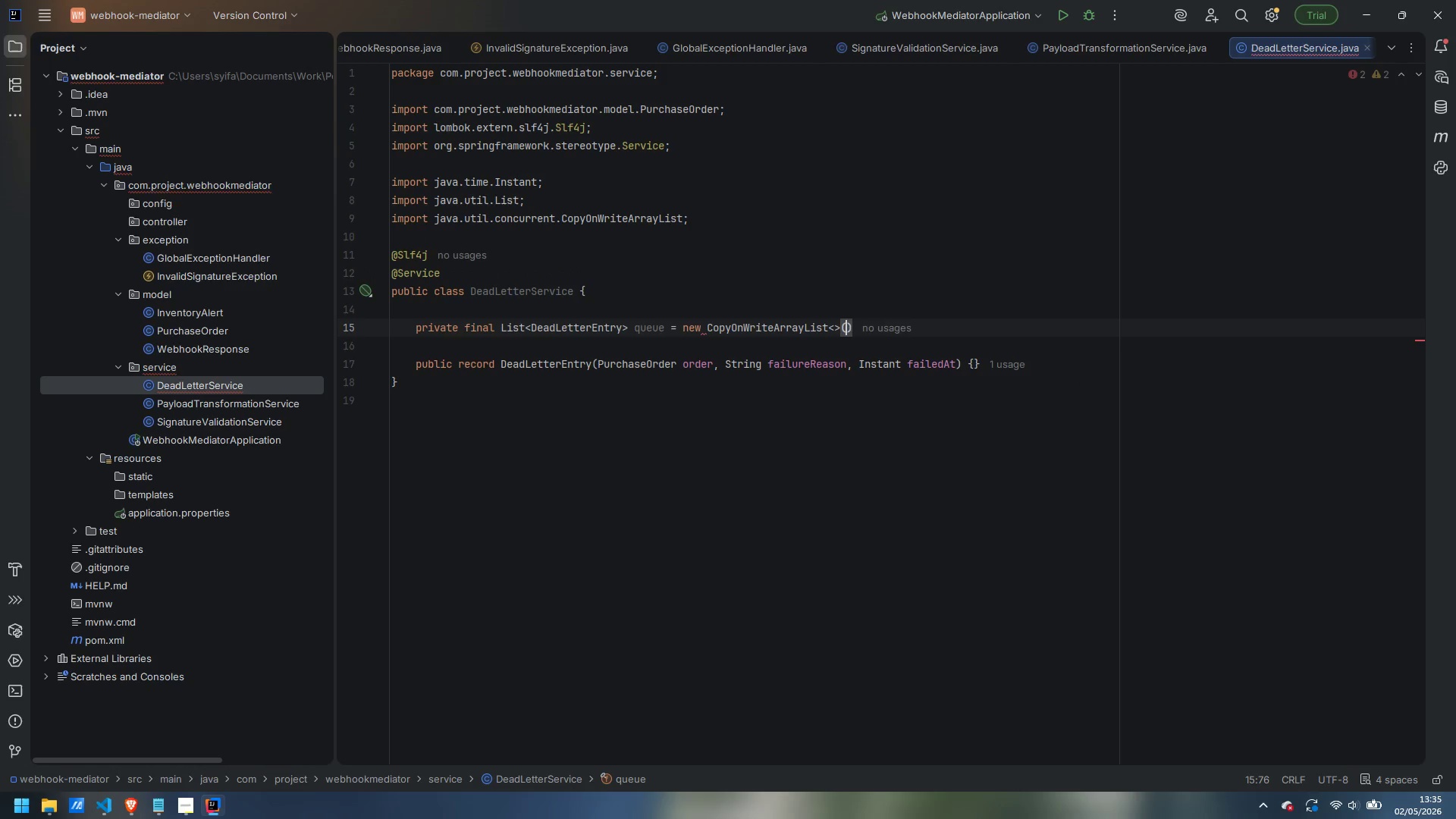 
 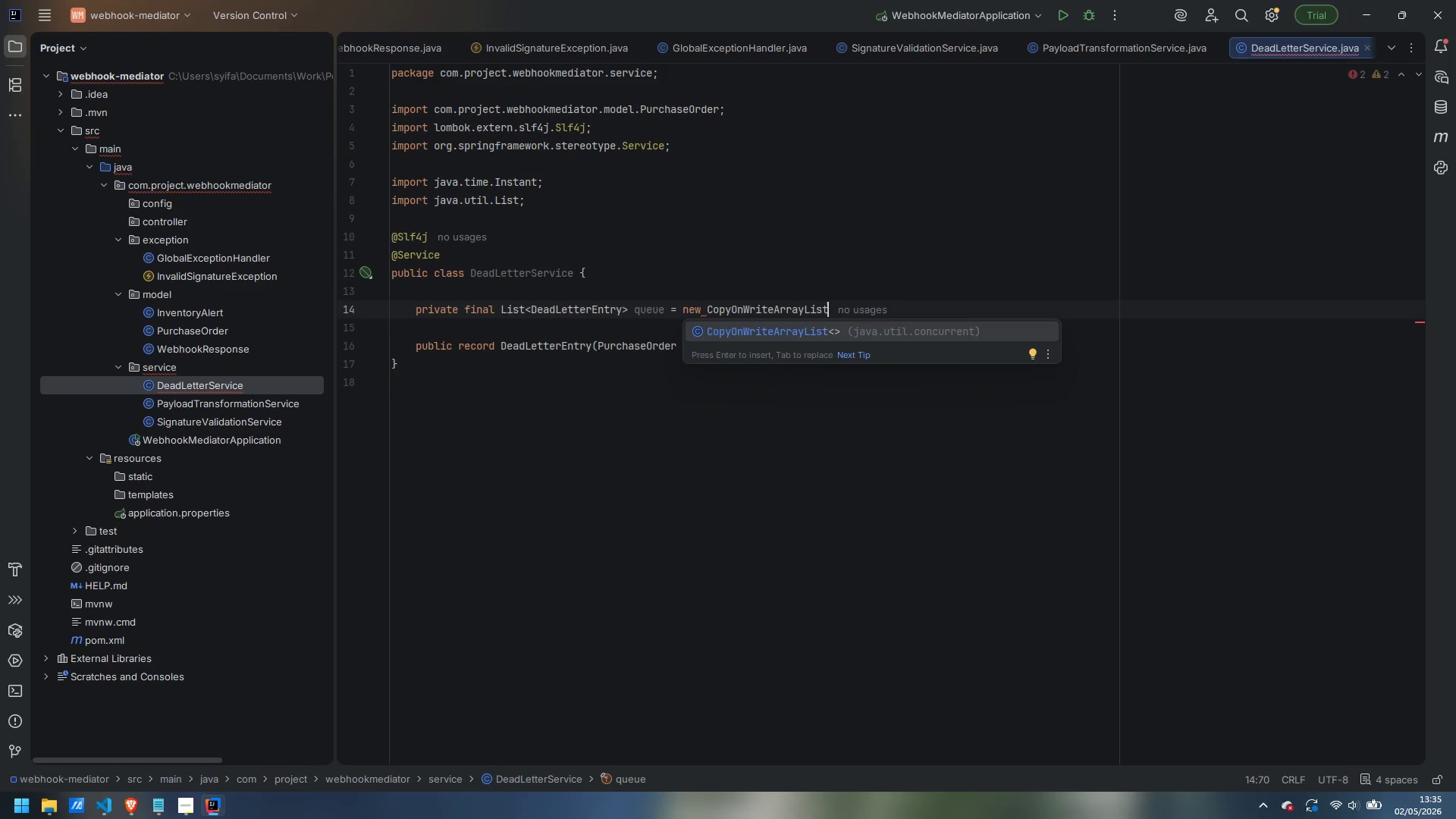 
key(Enter)
 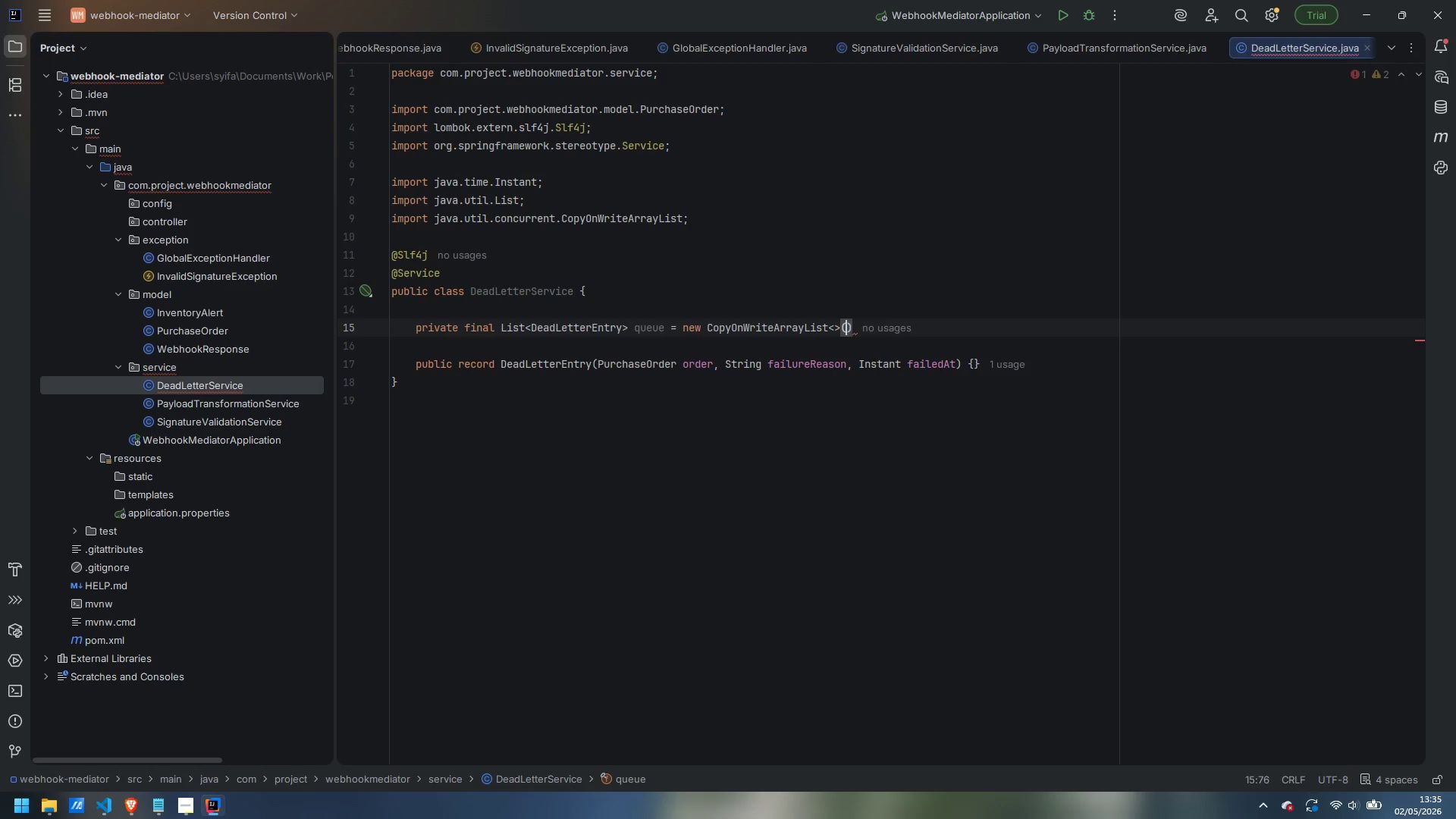 
key(ArrowRight)
 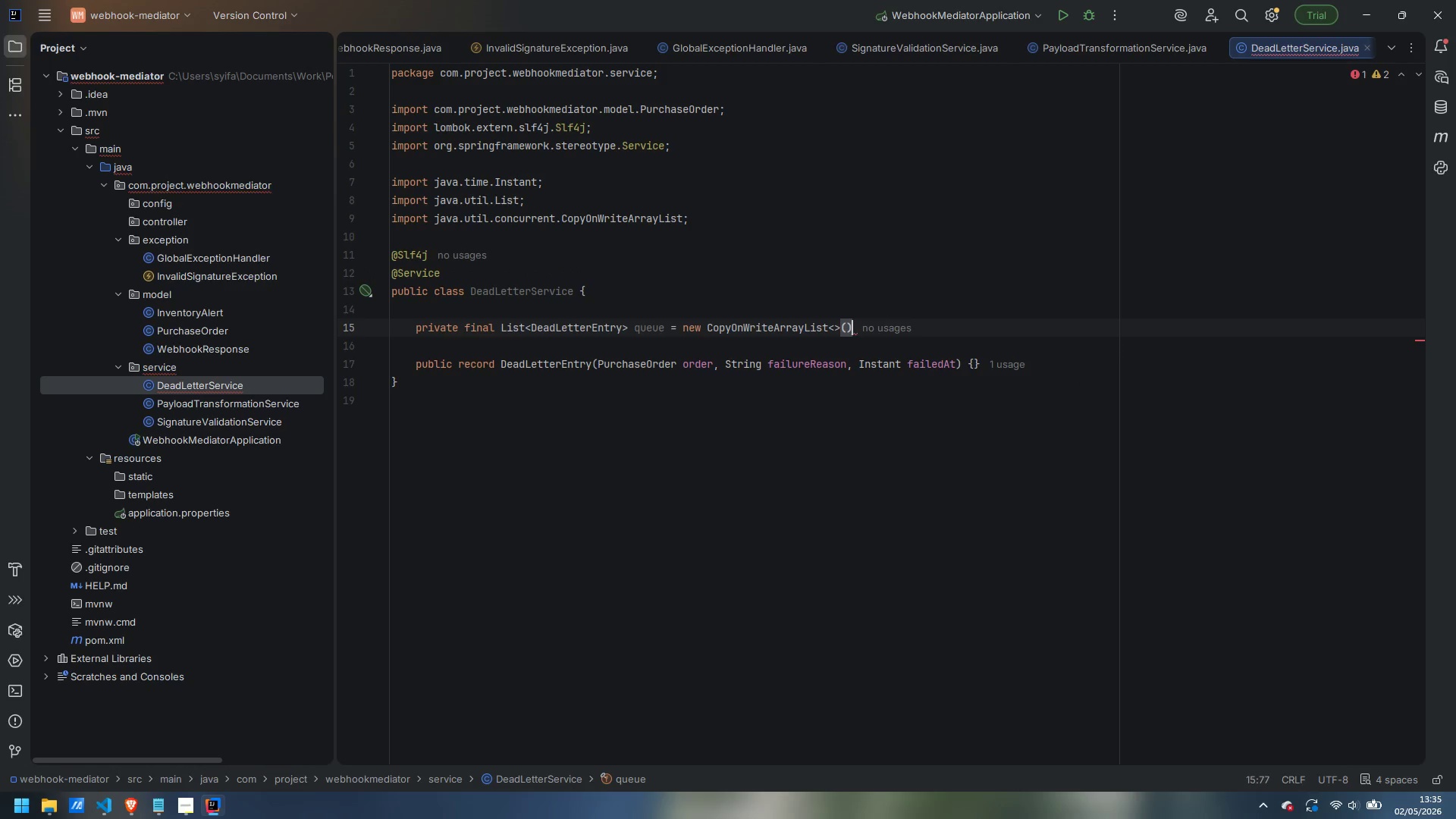 
key(Semicolon)
 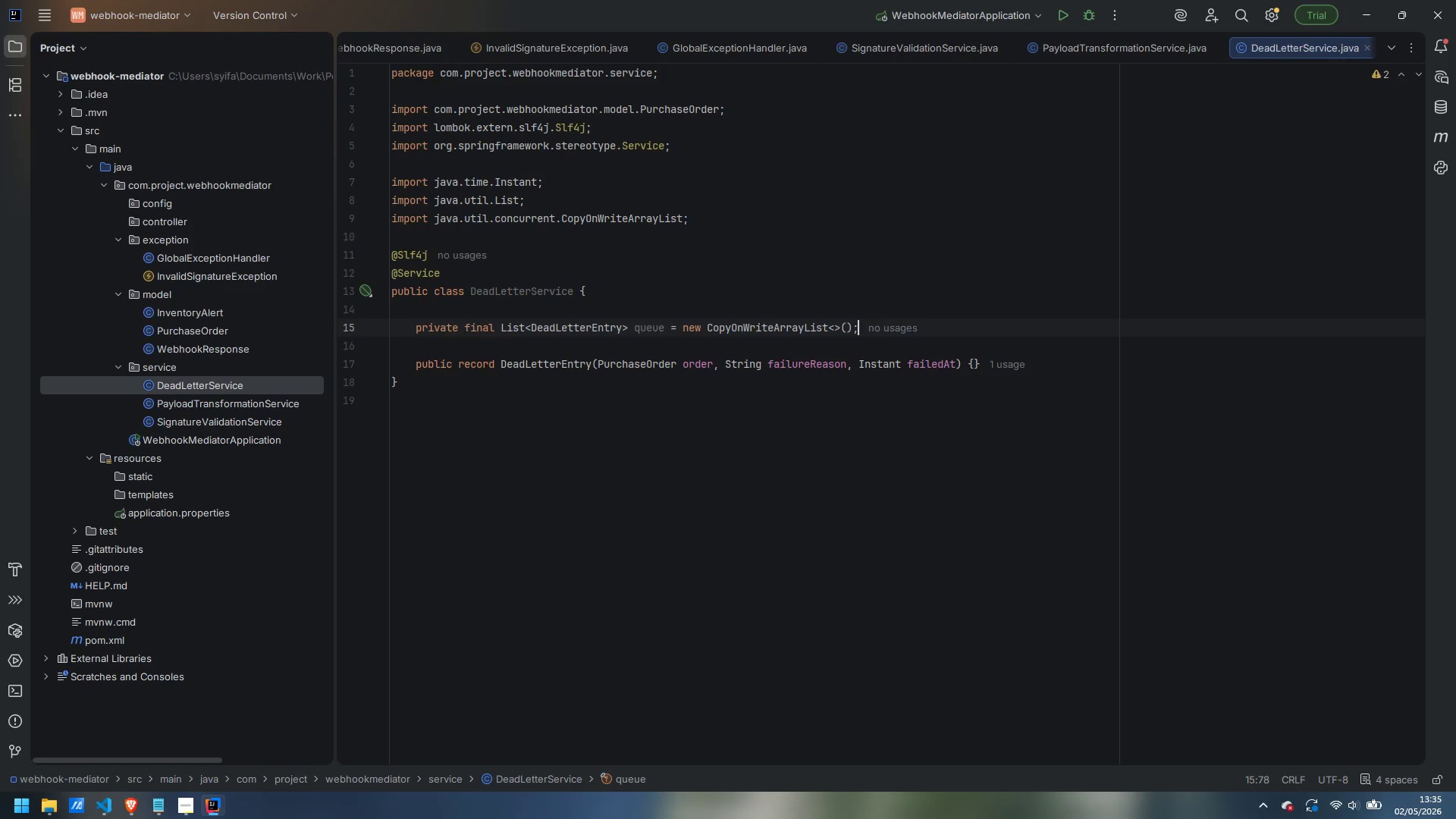 
key(Enter)
 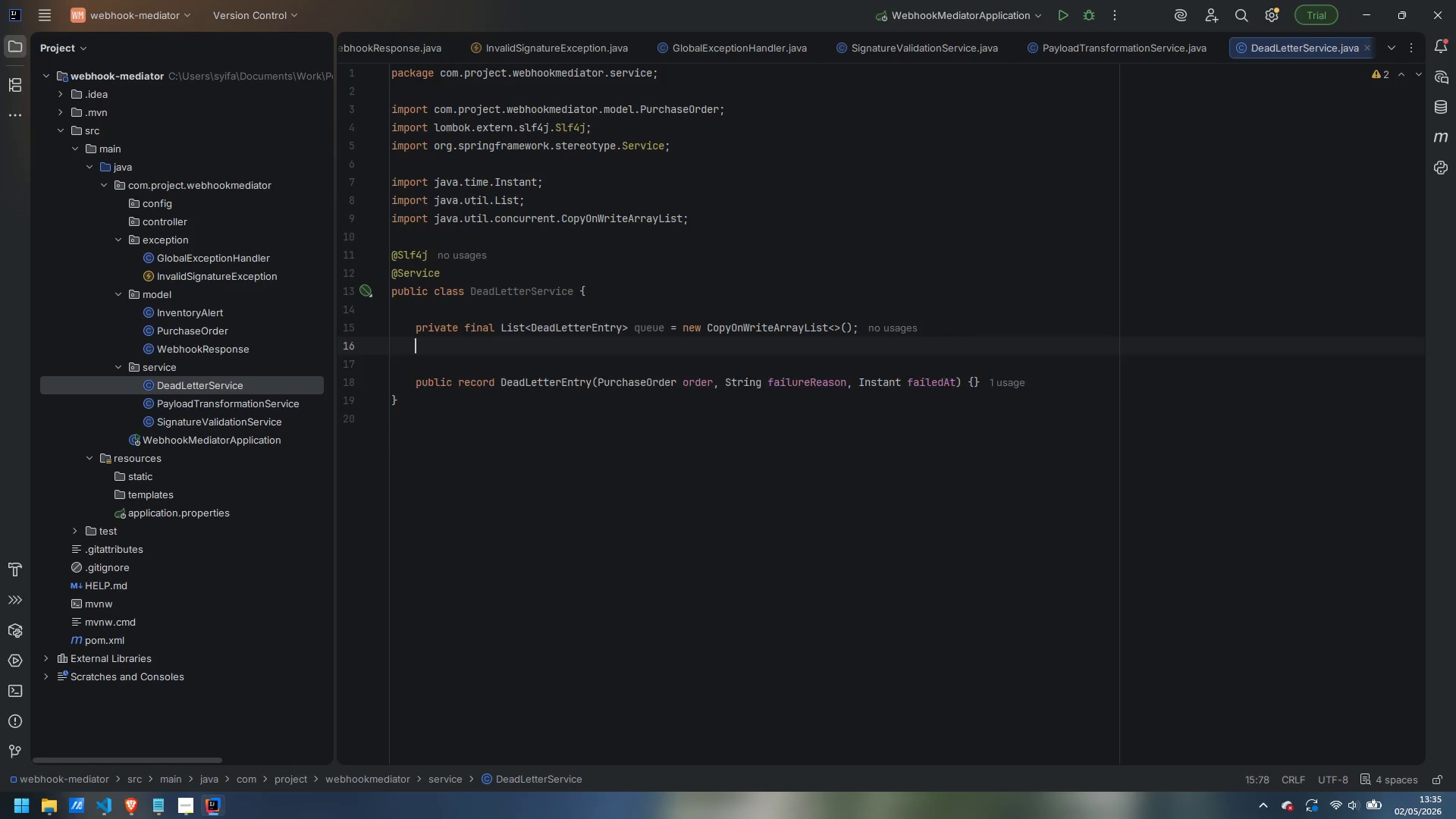 
key(Enter)
 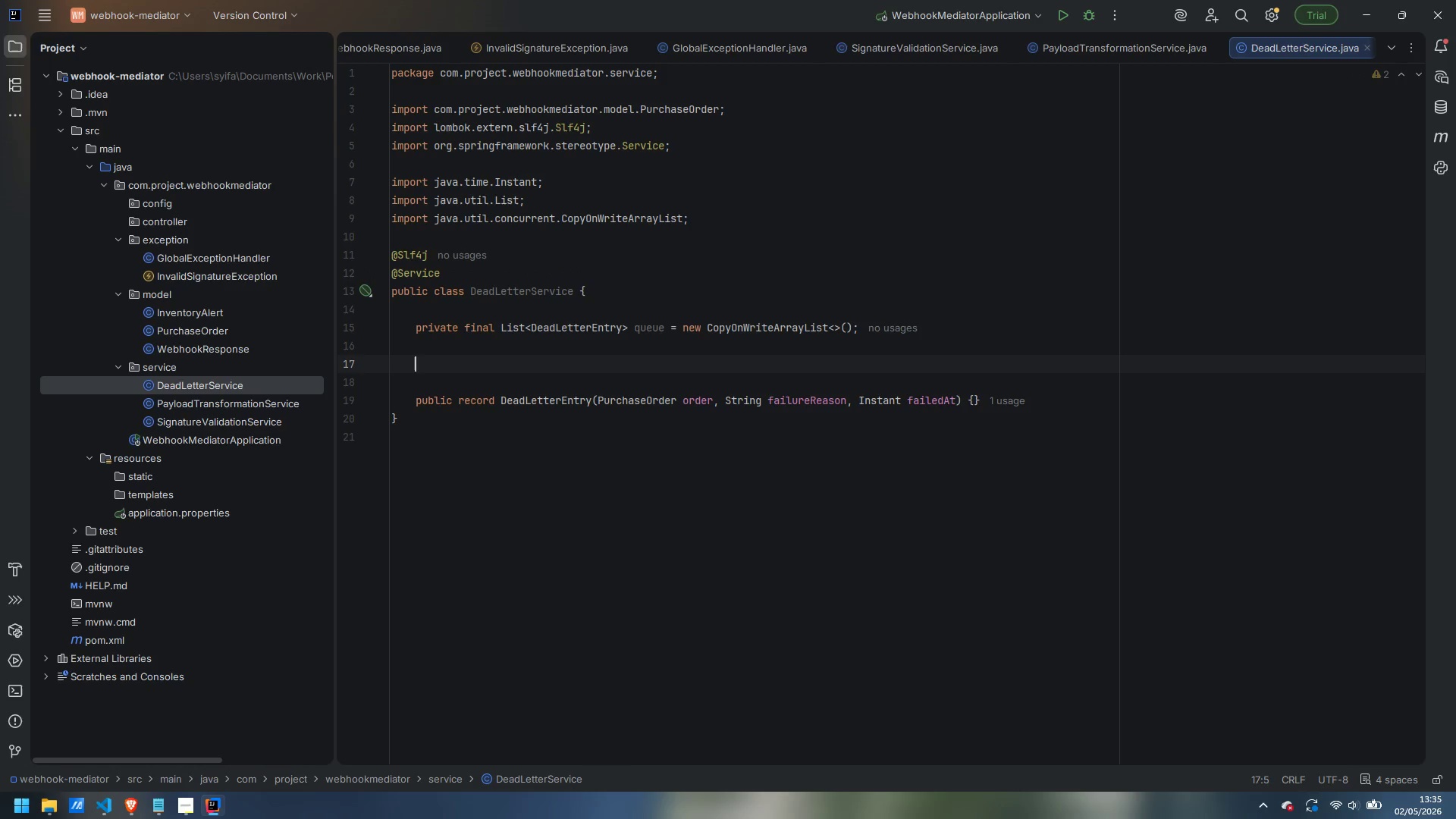 
type(public )
 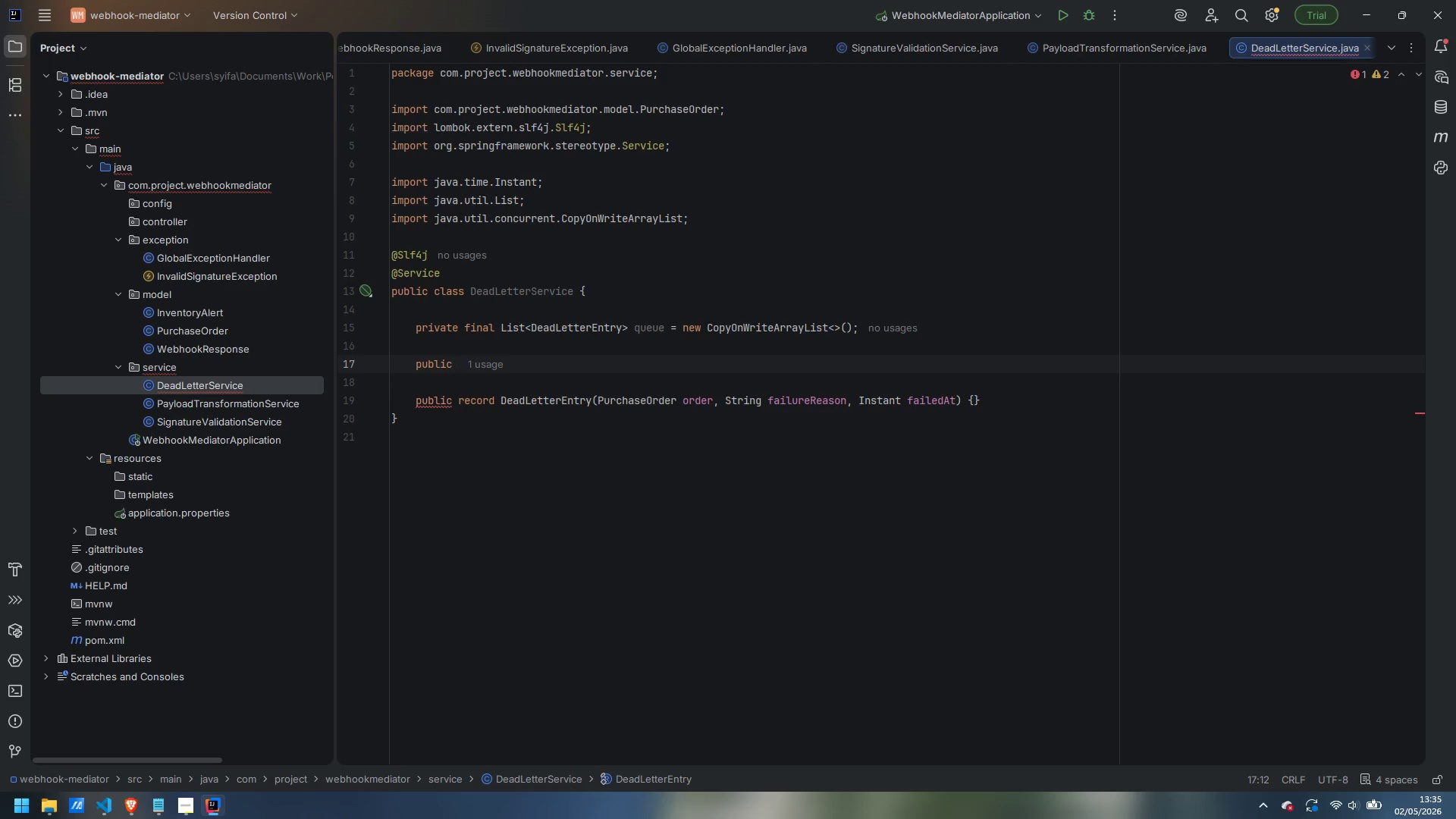 
wait(6.5)
 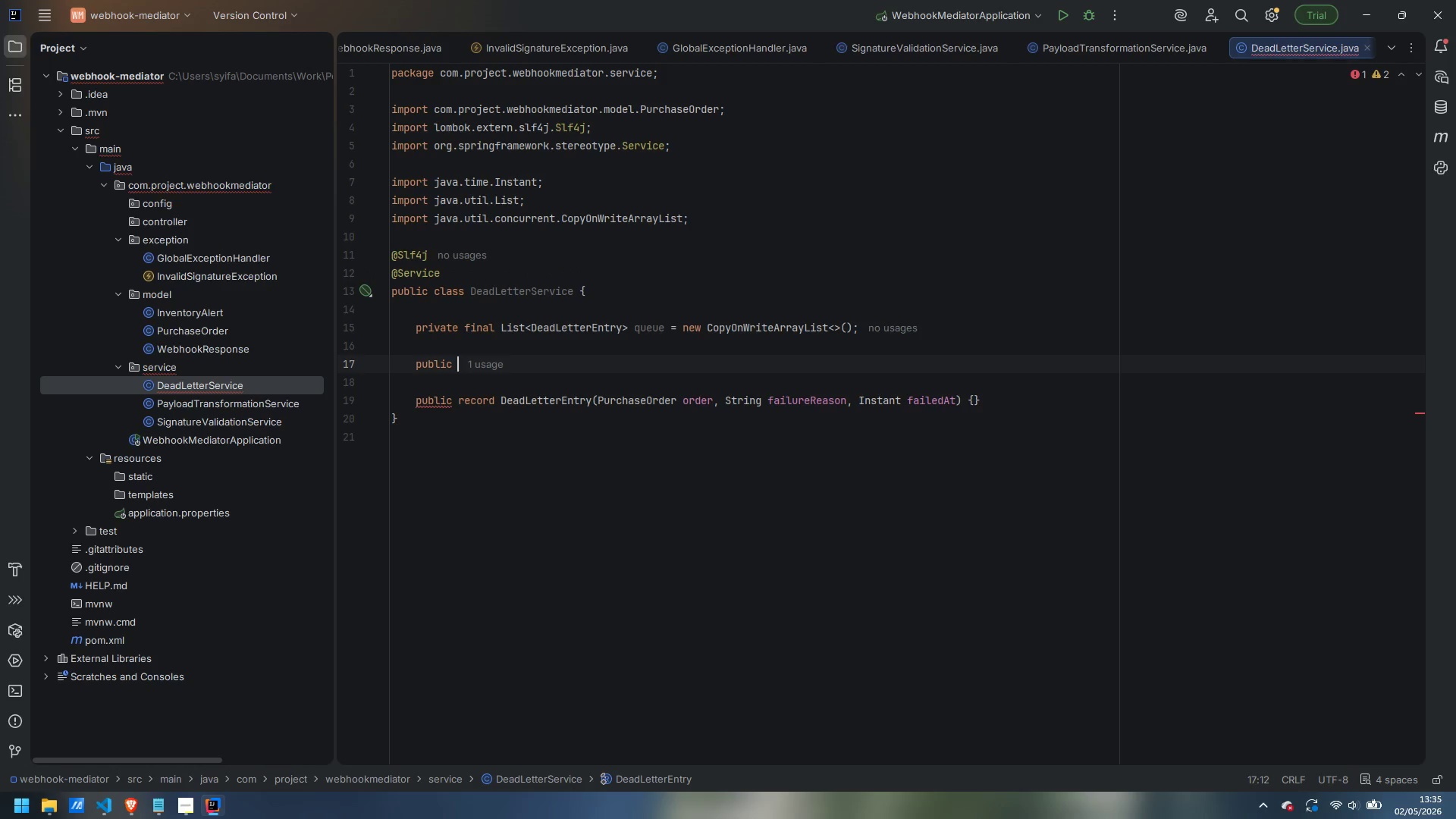 
type(void record(PurchaseORder order, String failure)
 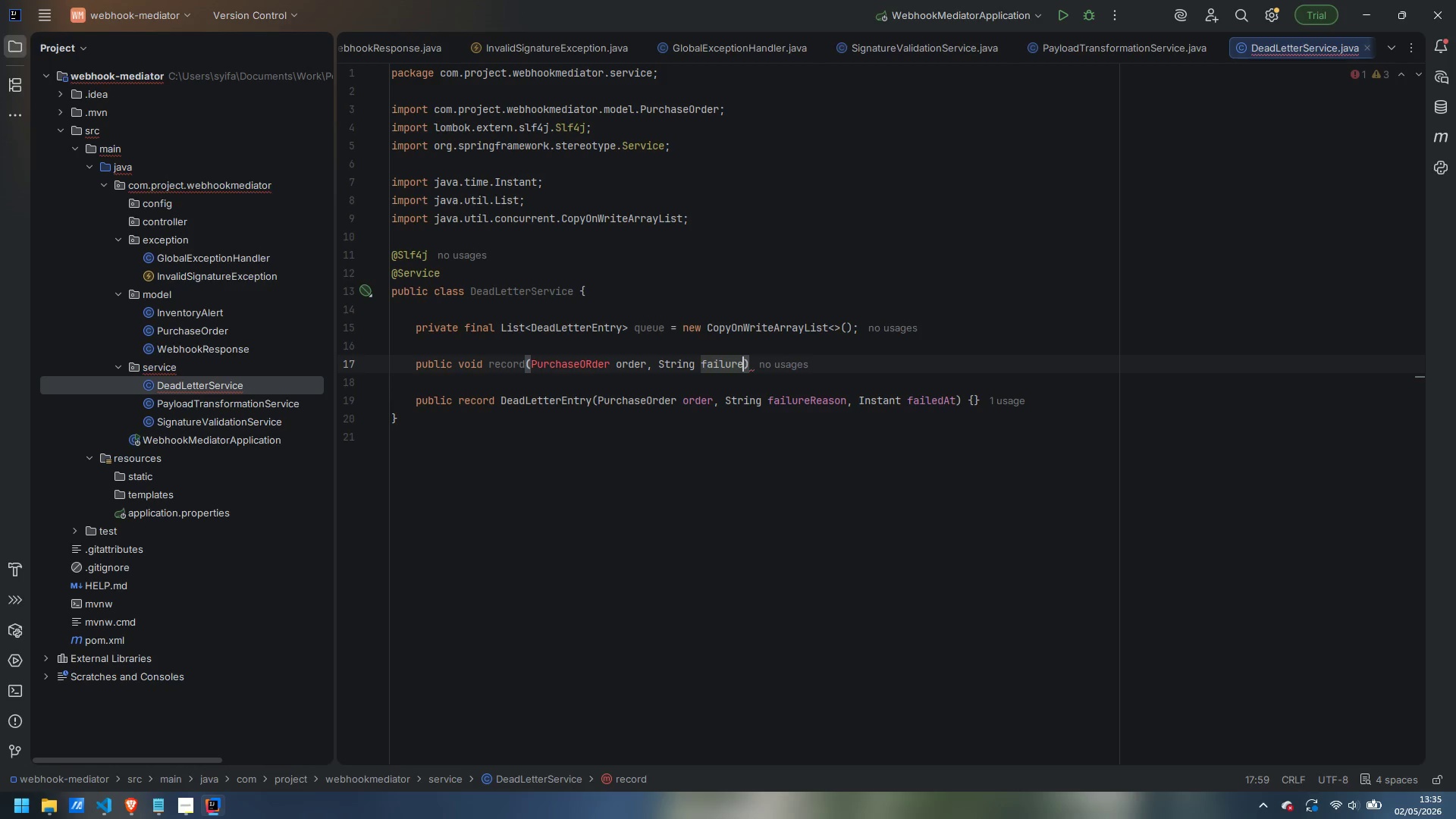 
key(Control+ArrowLeft)
 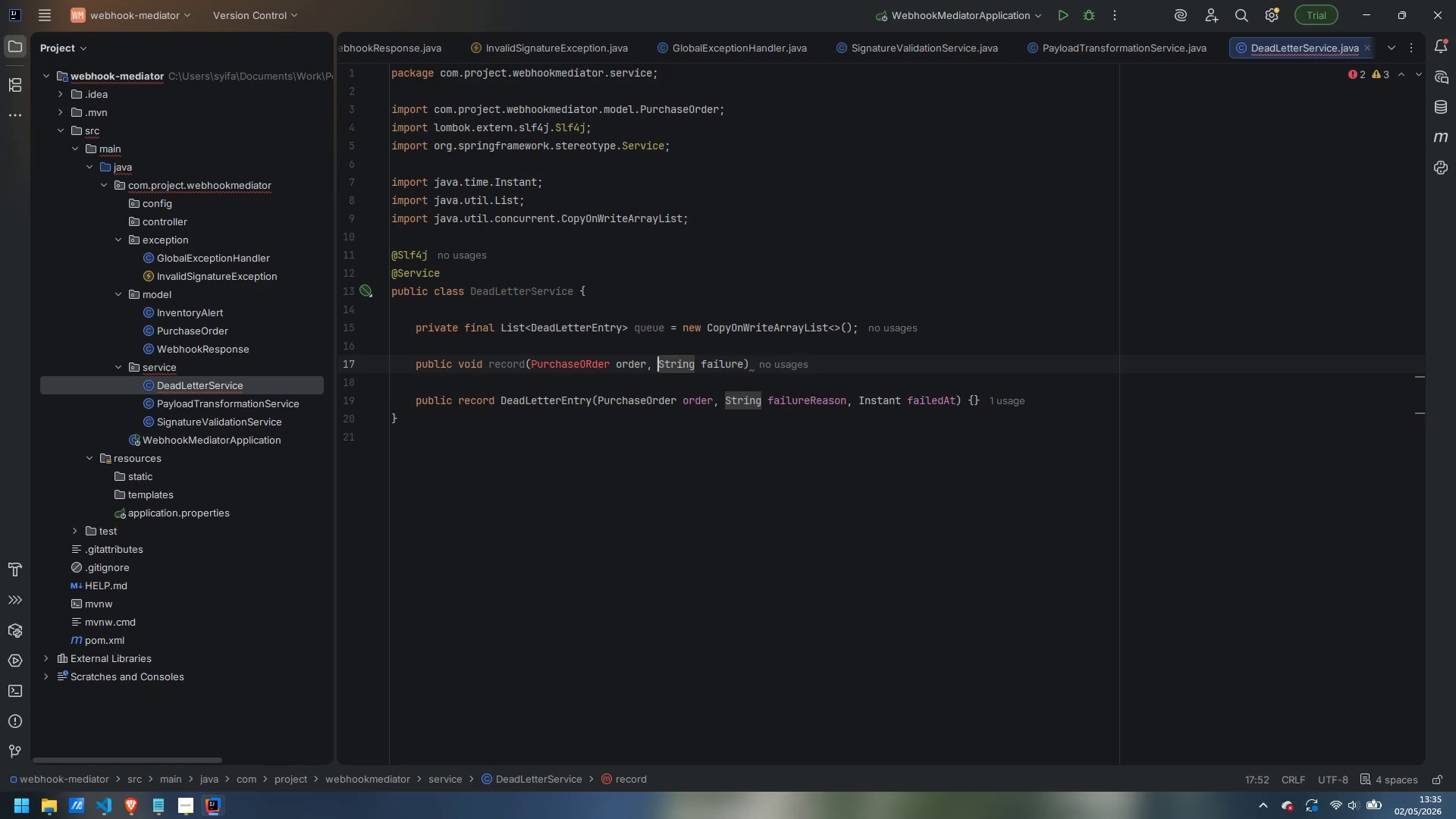 
key(Control+ArrowLeft)
 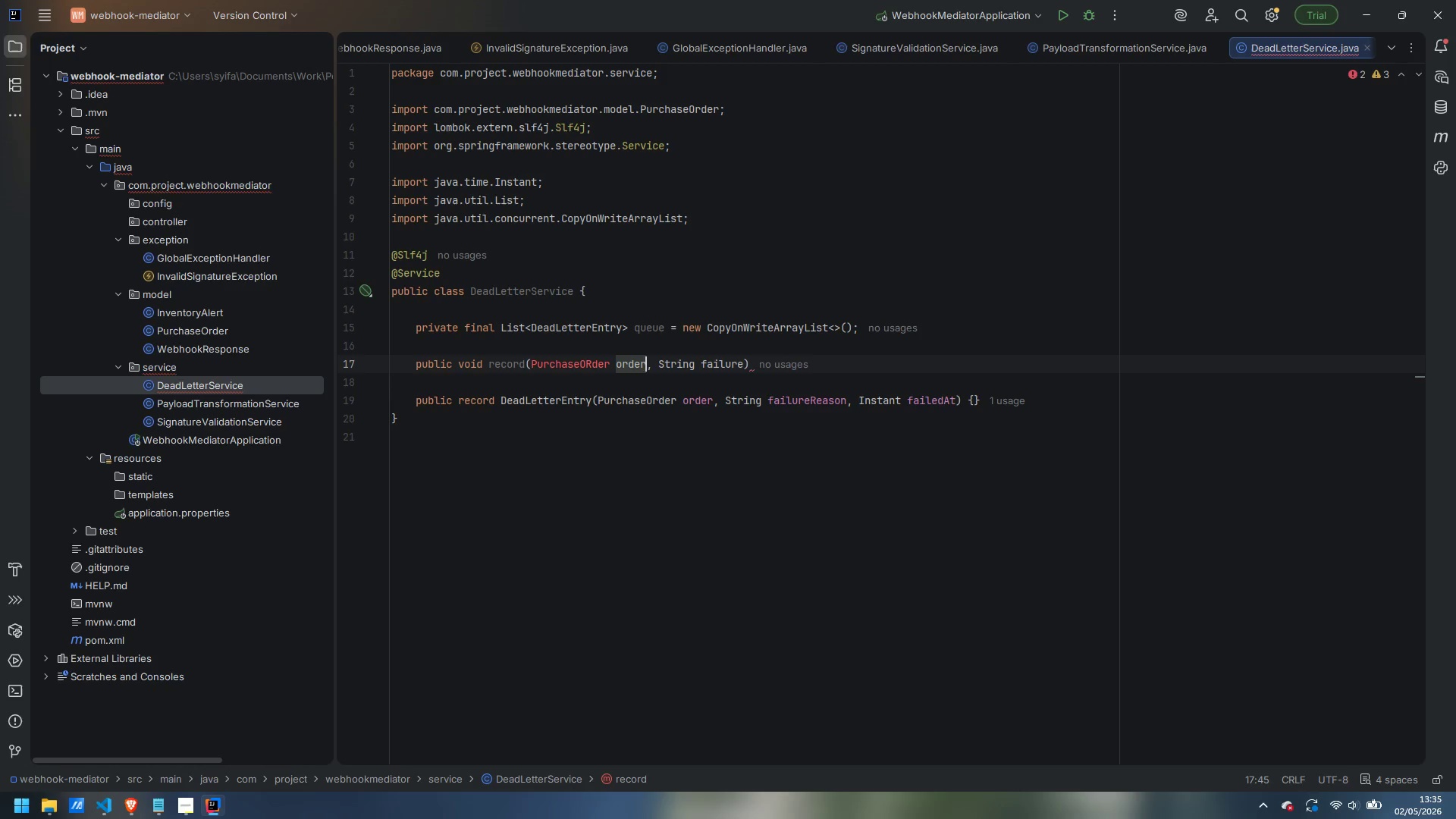 
key(Control+ArrowLeft)
 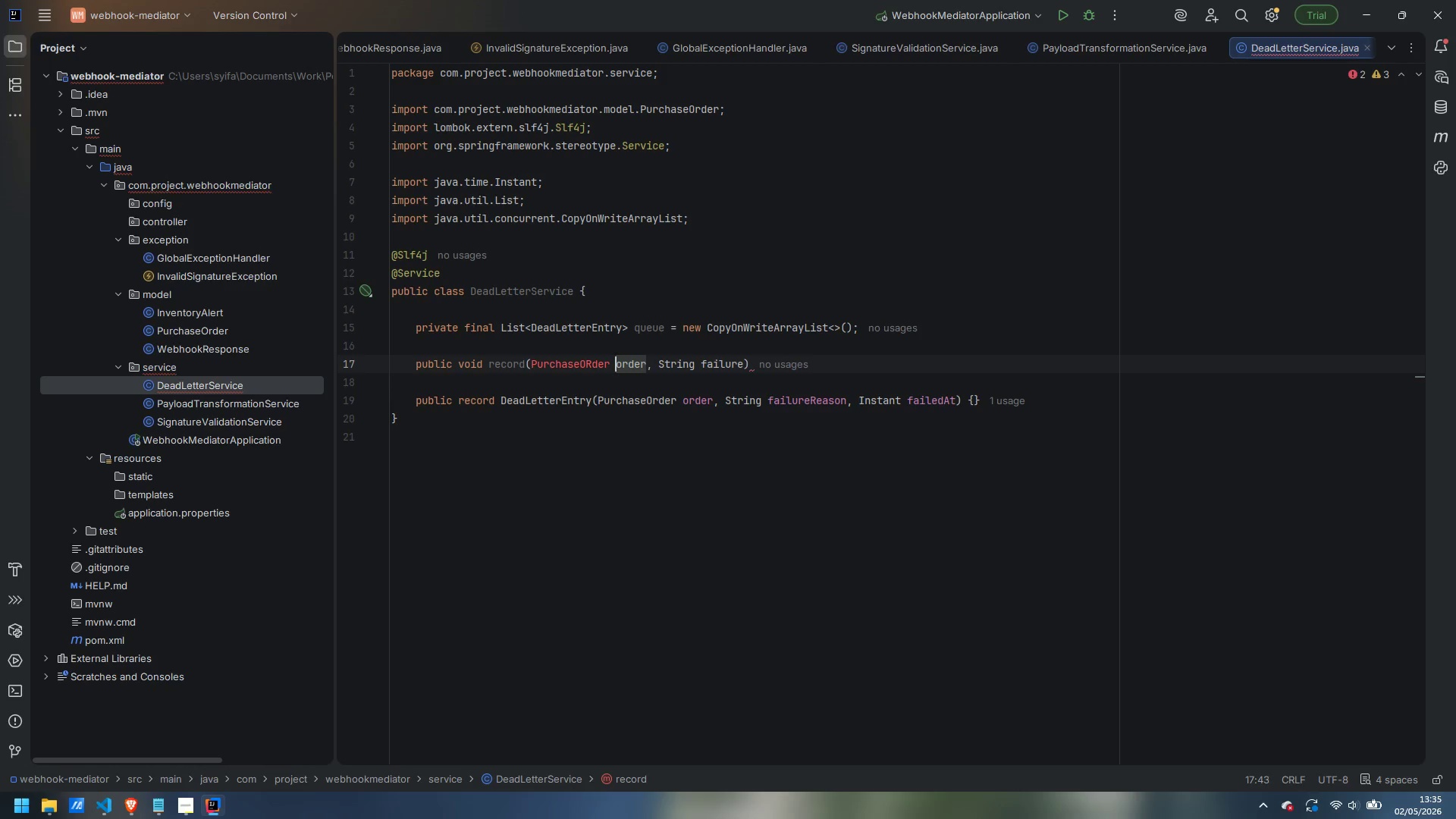 
key(Control+ArrowLeft)
 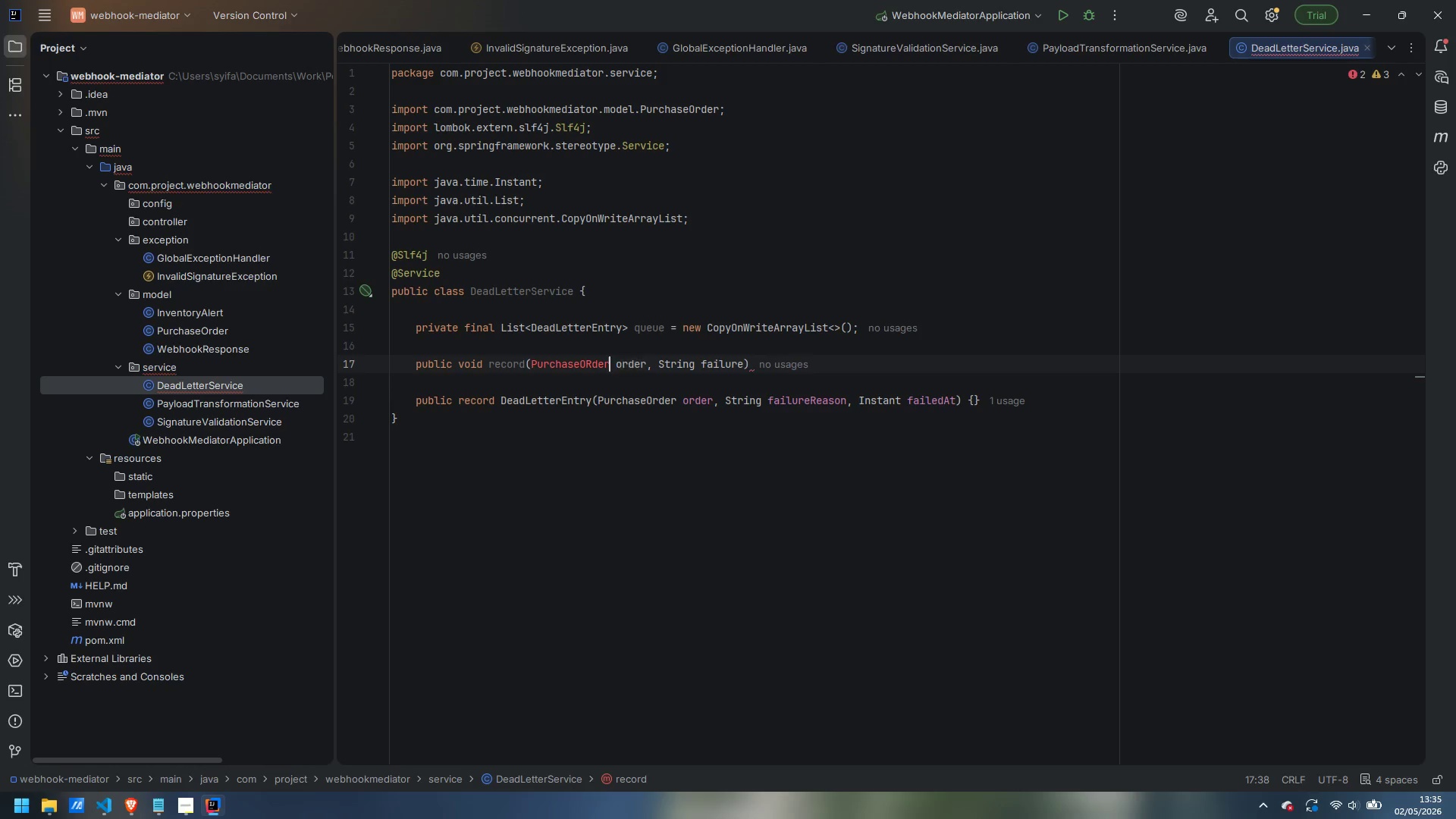 
key(ArrowLeft)
 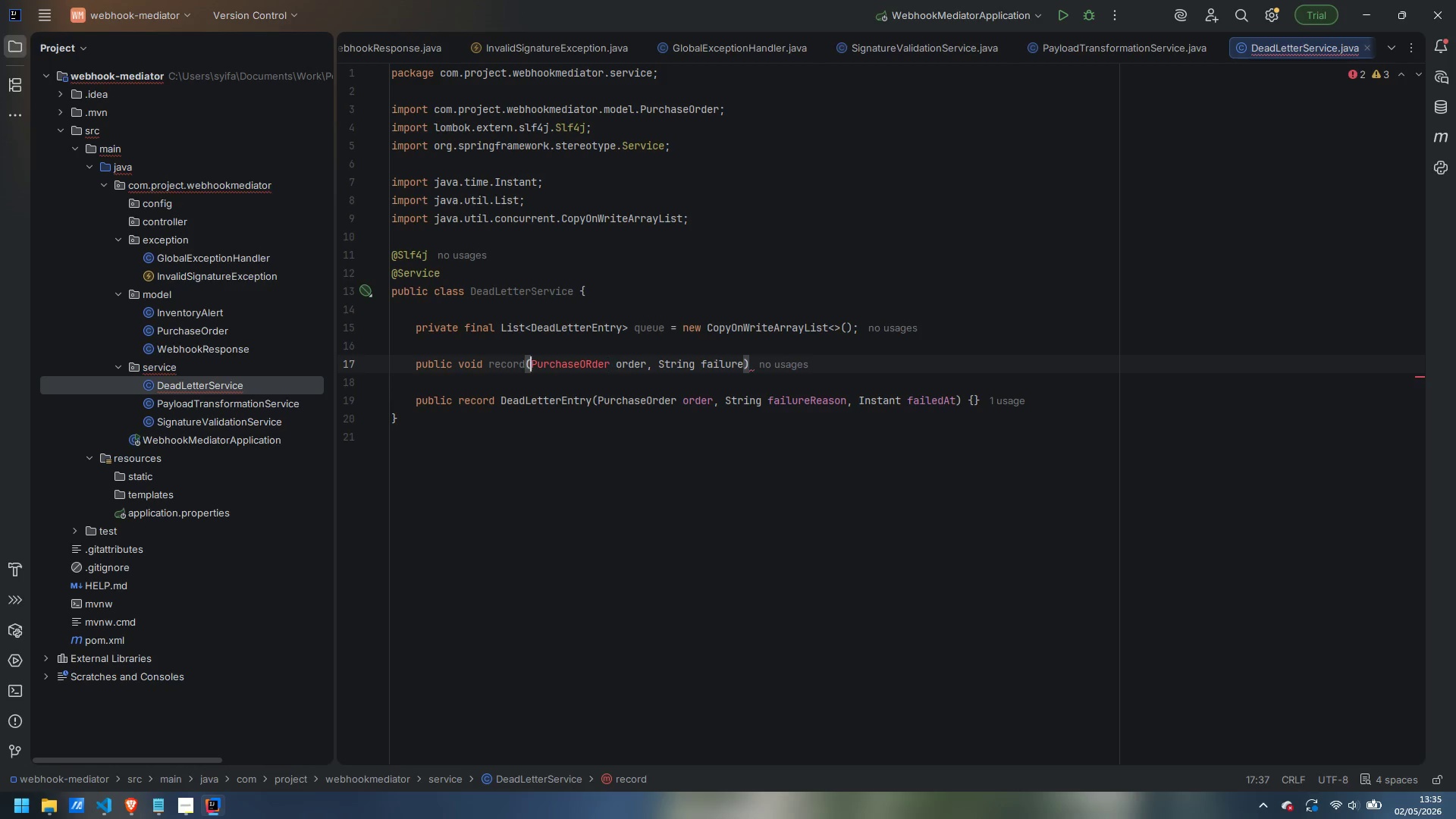 
key(Control+ControlLeft)
 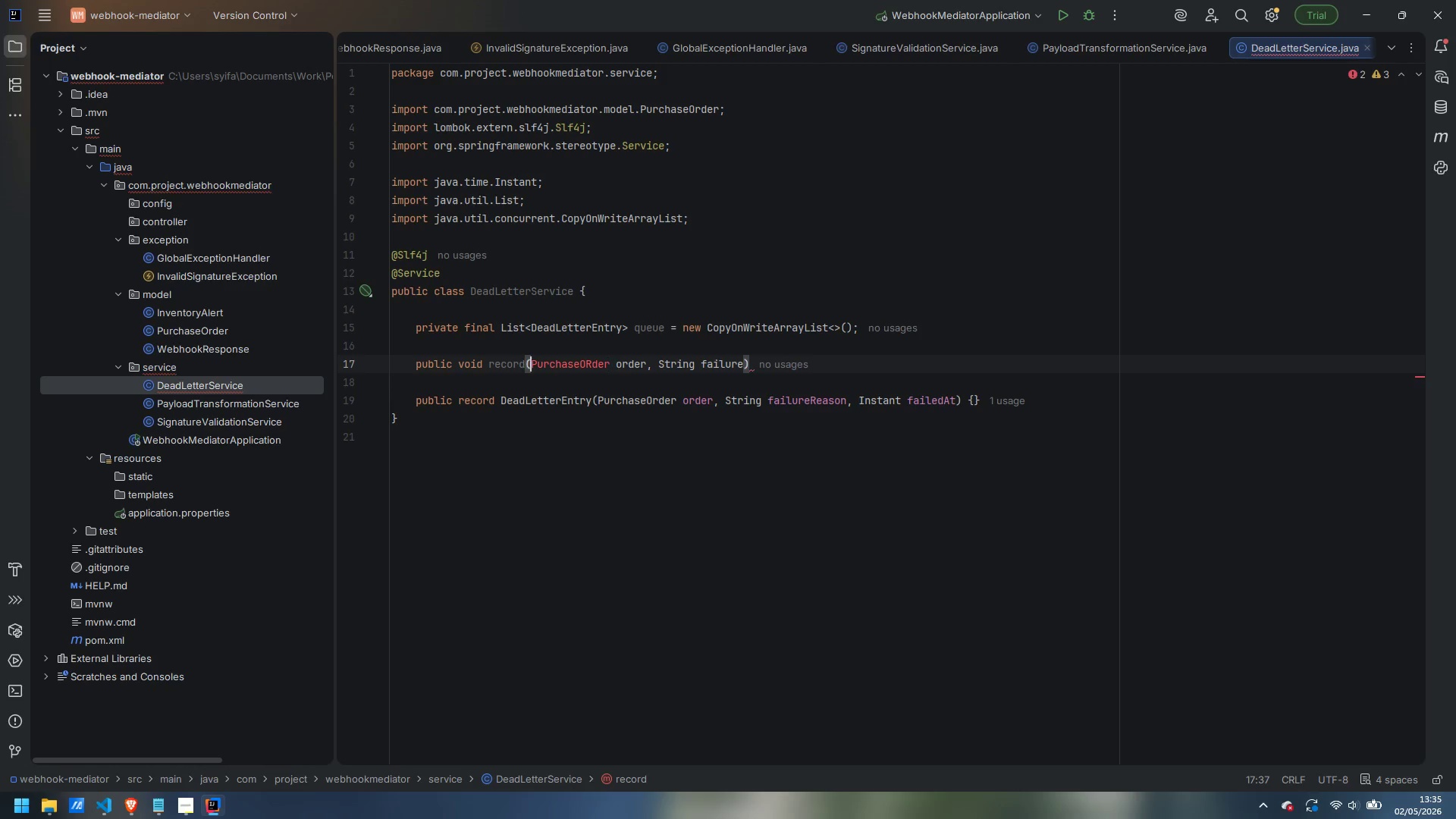 
key(Control+ArrowLeft)
 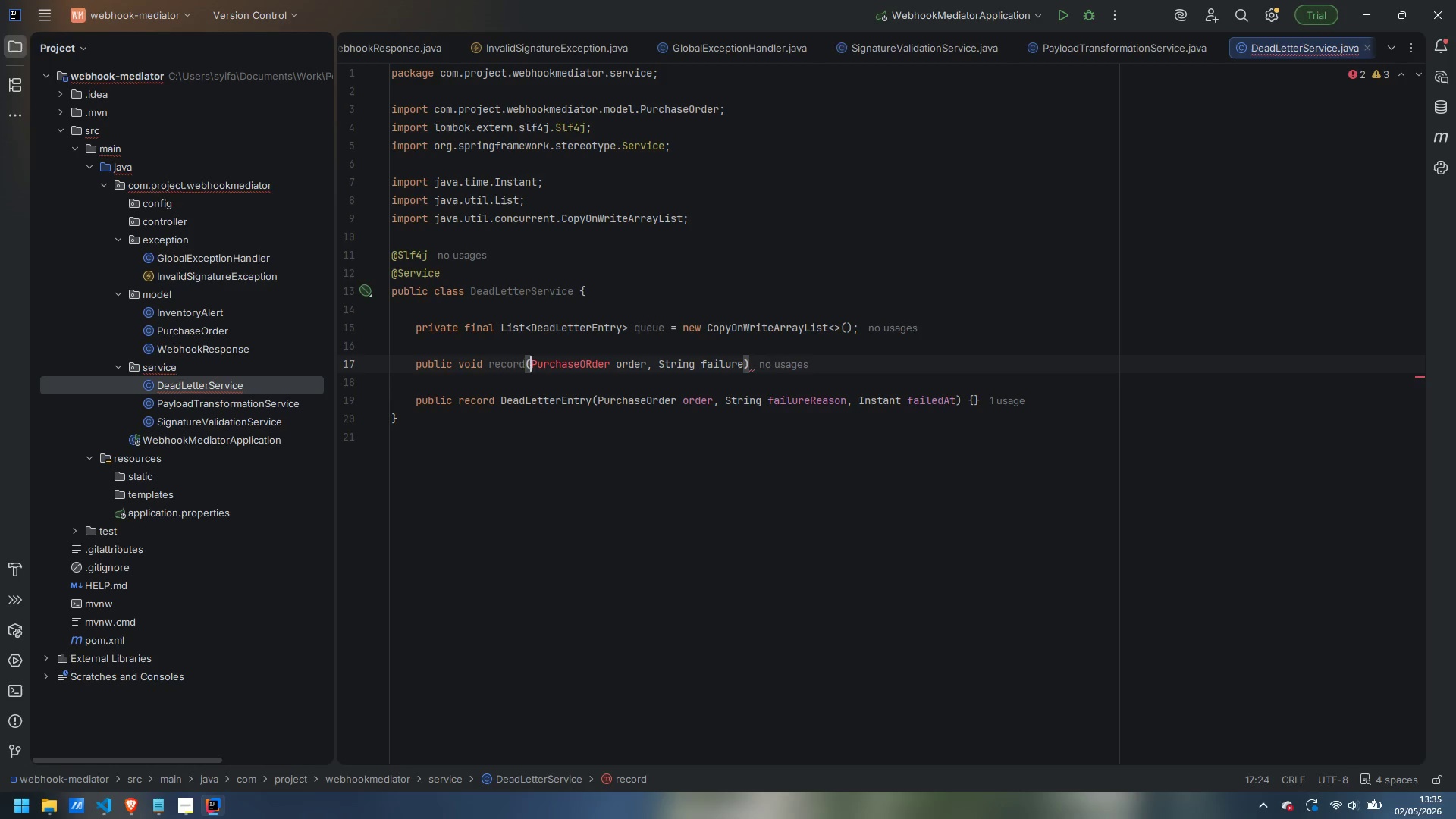 
key(ArrowRight)
 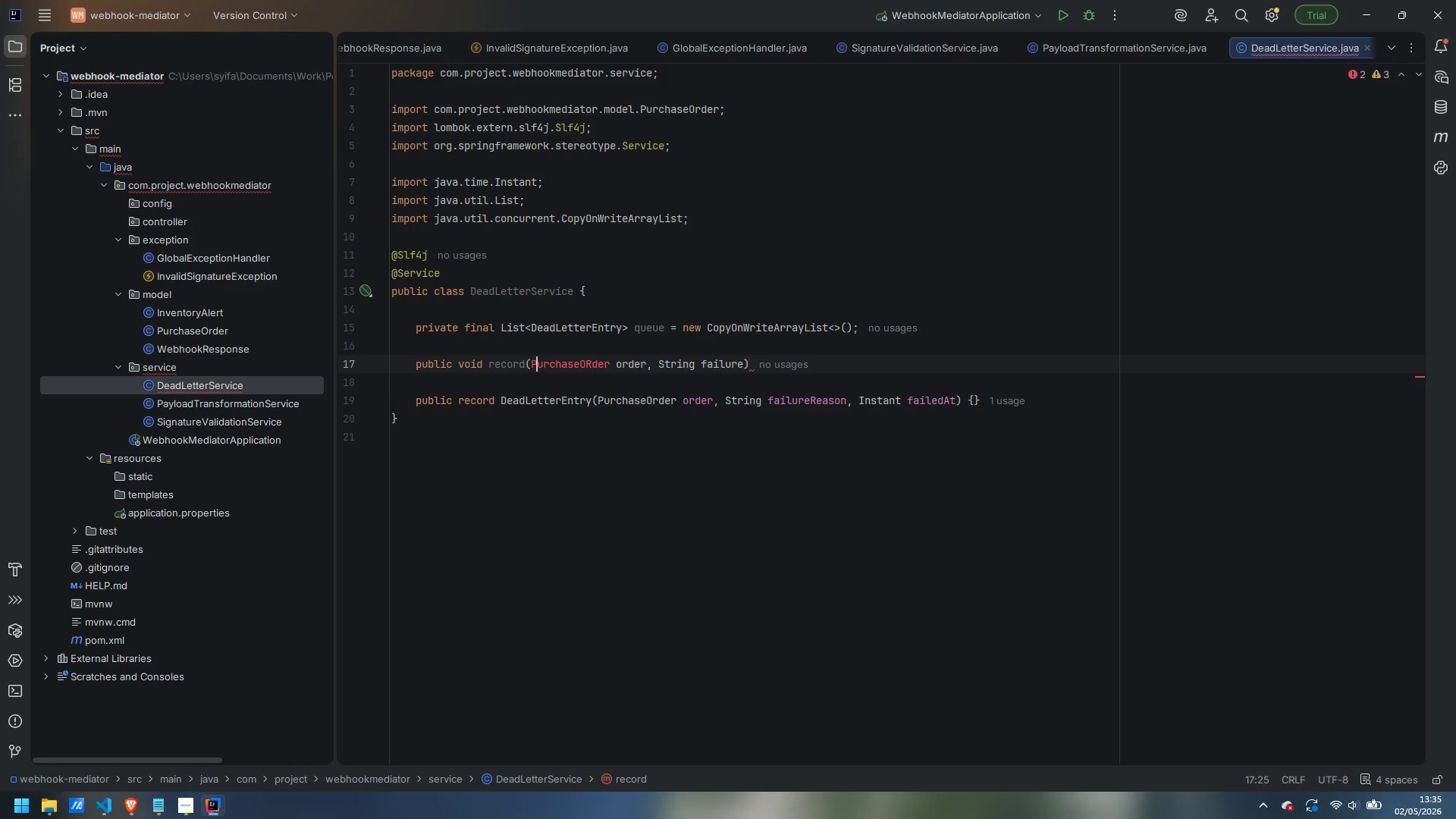 
key(Control+ArrowRight)
 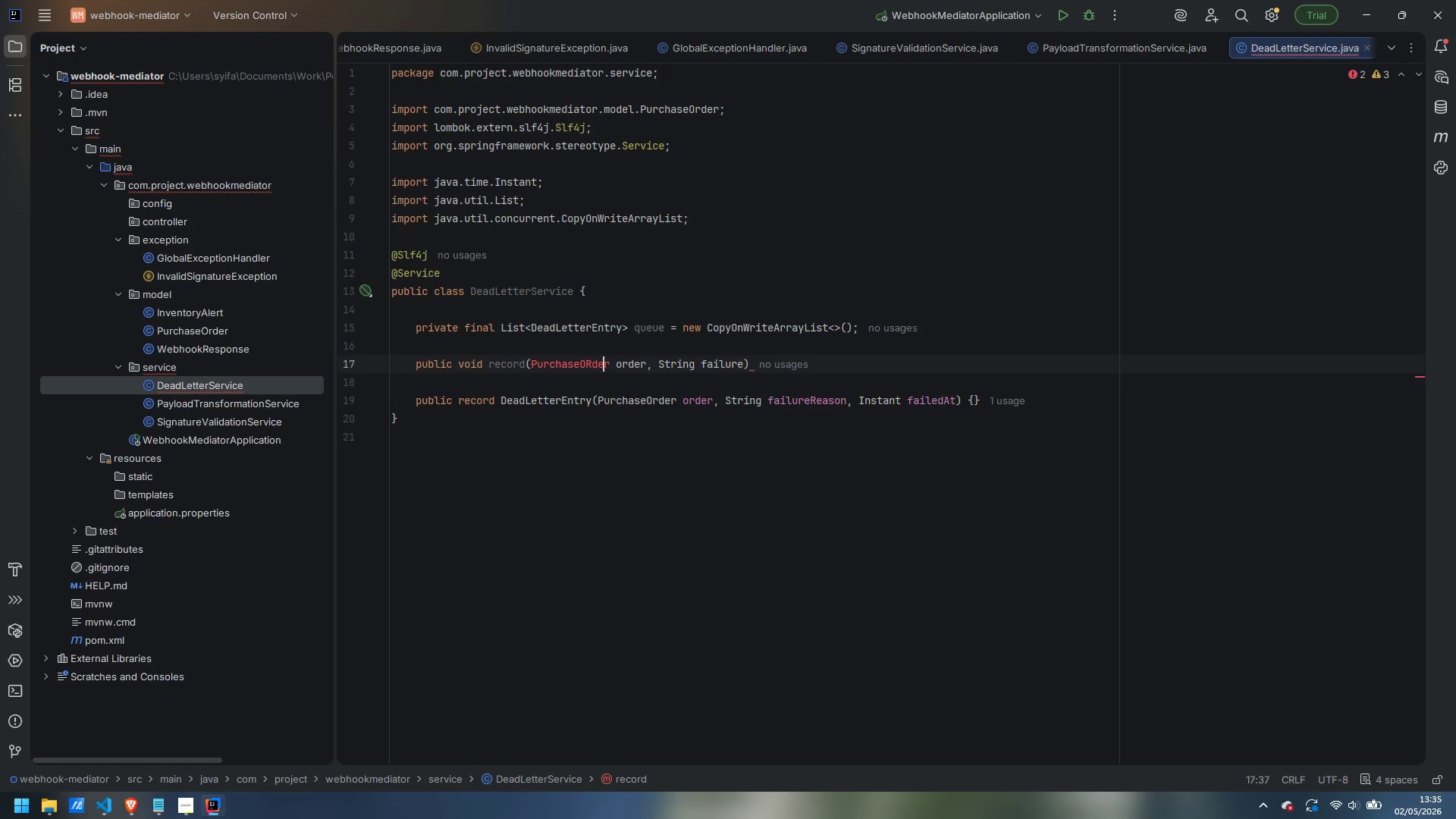 
key(ArrowLeft)
 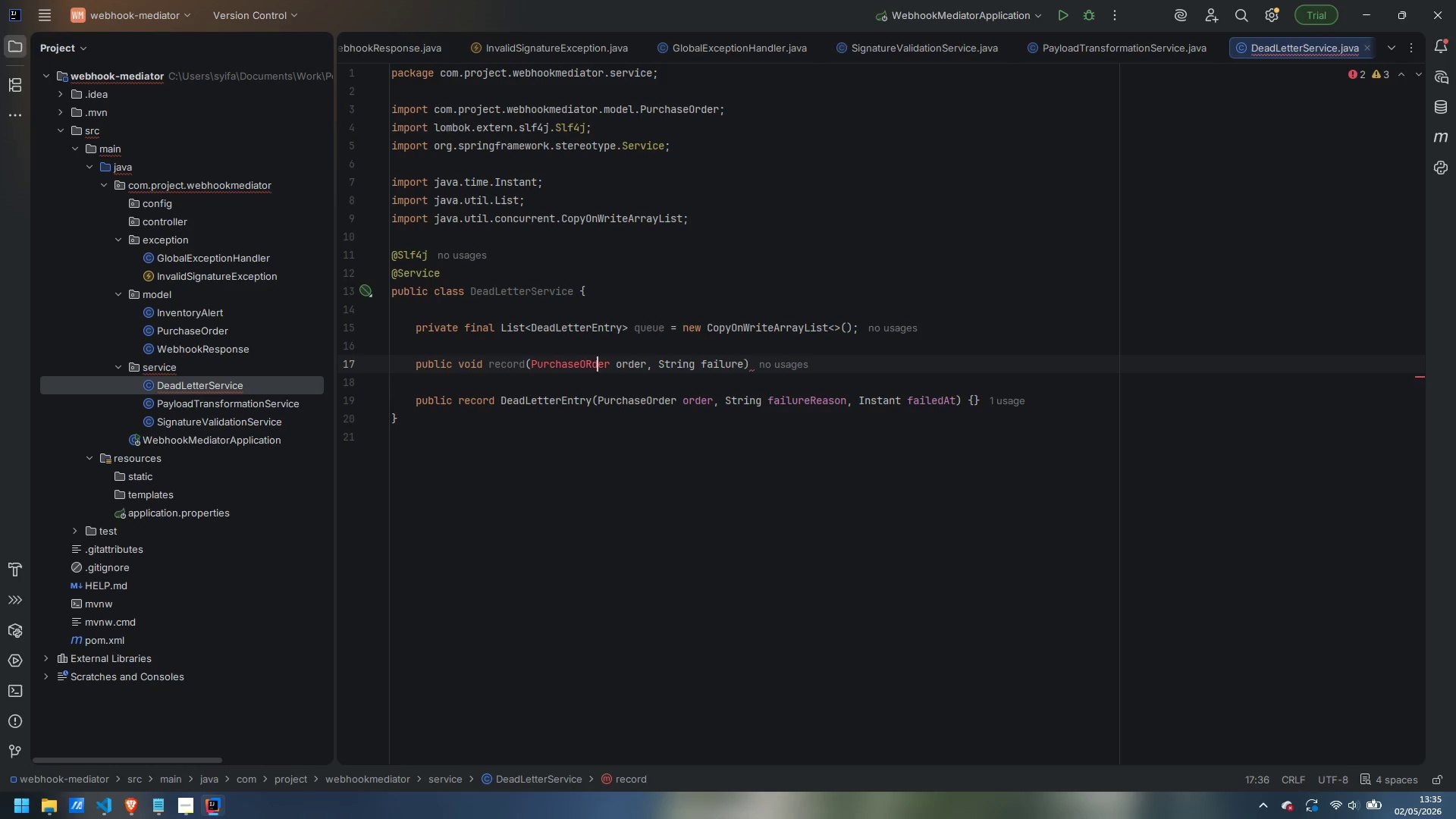 
key(ArrowLeft)
 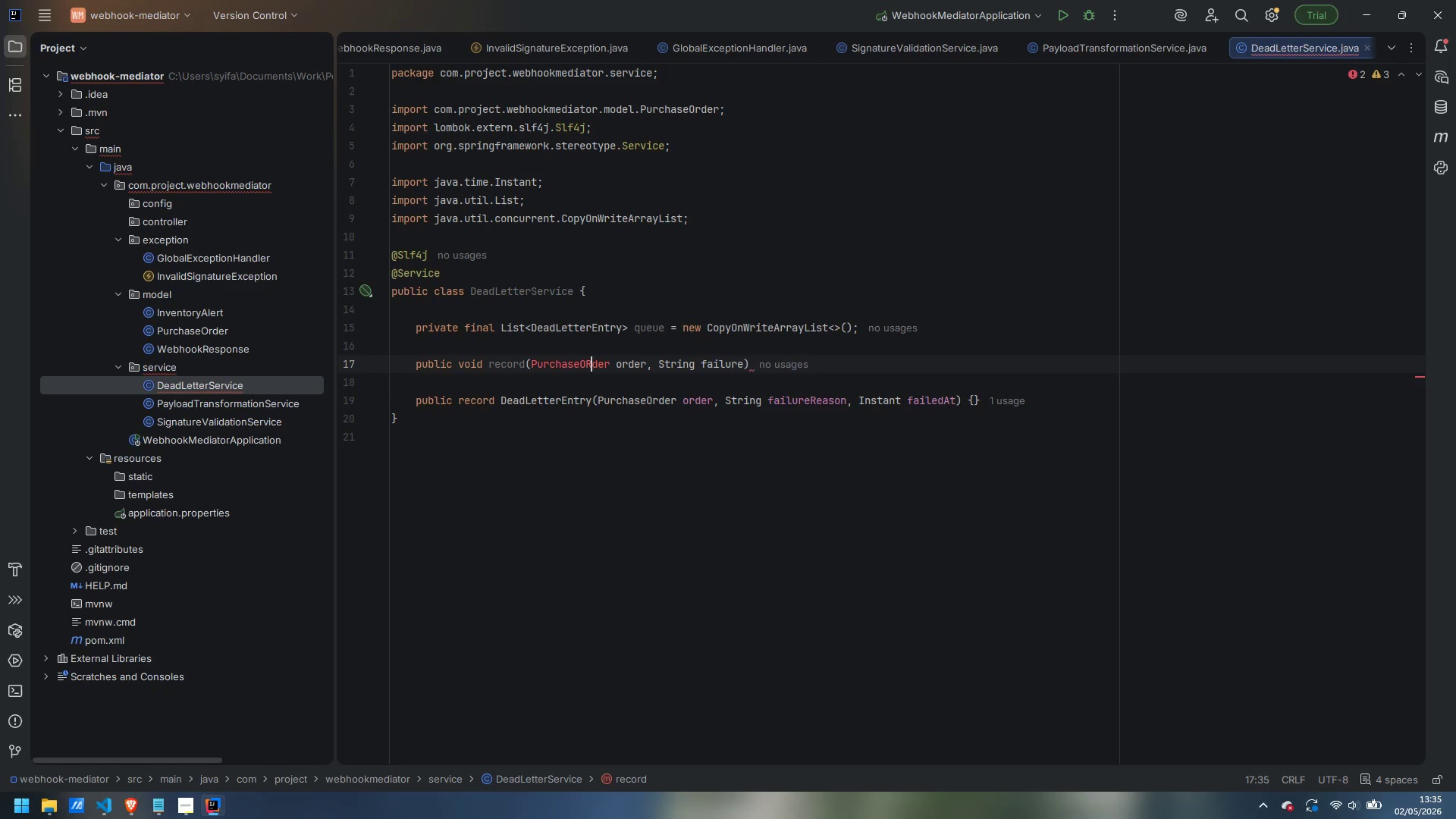 
key(ArrowLeft)
 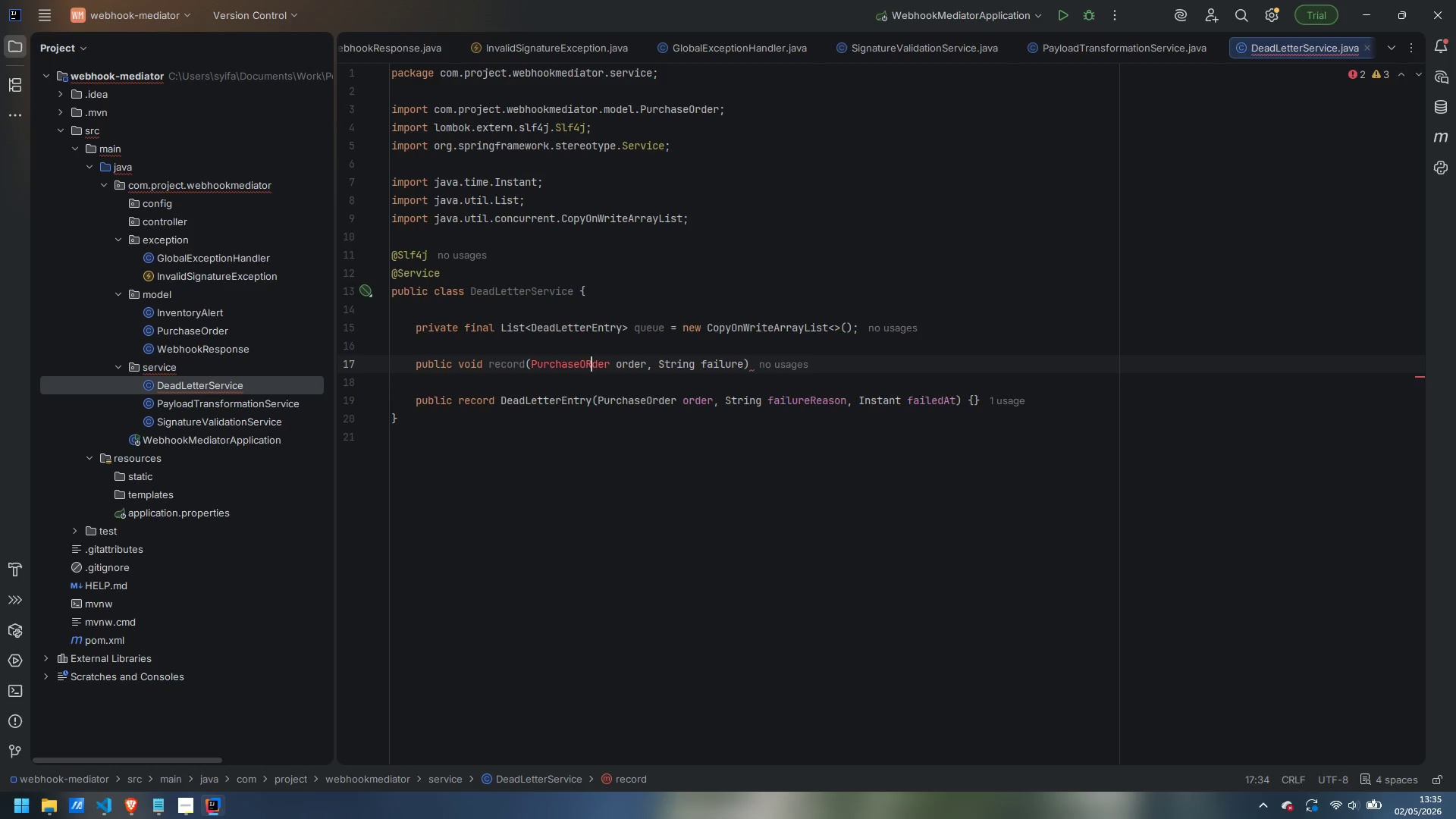 
key(Backspace)
 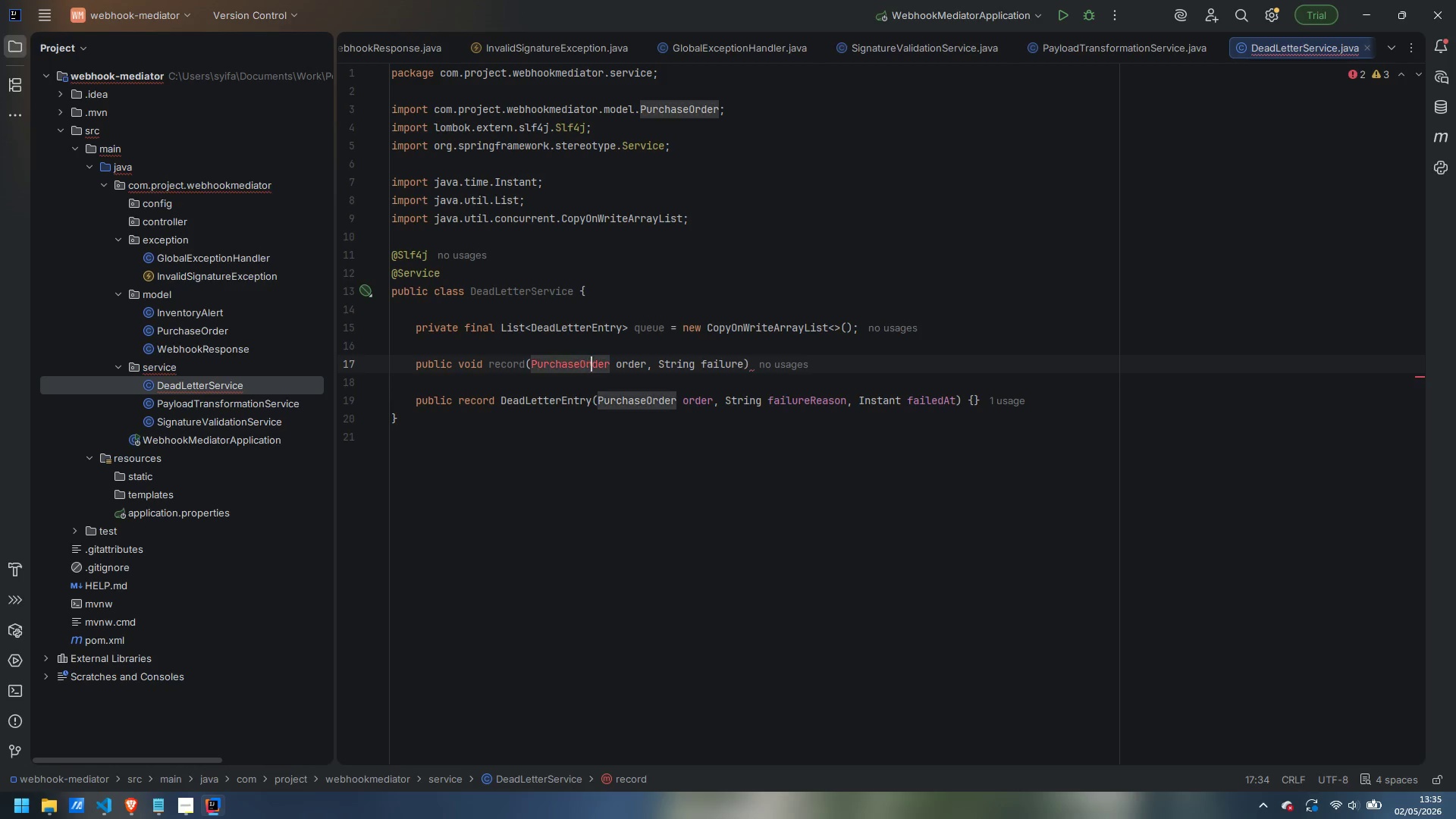 
key(R)
 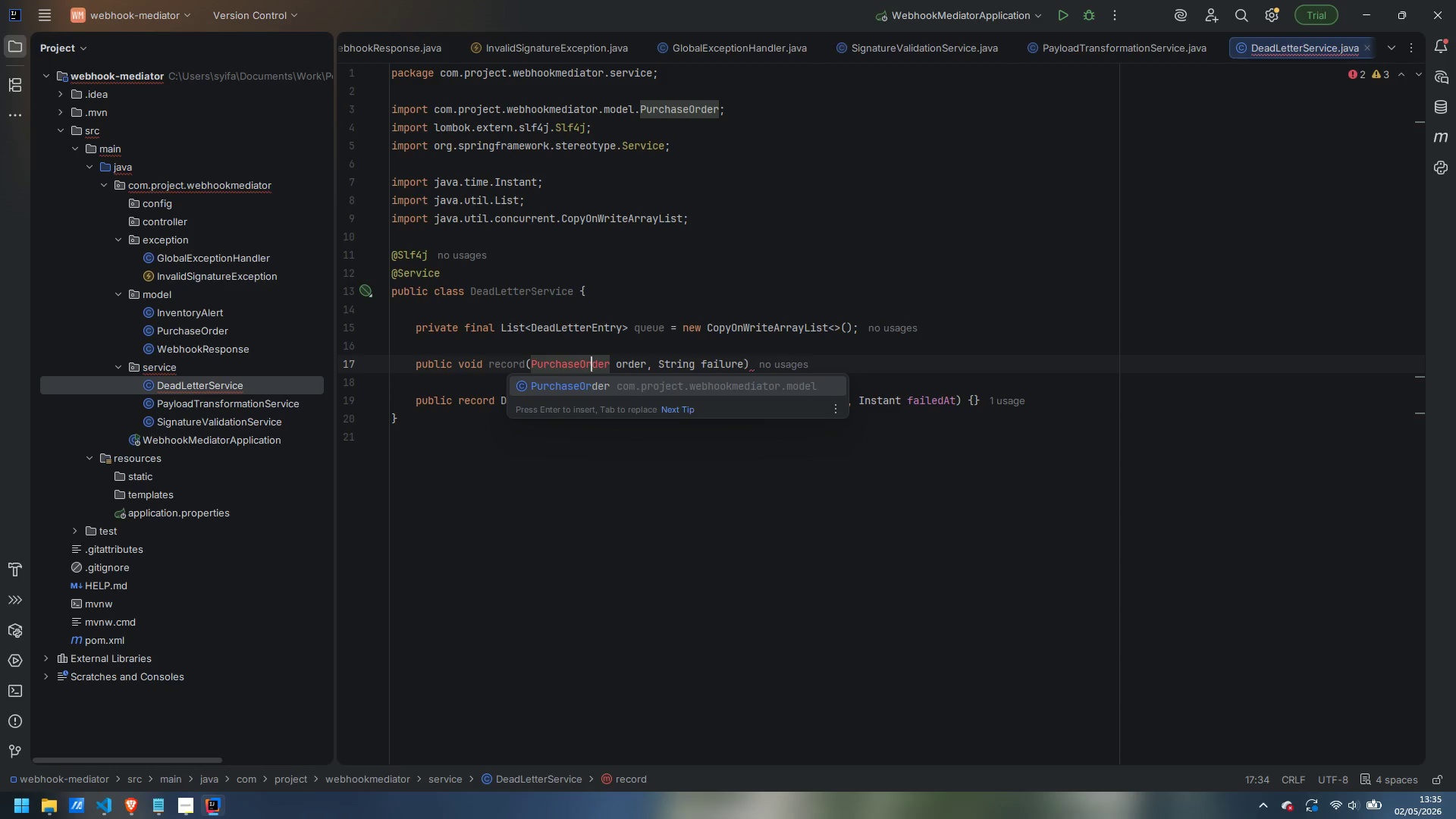 
key(Control+ArrowRight)
 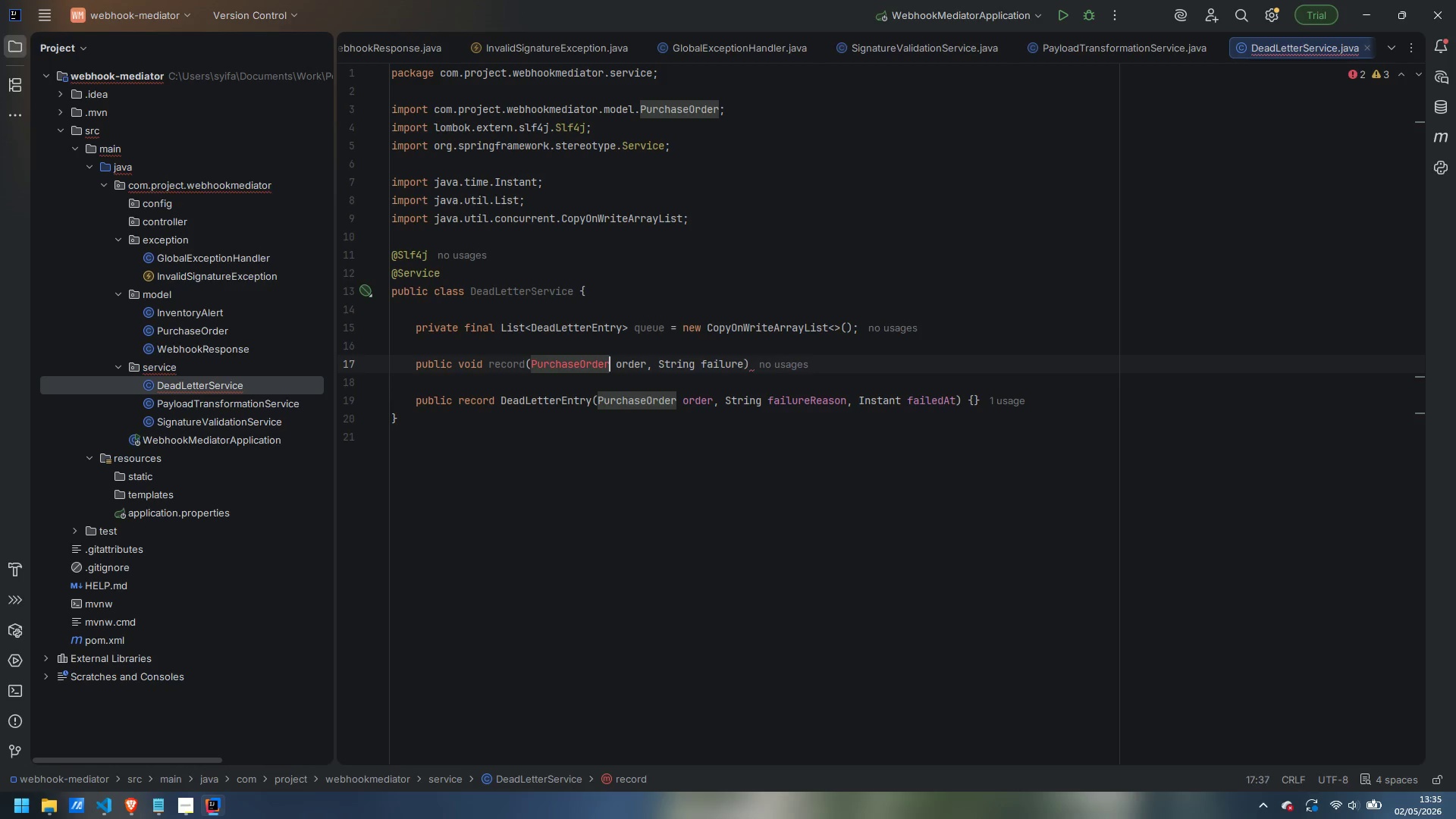 
key(Control+ArrowRight)
 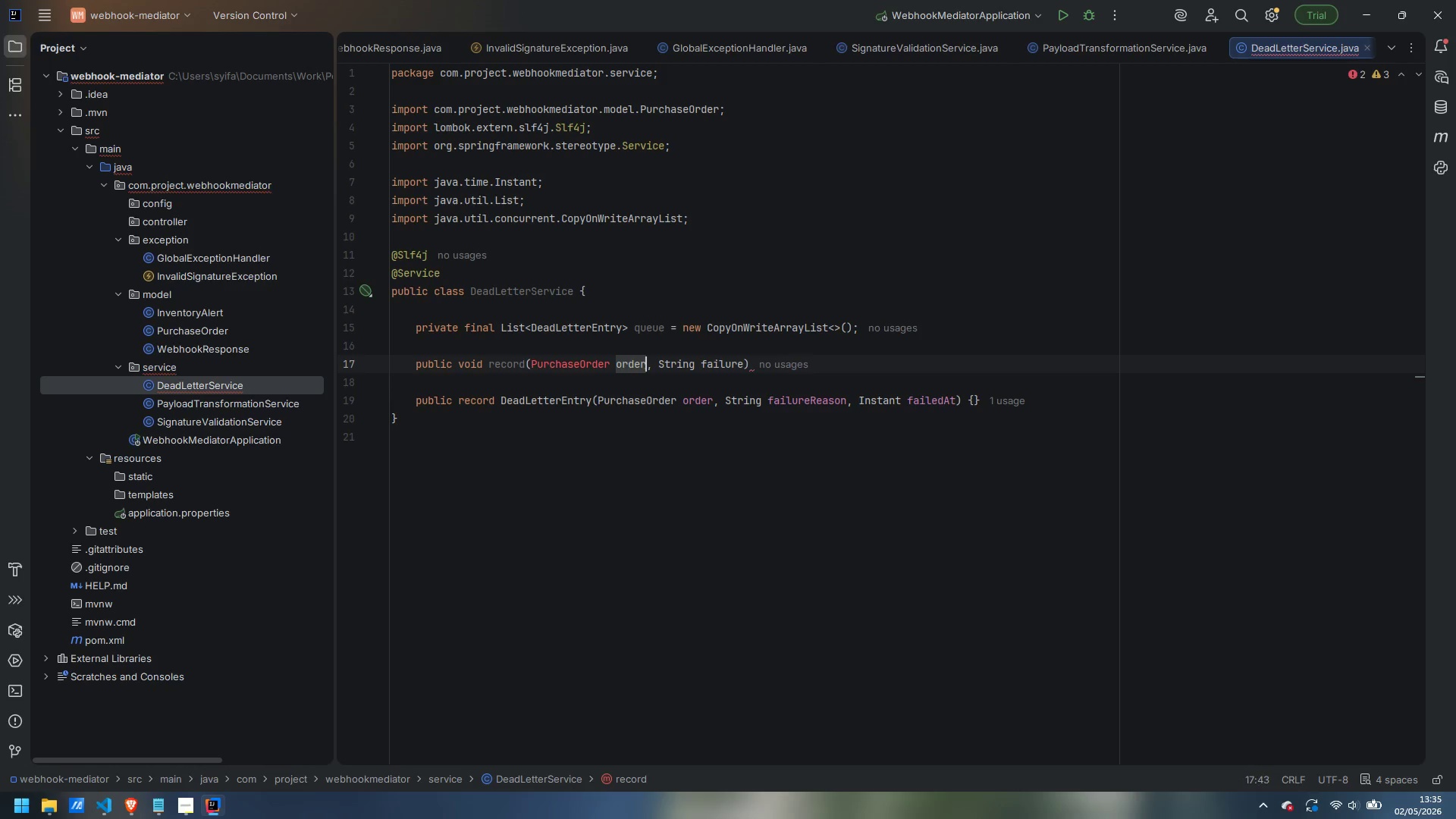 
key(Control+ArrowRight)
 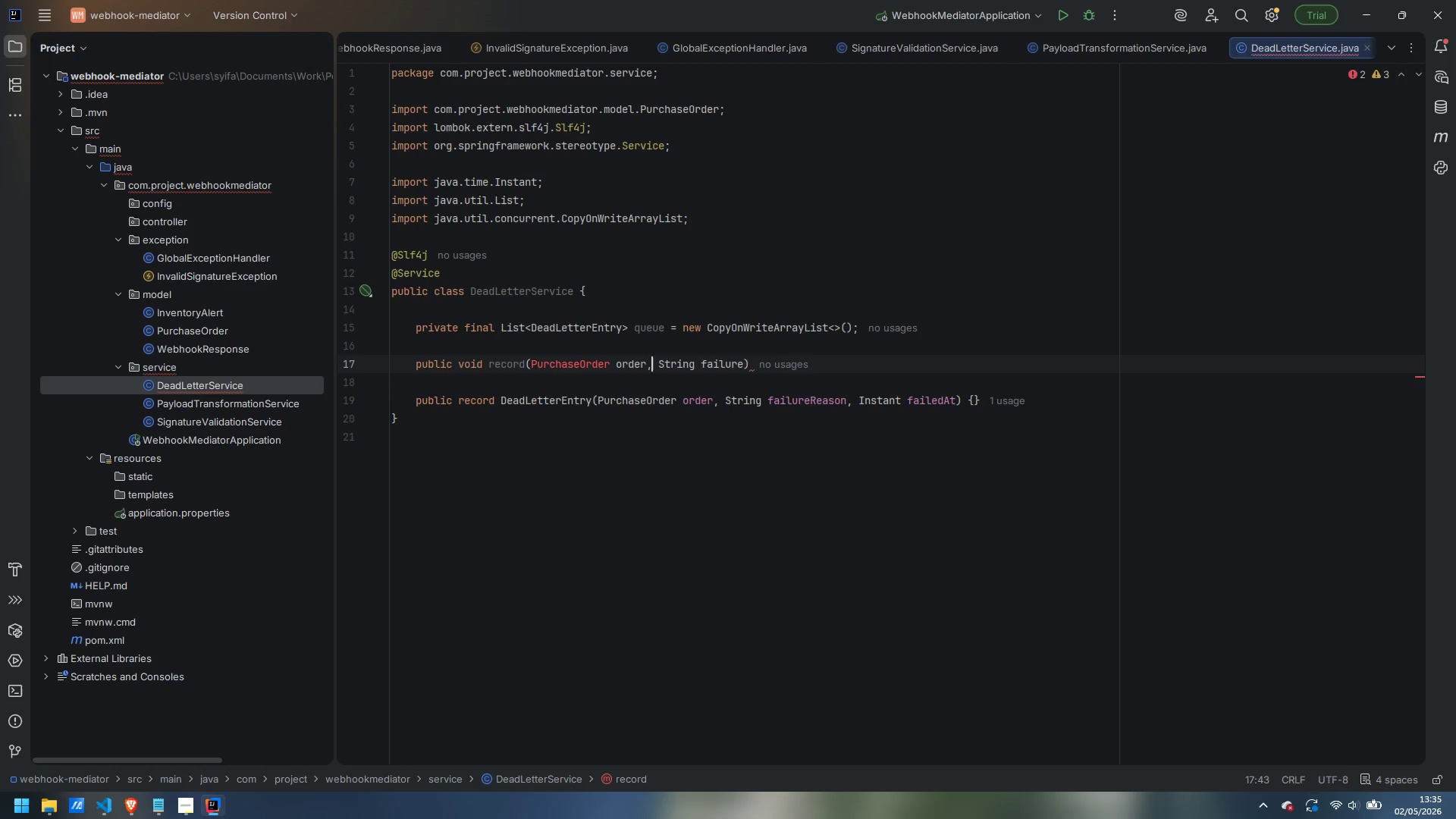 
key(Control+ArrowRight)
 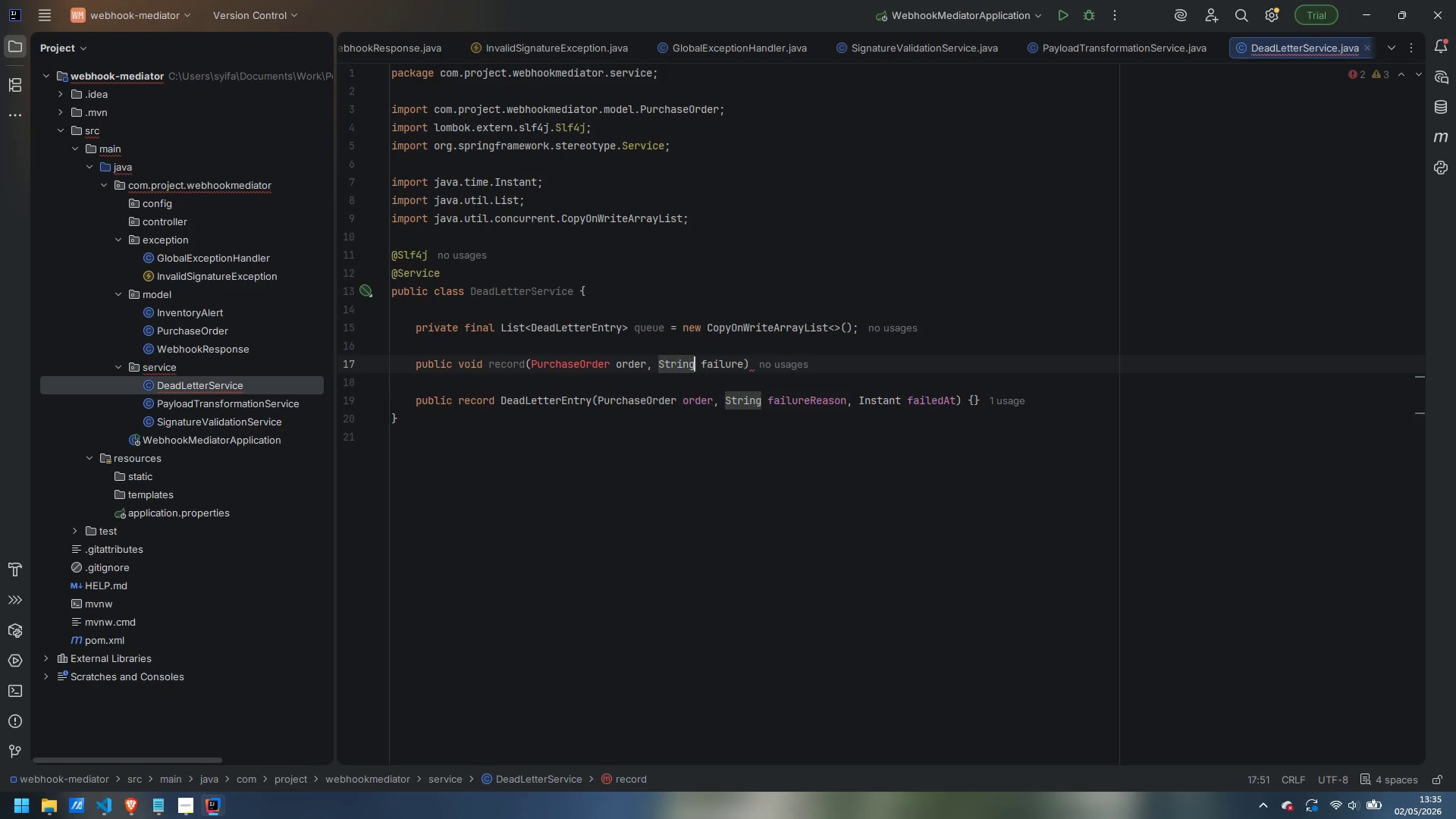 
key(Control+ArrowRight)
 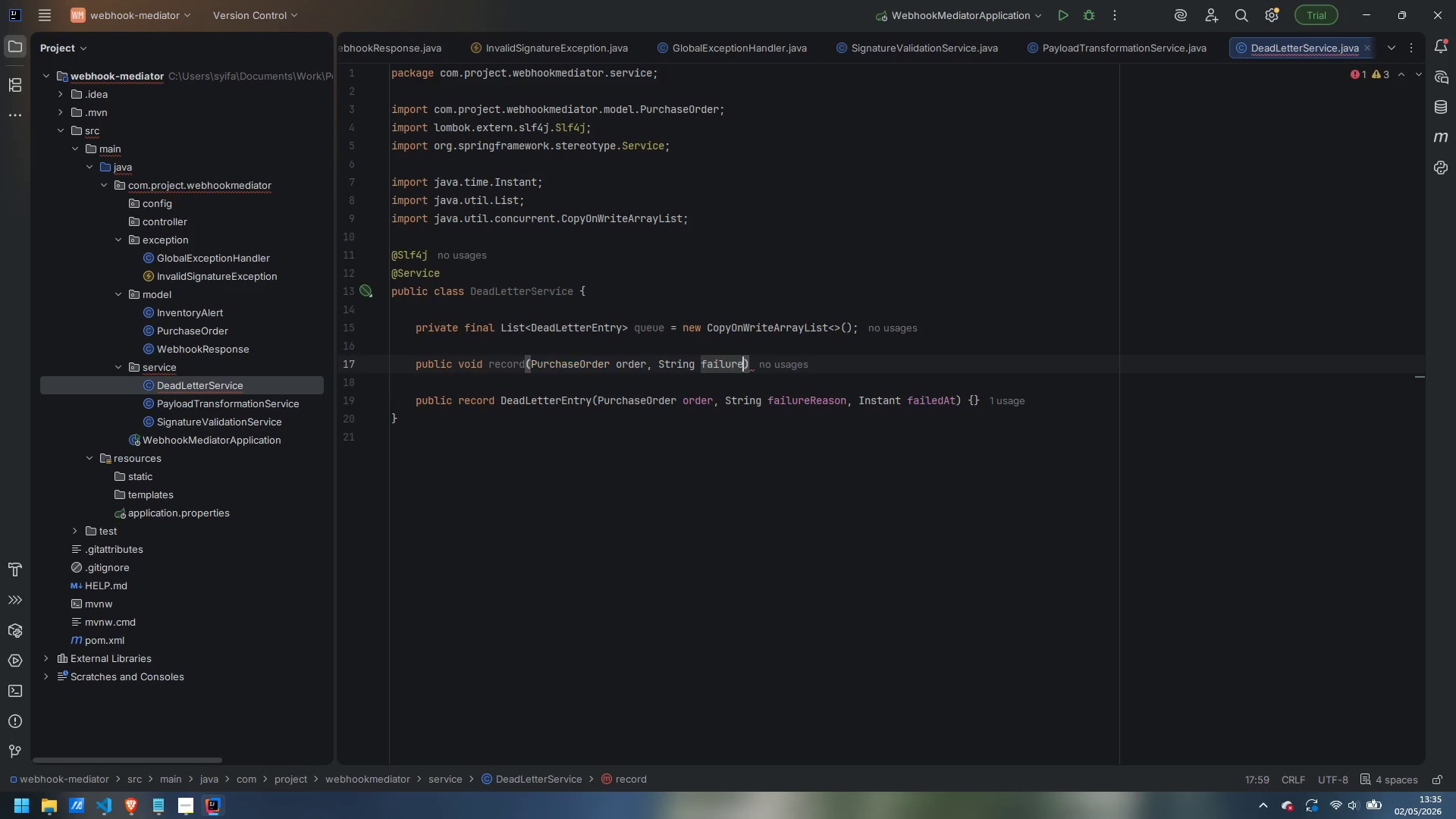 
type(Reason)
 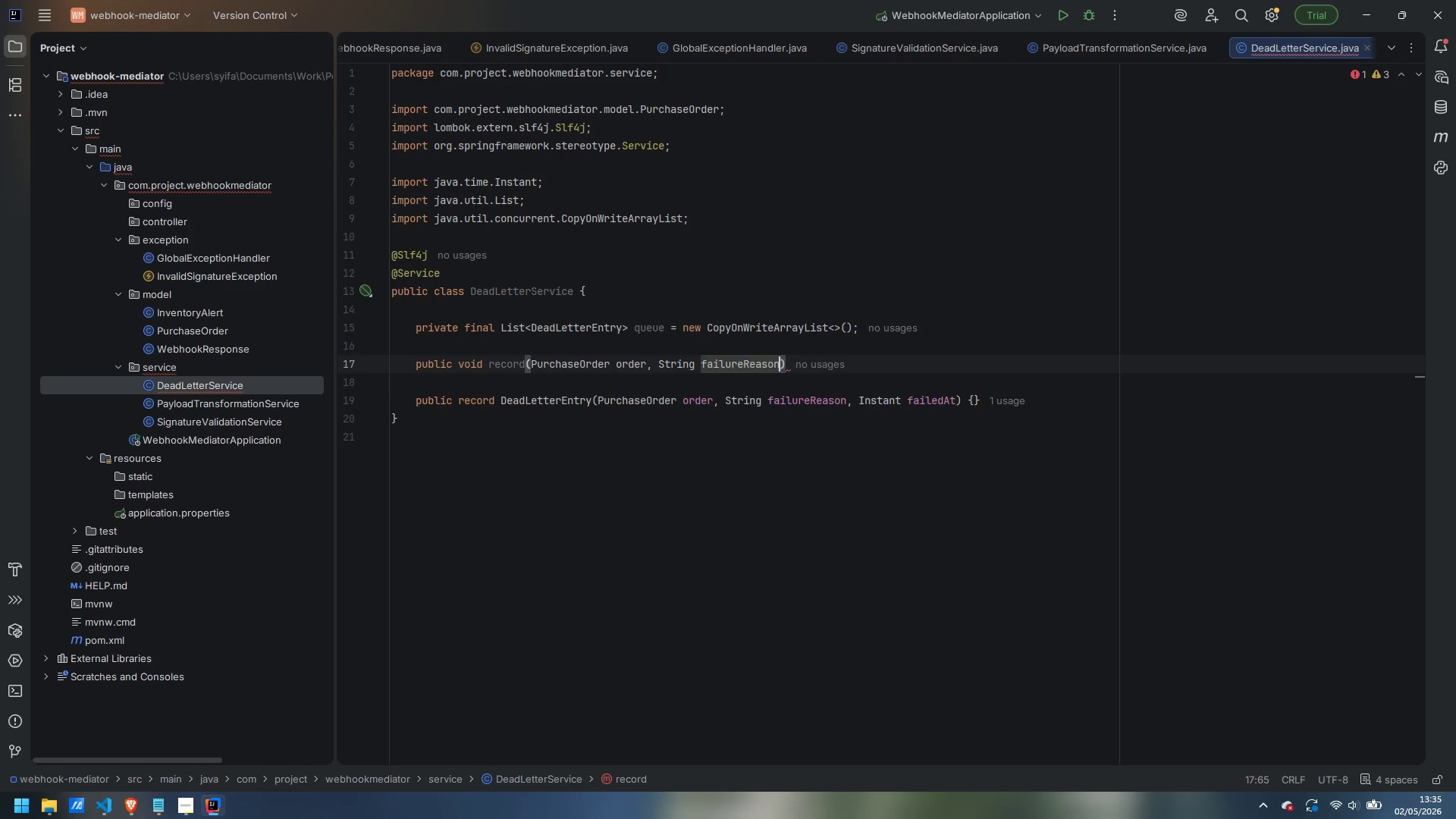 
key(ArrowRight)
 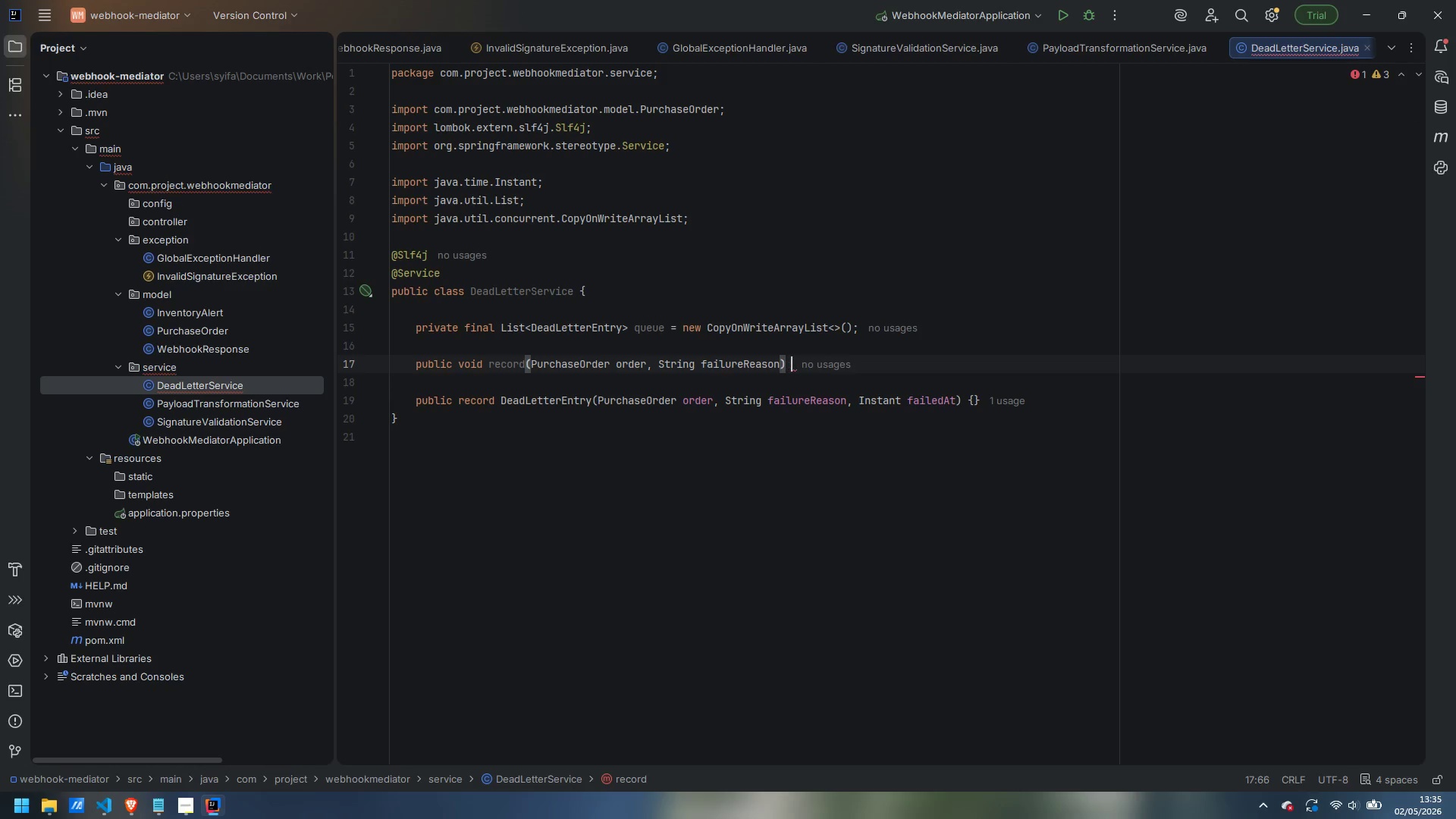 
key(Space)
 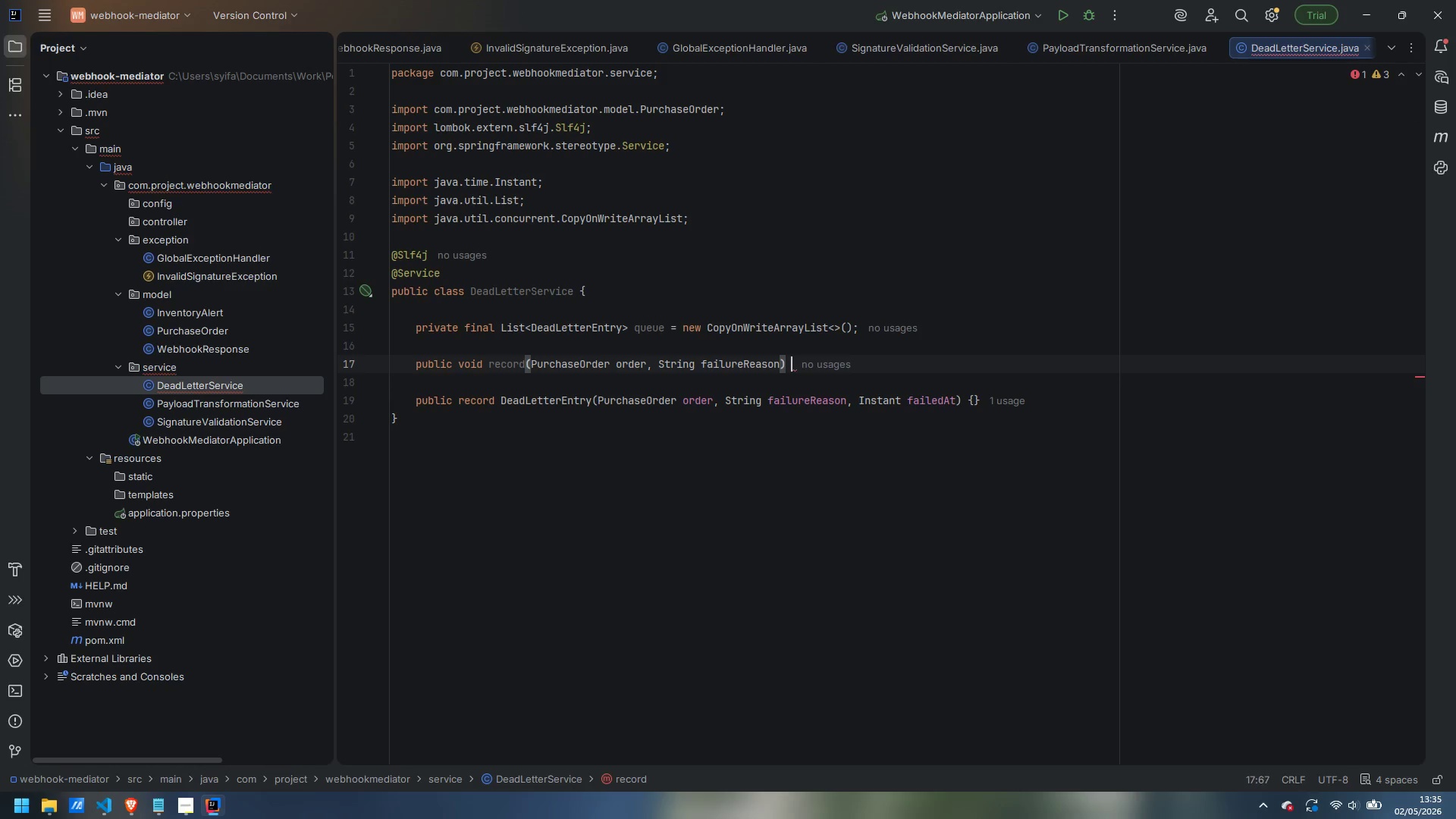 
key(Shift+ShiftLeft)
 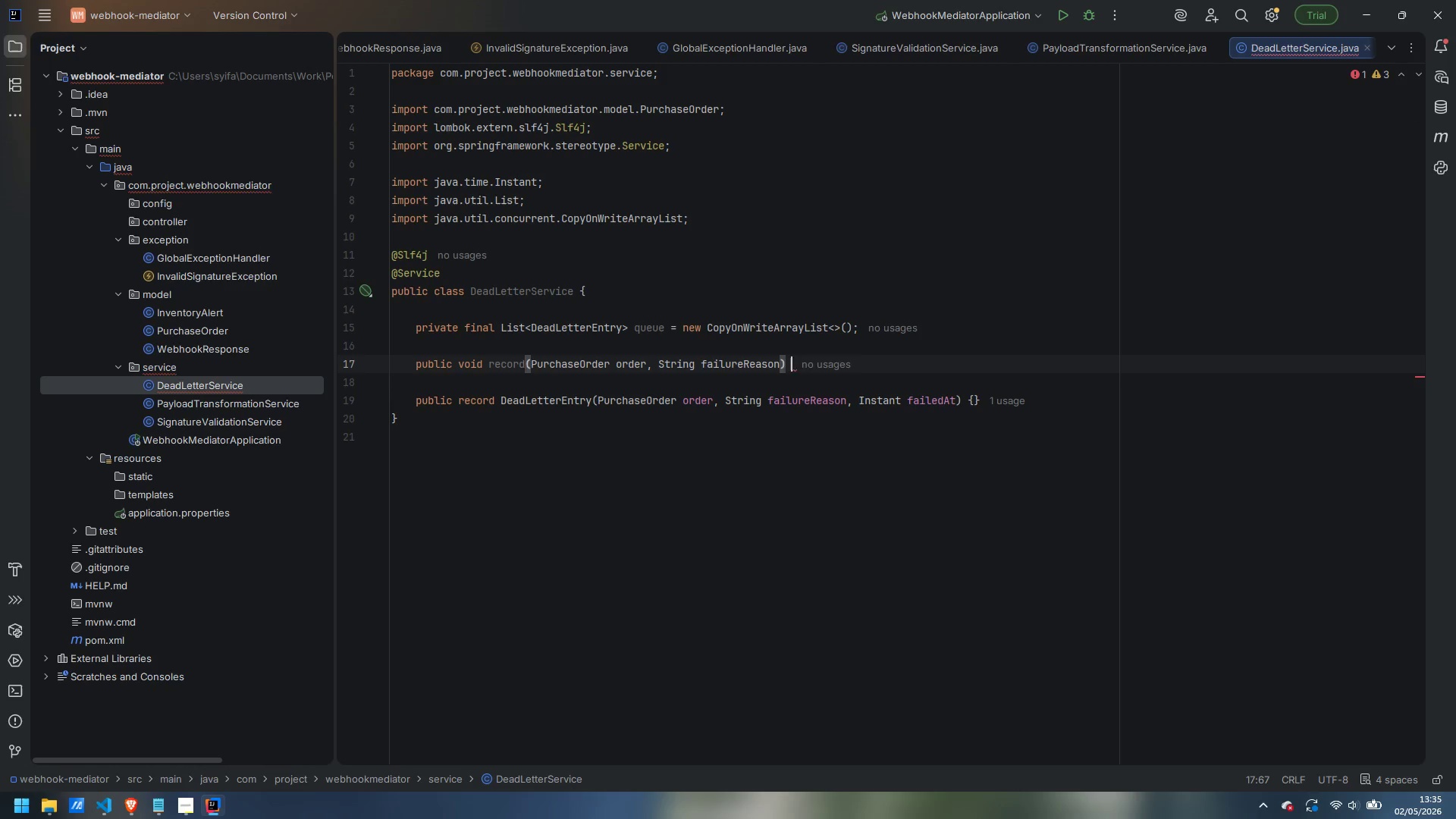 
key(Shift+BracketLeft)
 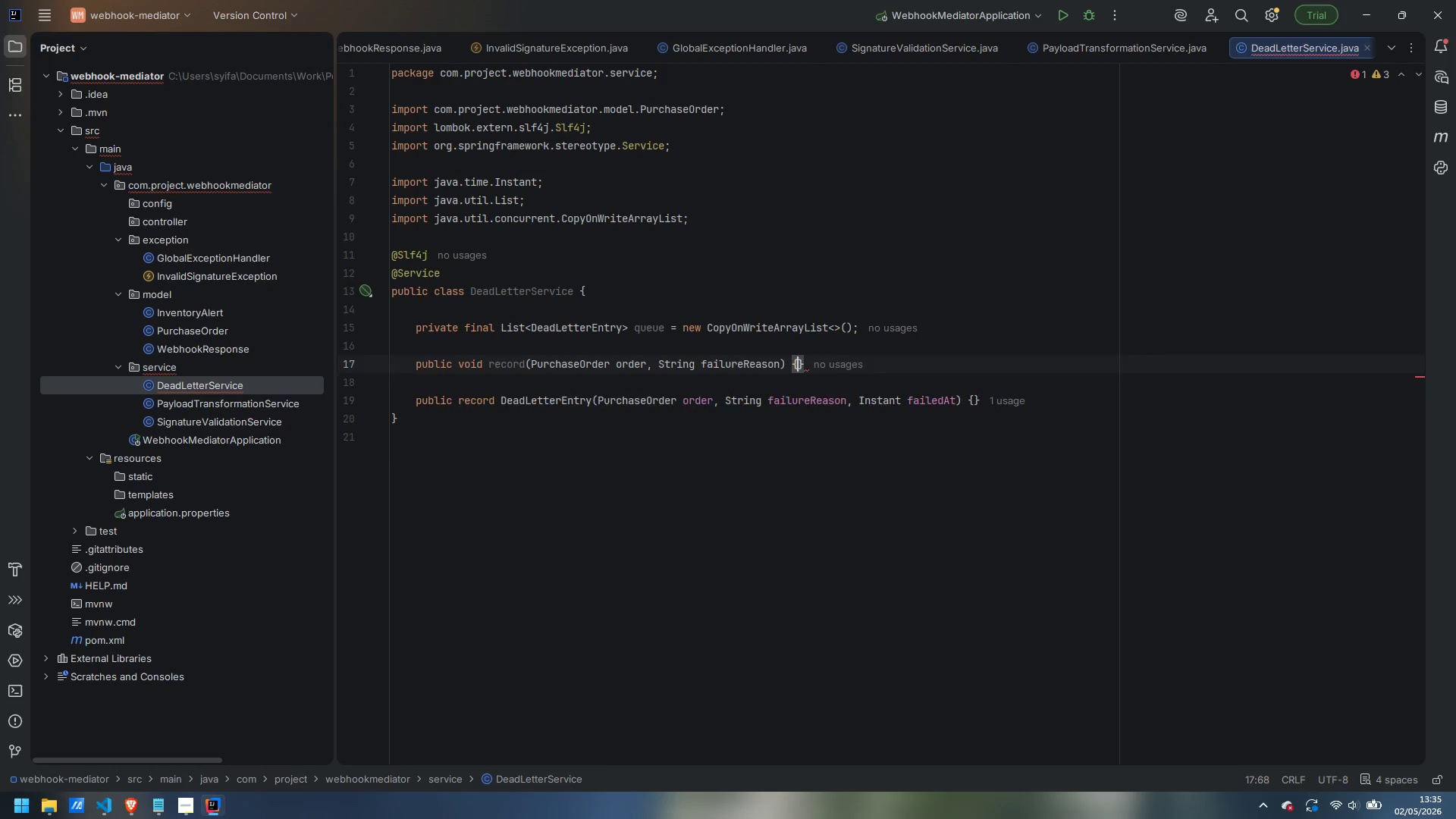 
key(Enter)
 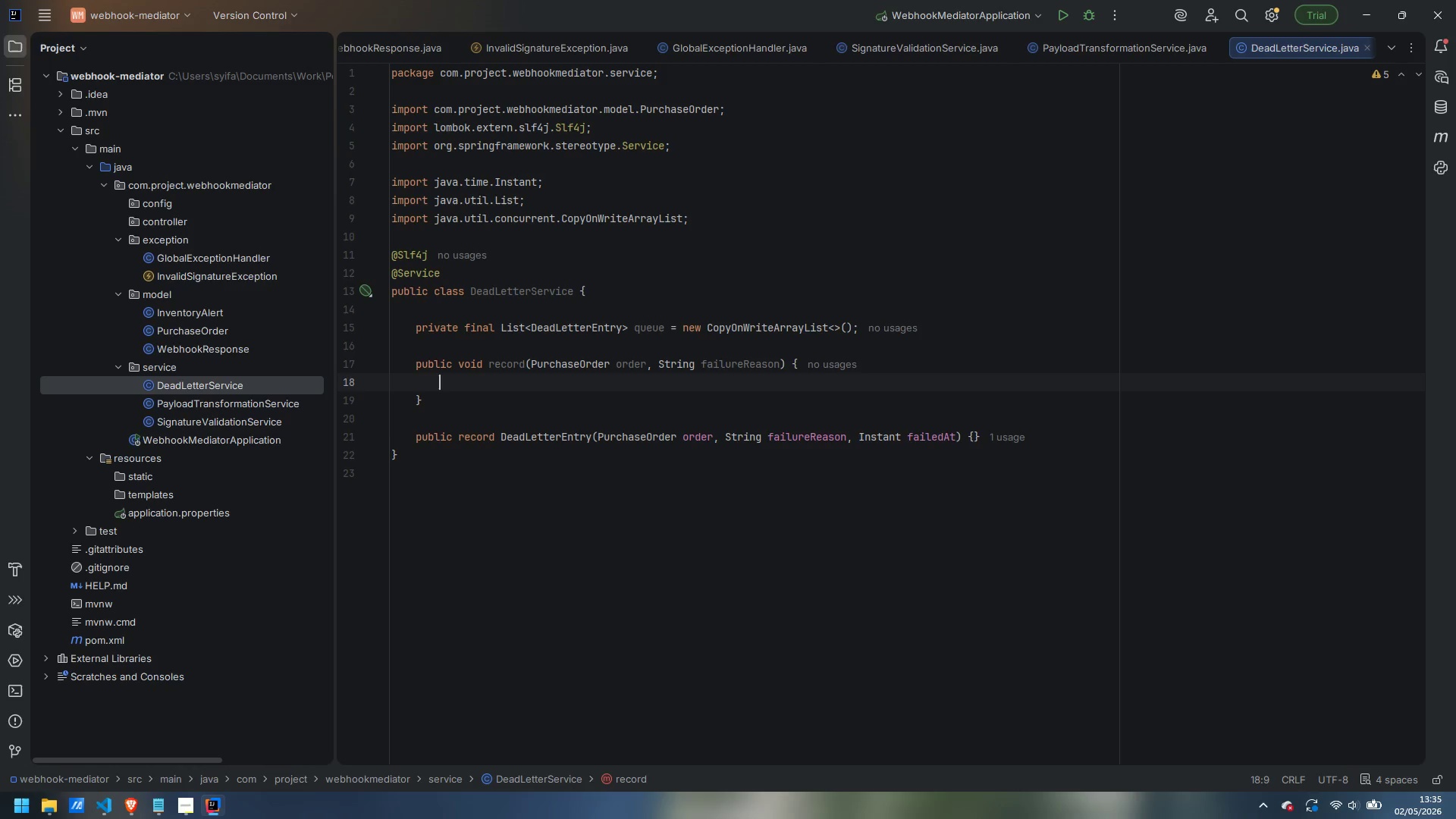 
wait(11.12)
 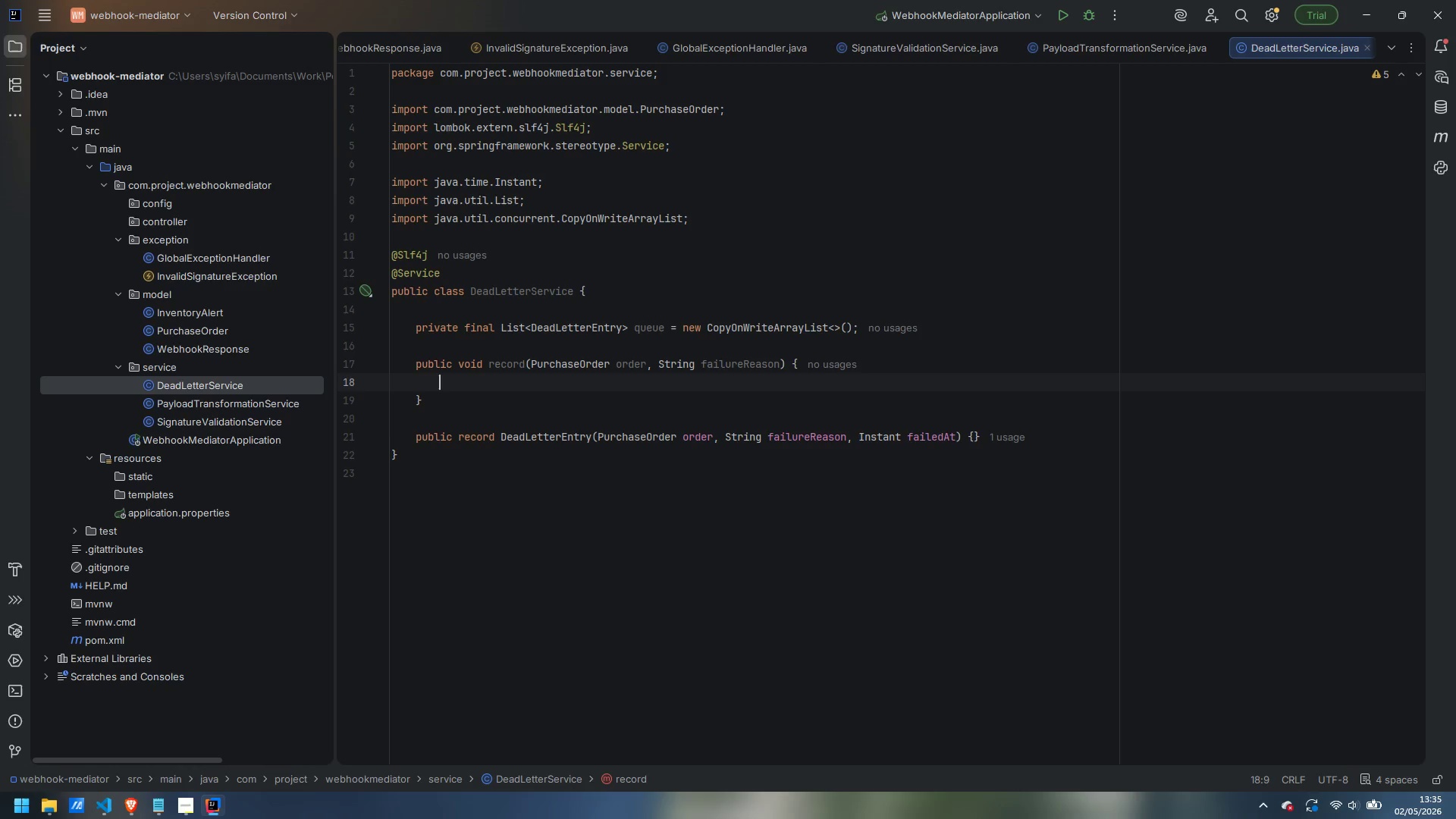 
type(DeadLetterEntry entry = new DeadLetterEntry(order, failureRead)
key(Backspace)
type(son, Instant)
 